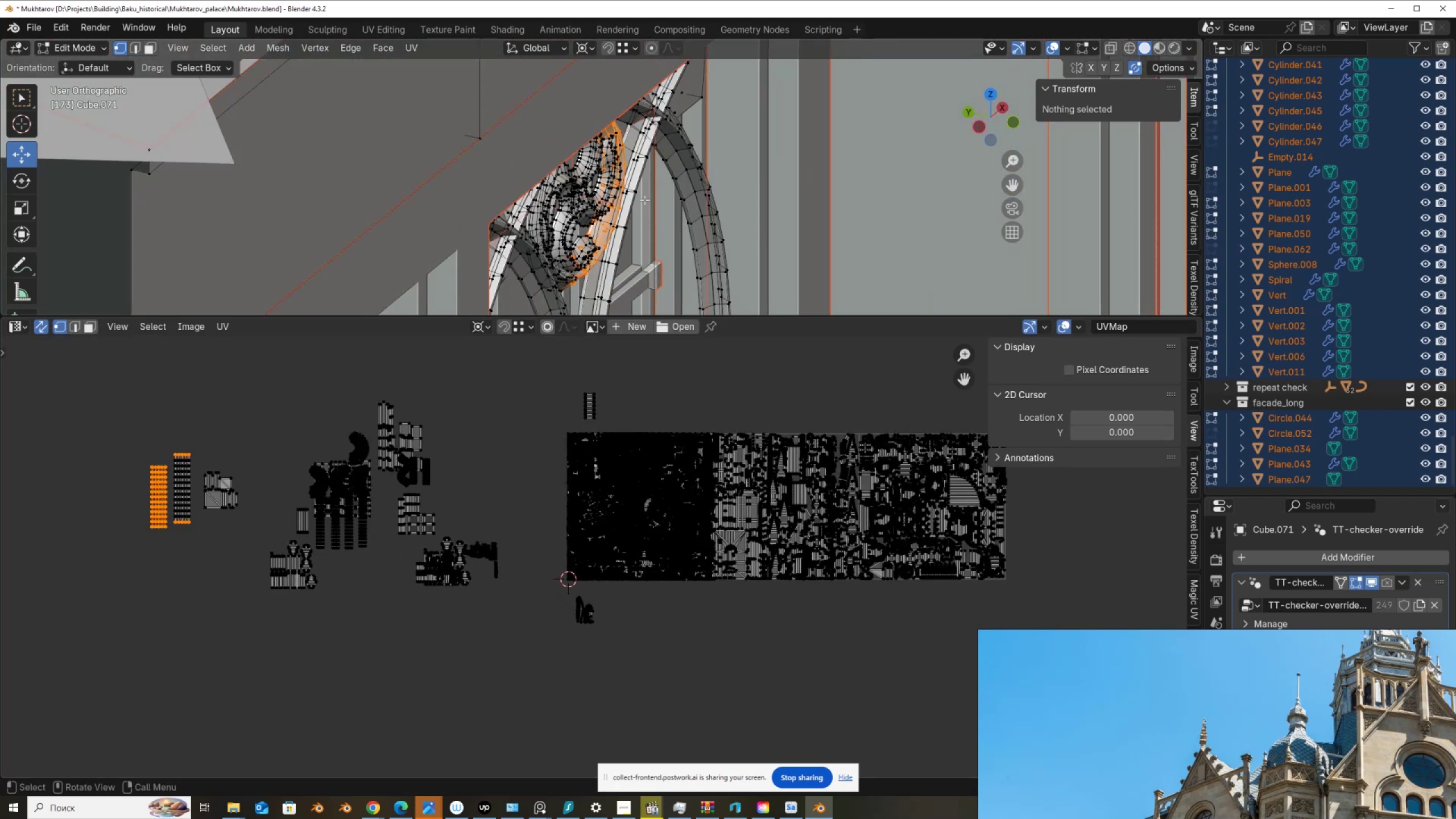 
scroll: coordinate [627, 81], scroll_direction: down, amount: 18.0
 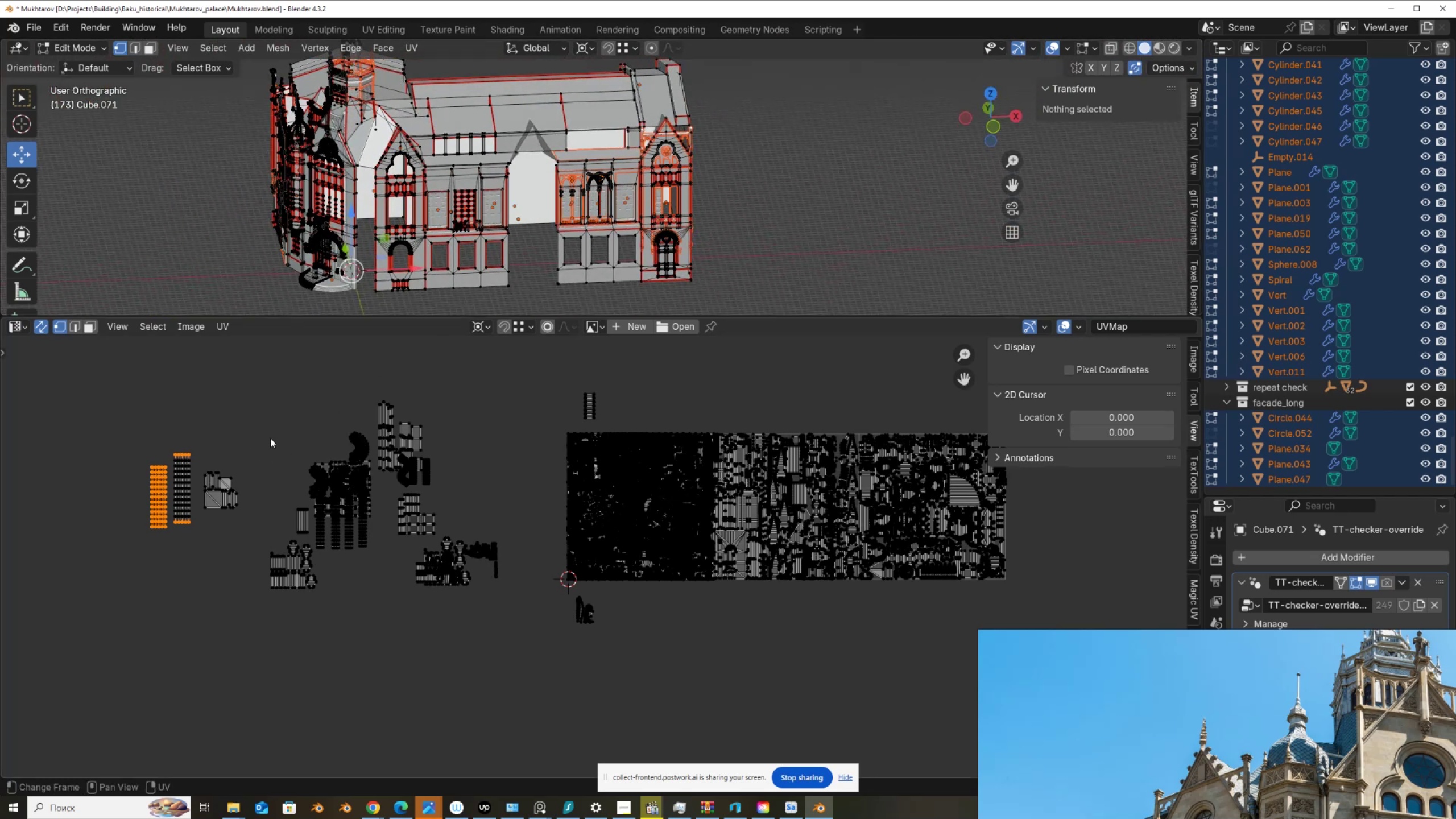 
scroll: coordinate [503, 175], scroll_direction: up, amount: 6.0
 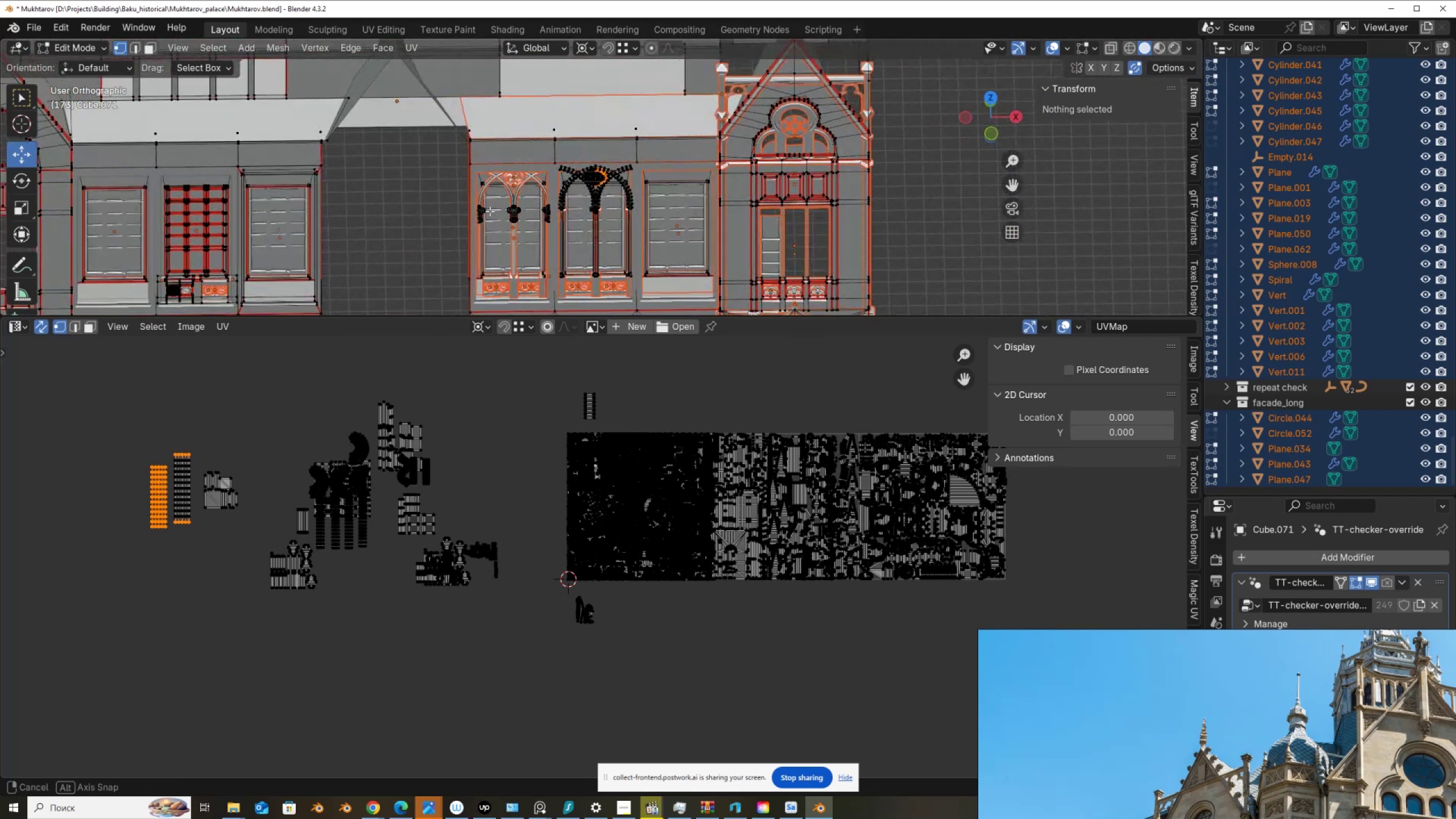 
wait(6.75)
 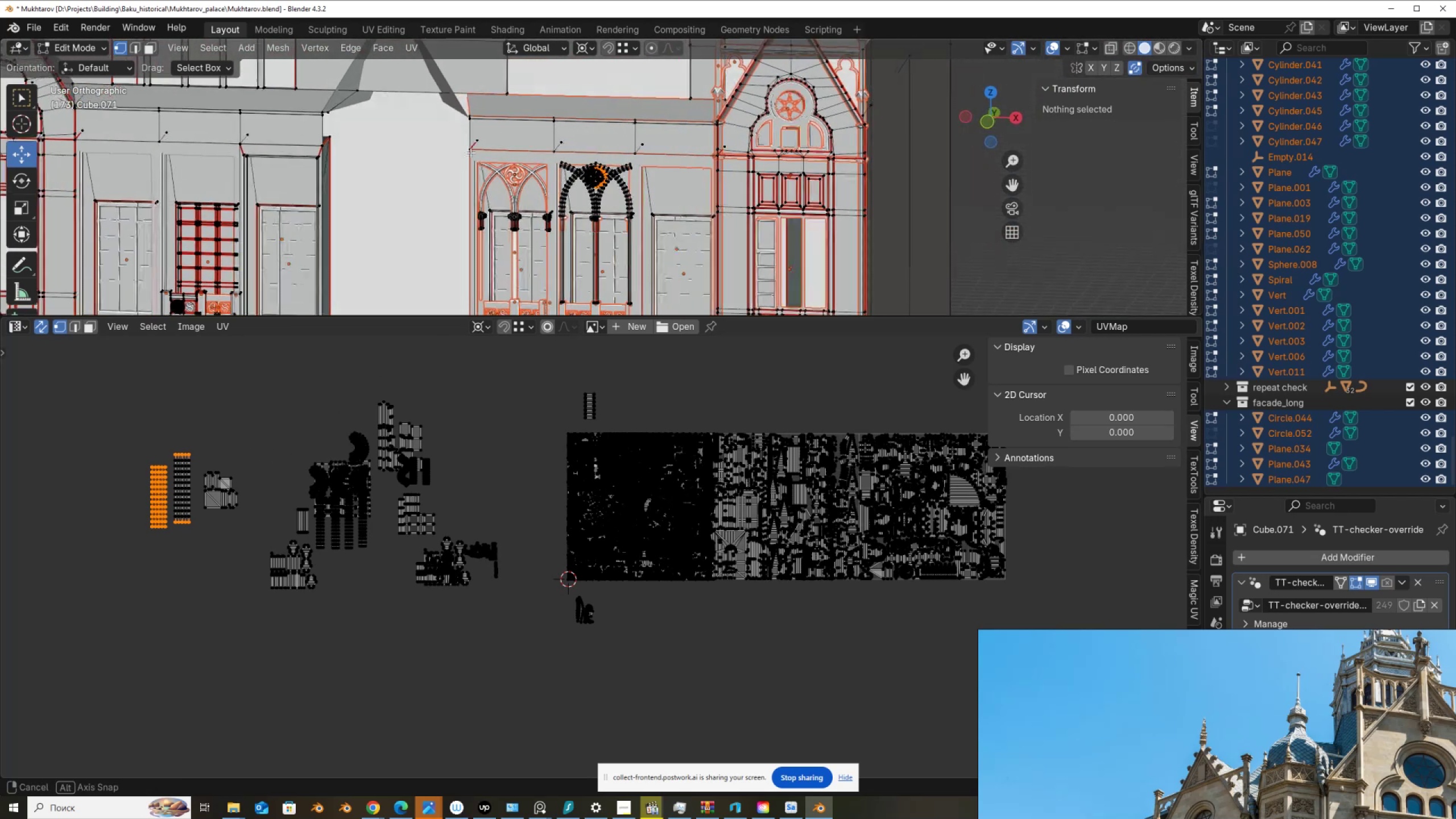 
left_click_drag(start_coordinate=[135, 435], to_coordinate=[198, 552])
 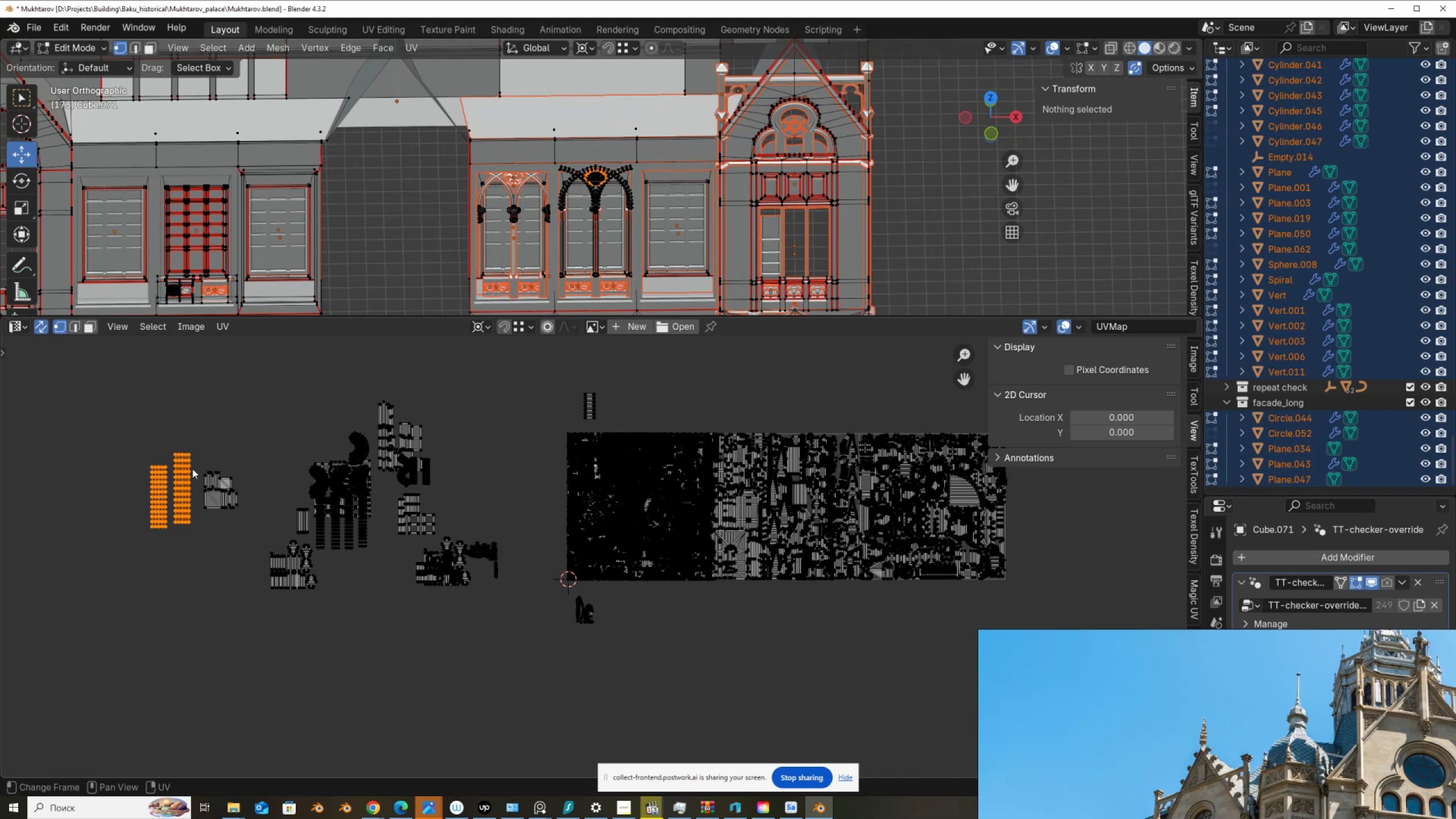 
left_click_drag(start_coordinate=[195, 464], to_coordinate=[254, 537])
 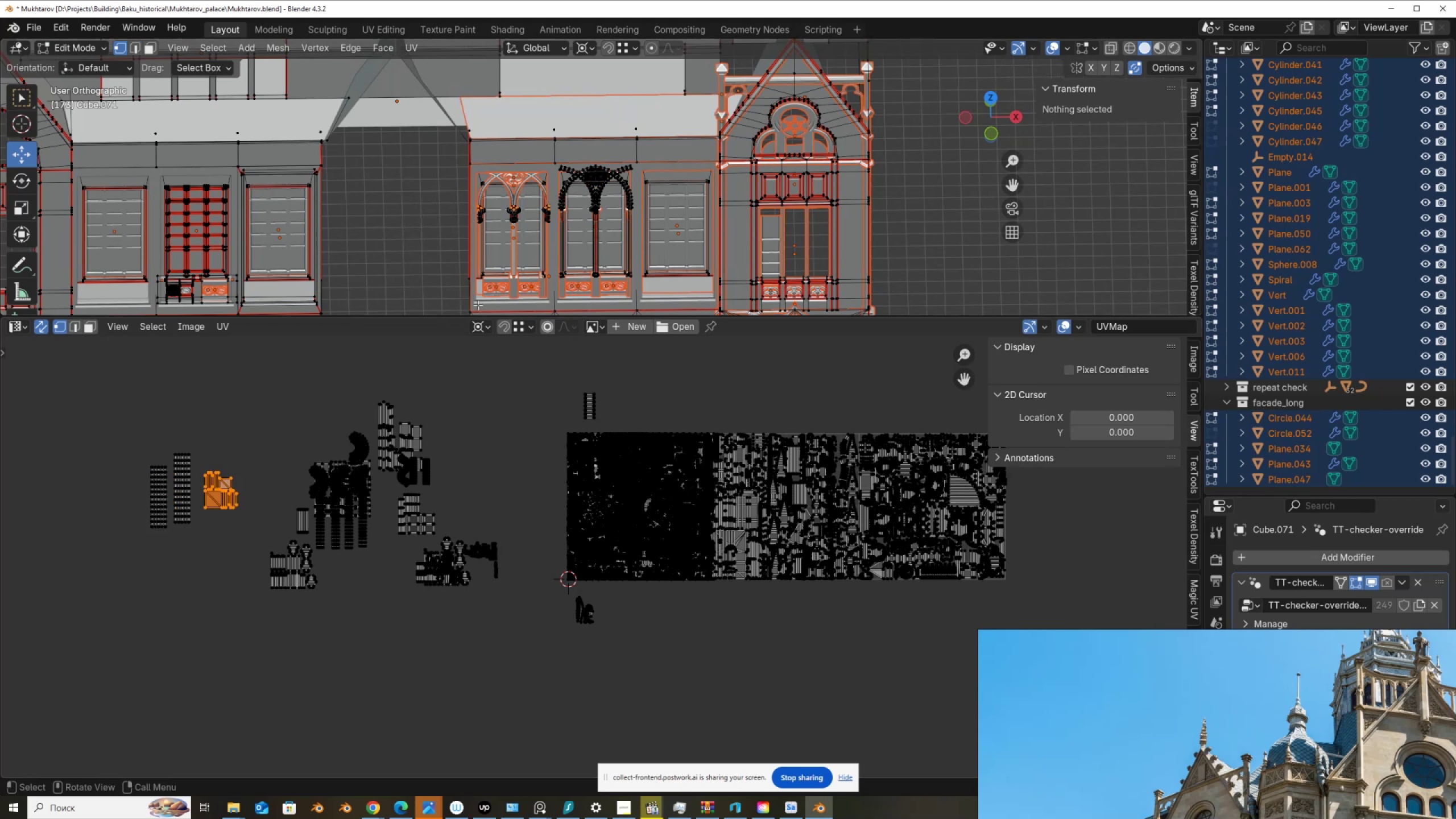 
wait(5.22)
 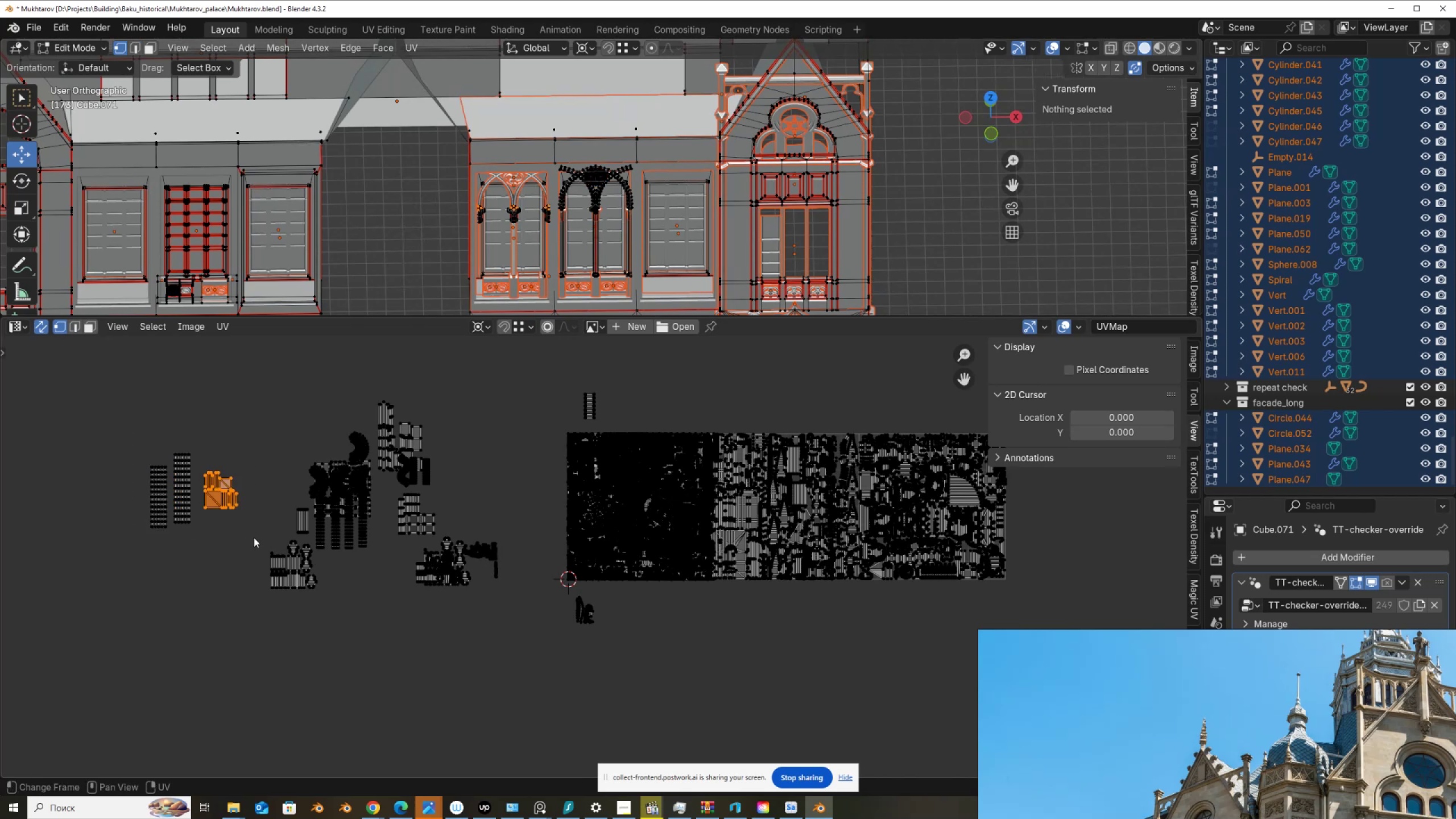 
left_click_drag(start_coordinate=[262, 553], to_coordinate=[317, 594])
 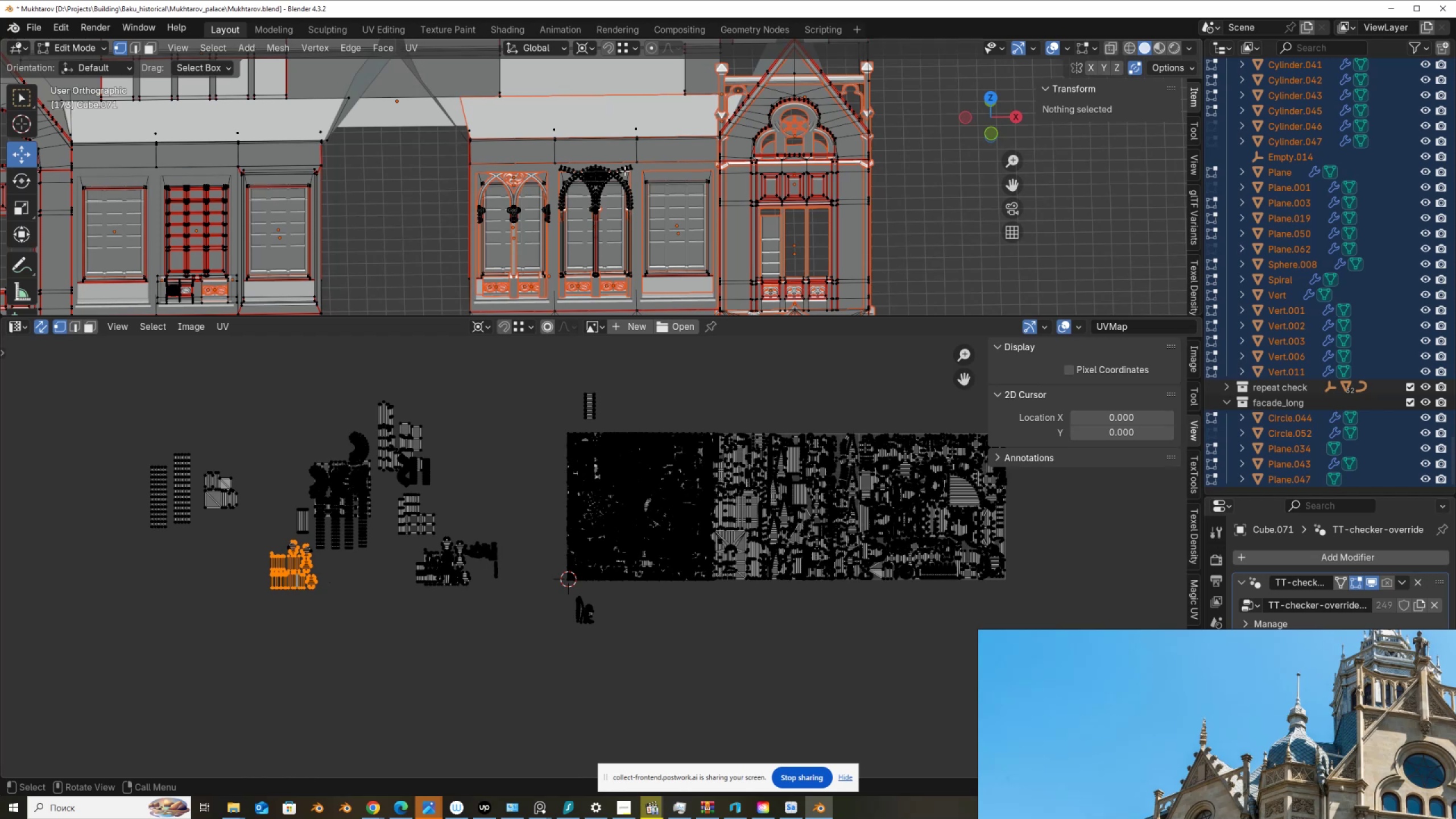 
key(NumpadDecimal)
 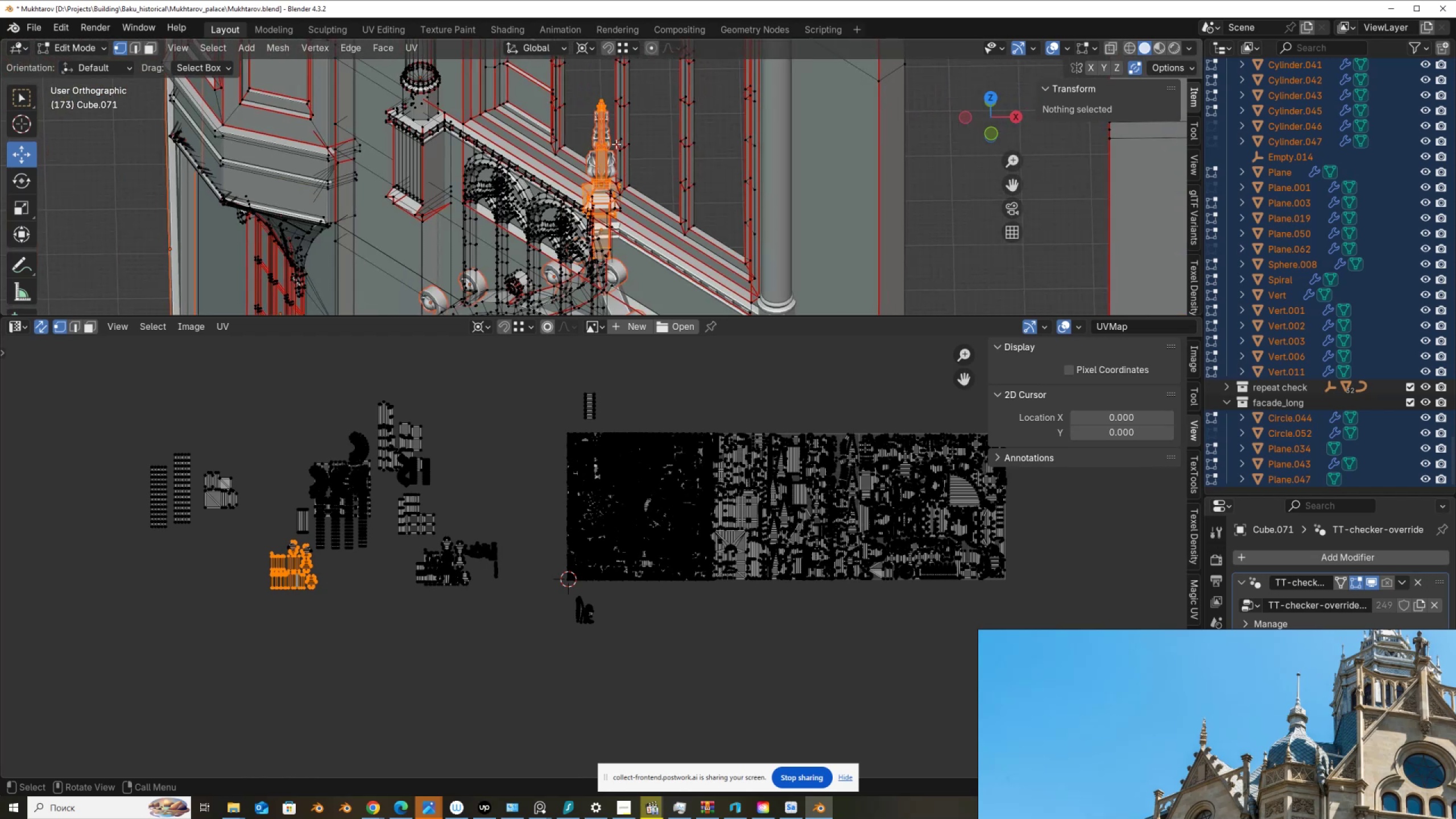 
scroll: coordinate [596, 80], scroll_direction: down, amount: 2.0
 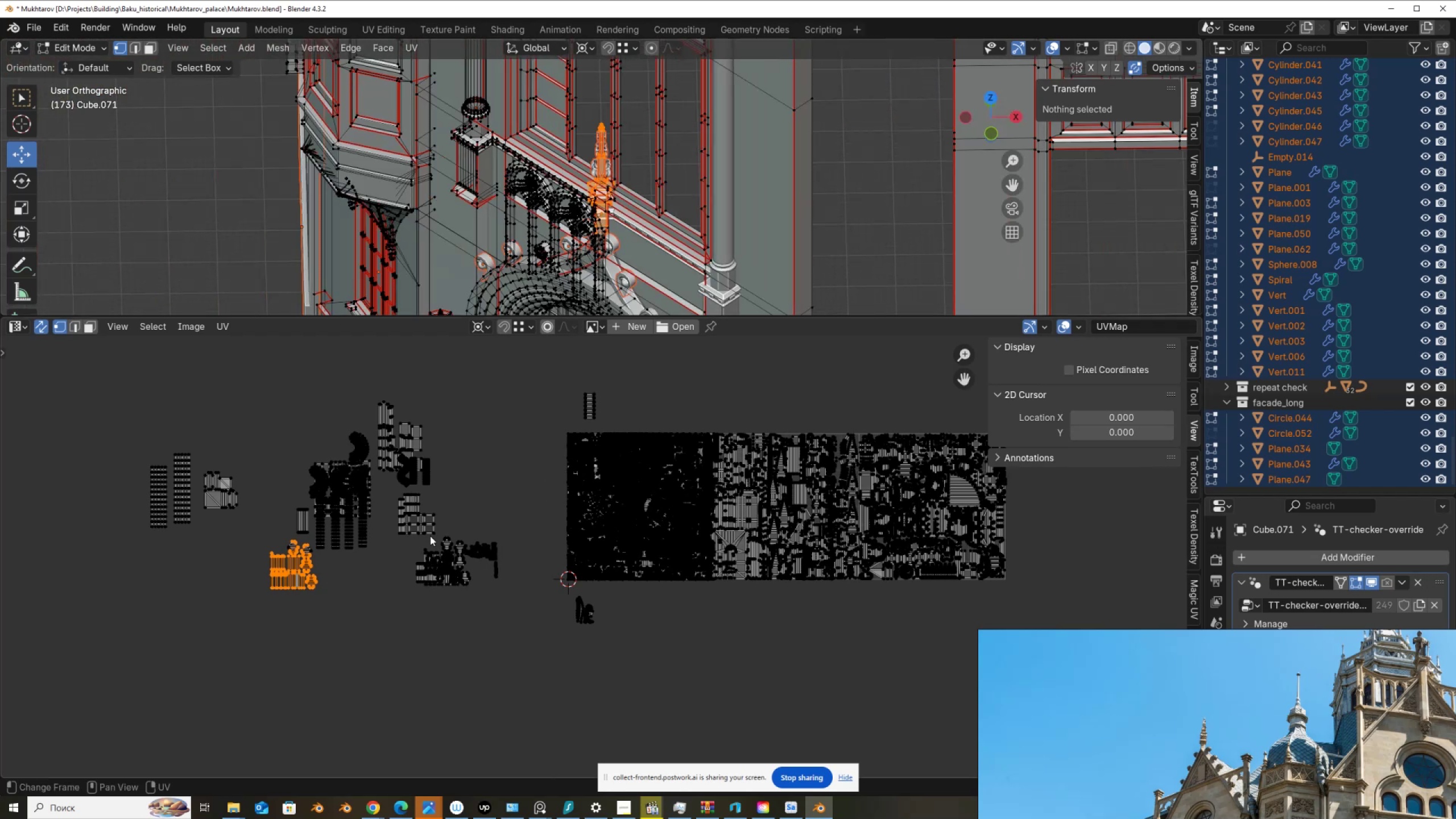 
scroll: coordinate [413, 551], scroll_direction: up, amount: 2.0
 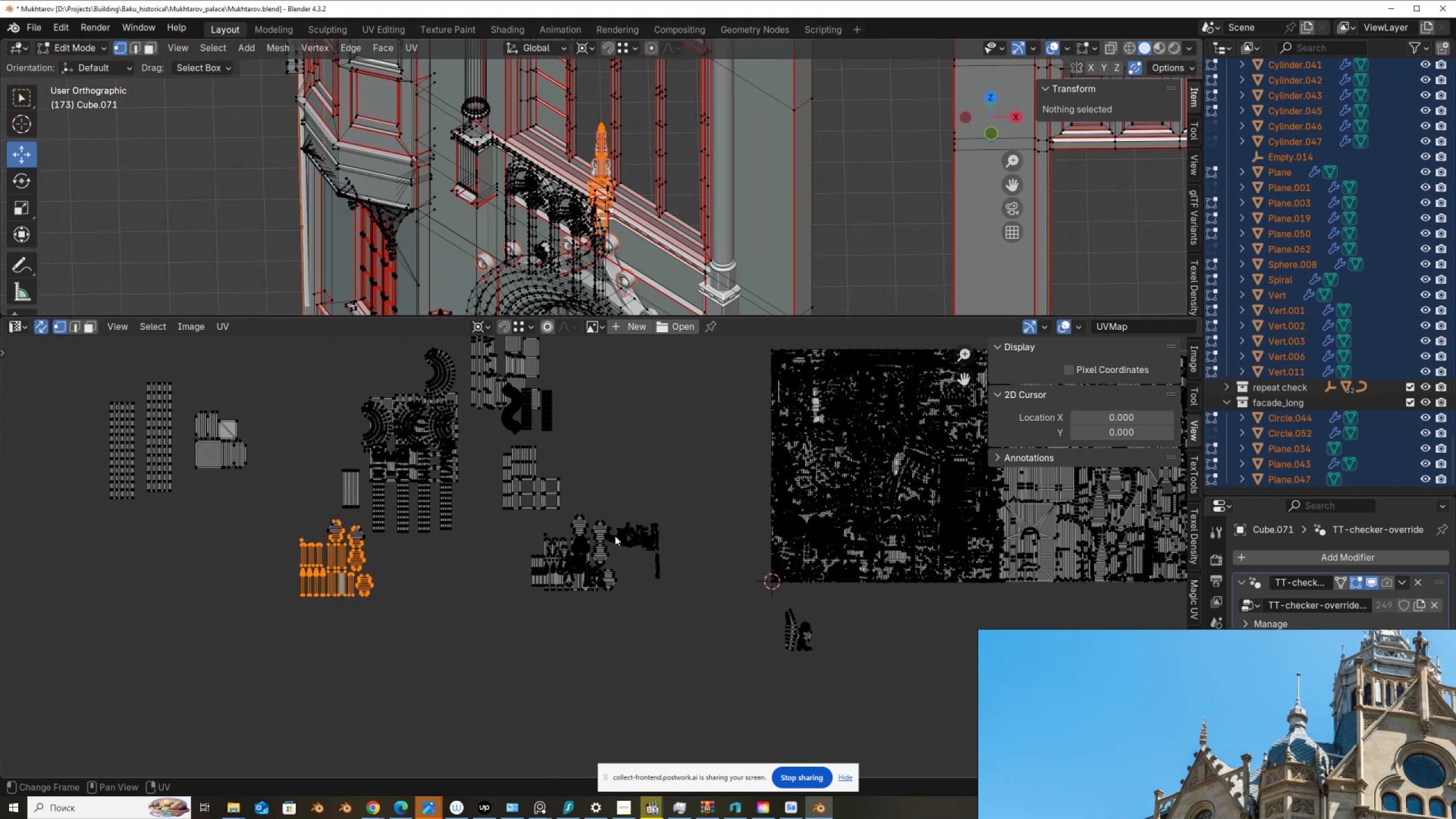 
left_click_drag(start_coordinate=[698, 602], to_coordinate=[537, 517])
 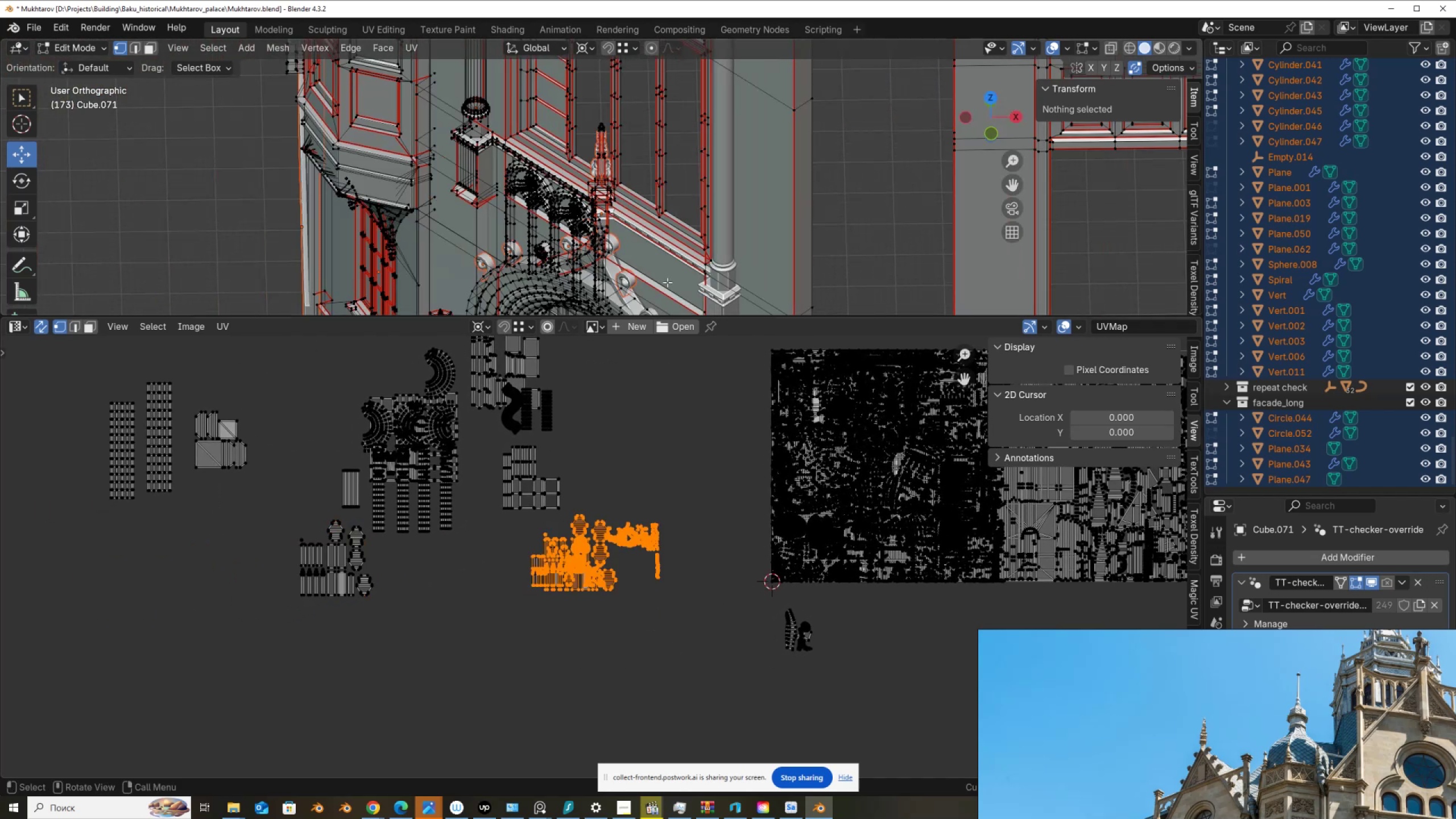 
scroll: coordinate [664, 155], scroll_direction: down, amount: 2.0
 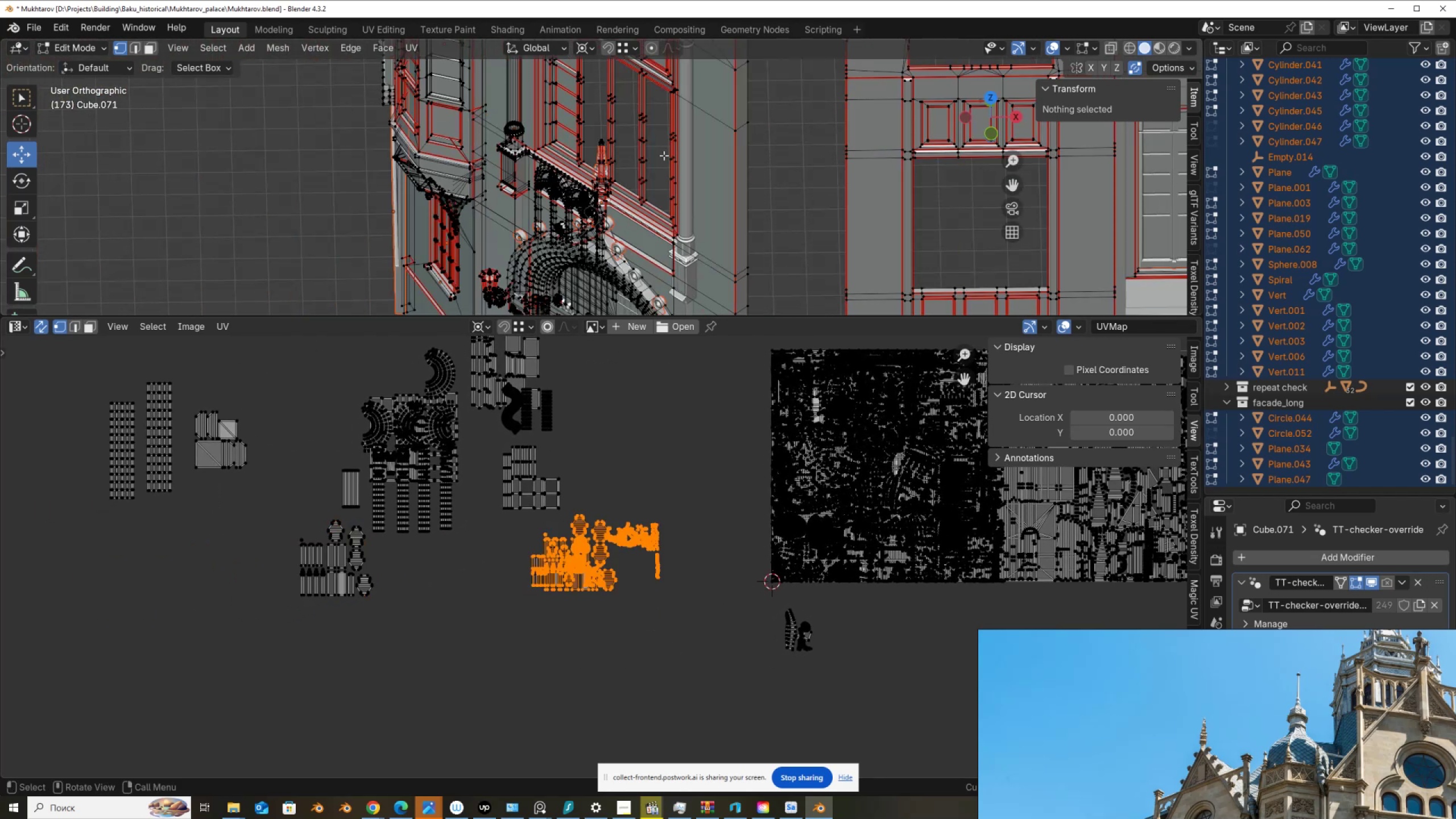 
key(NumpadDecimal)
 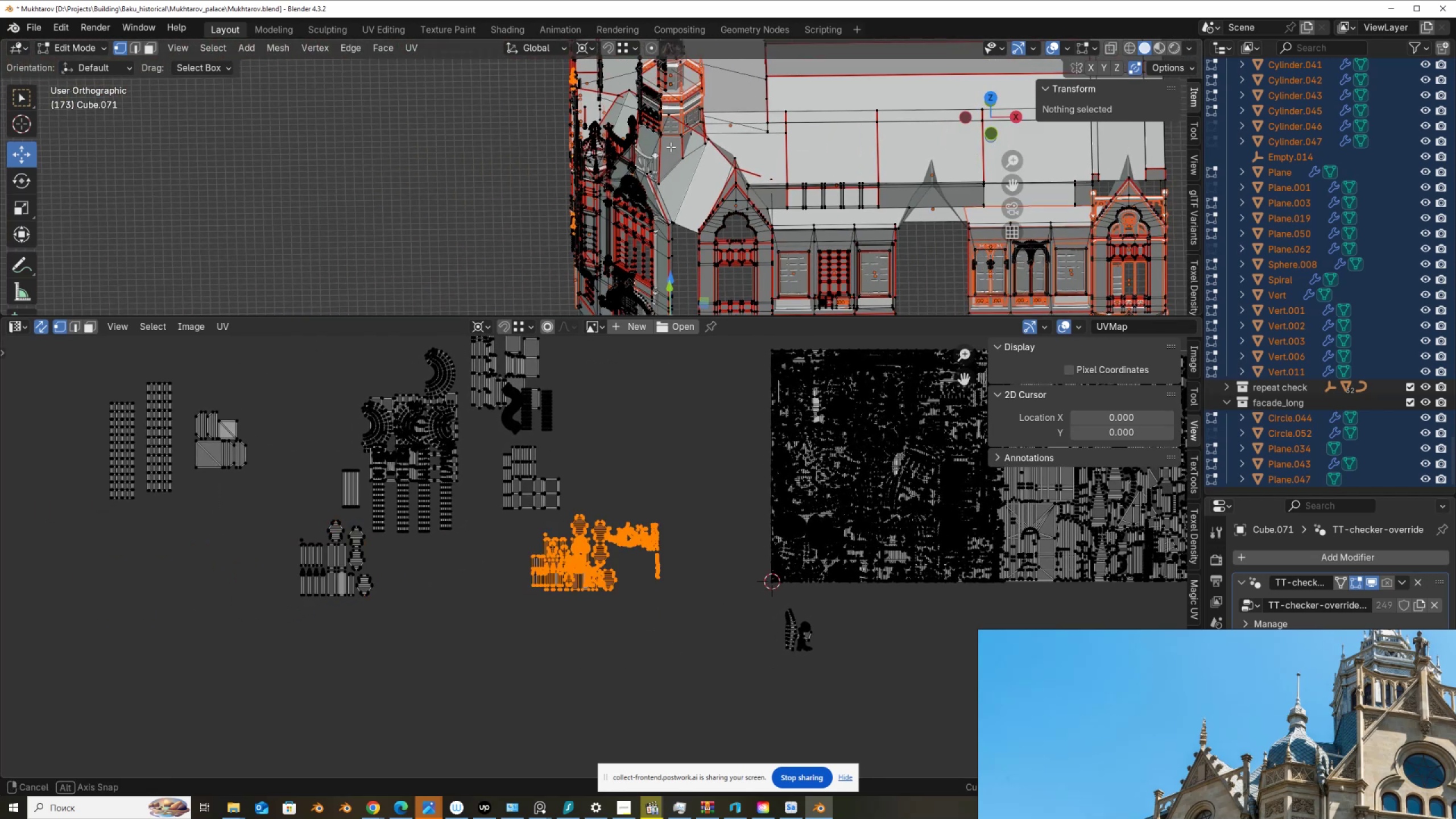 
scroll: coordinate [738, 139], scroll_direction: down, amount: 1.0
 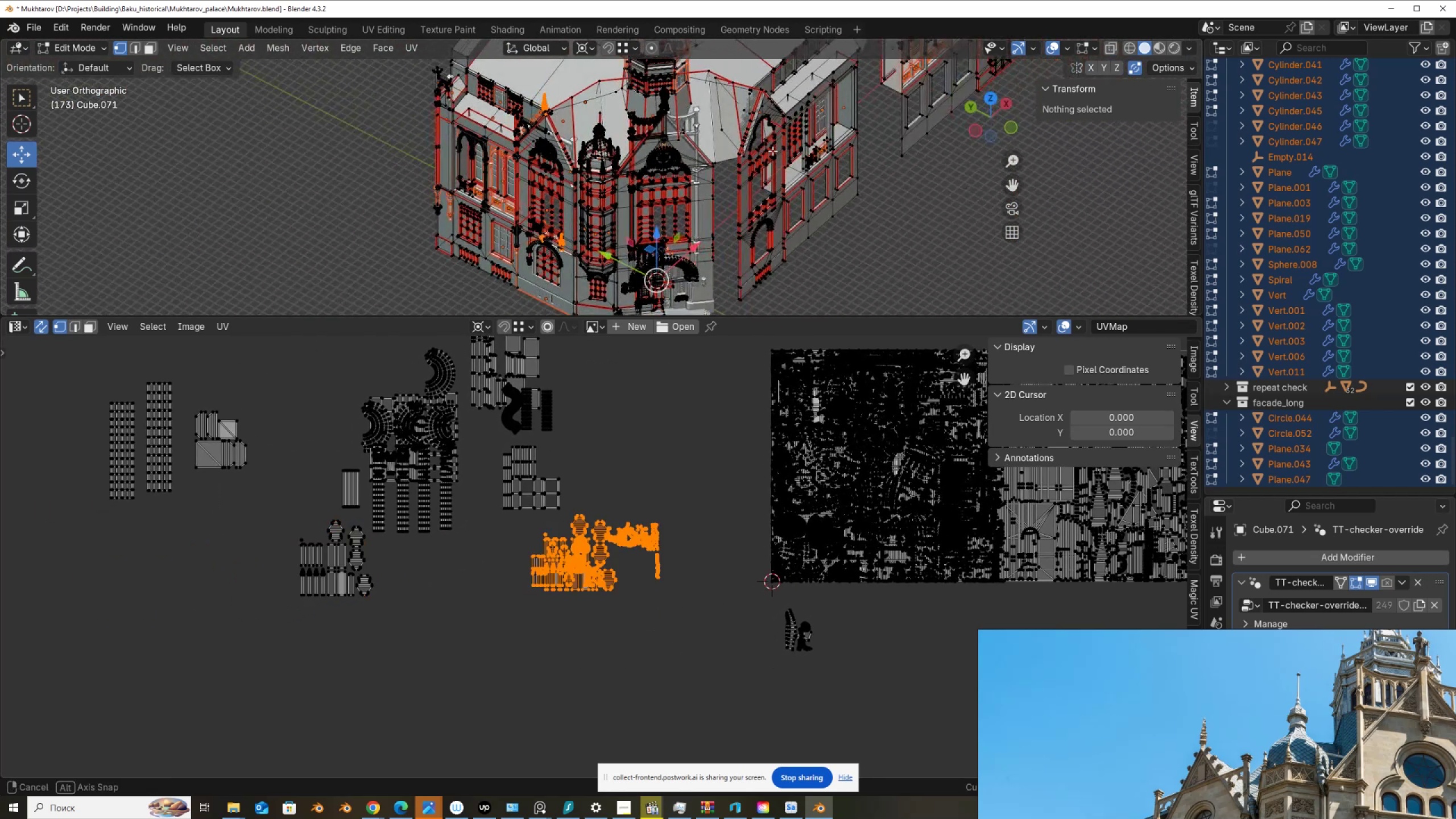 
scroll: coordinate [722, 220], scroll_direction: up, amount: 2.0
 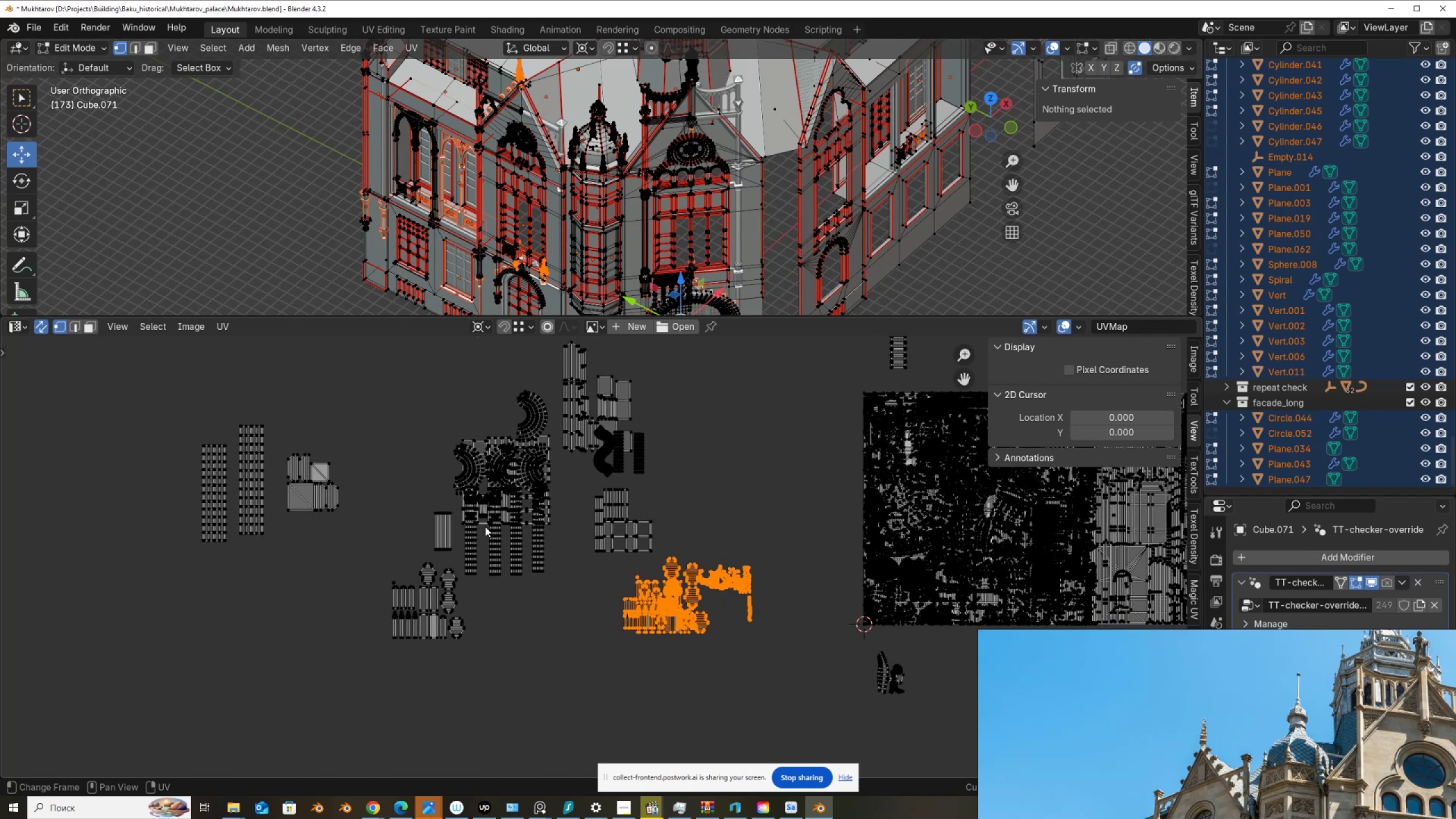 
left_click_drag(start_coordinate=[659, 549], to_coordinate=[591, 500])
 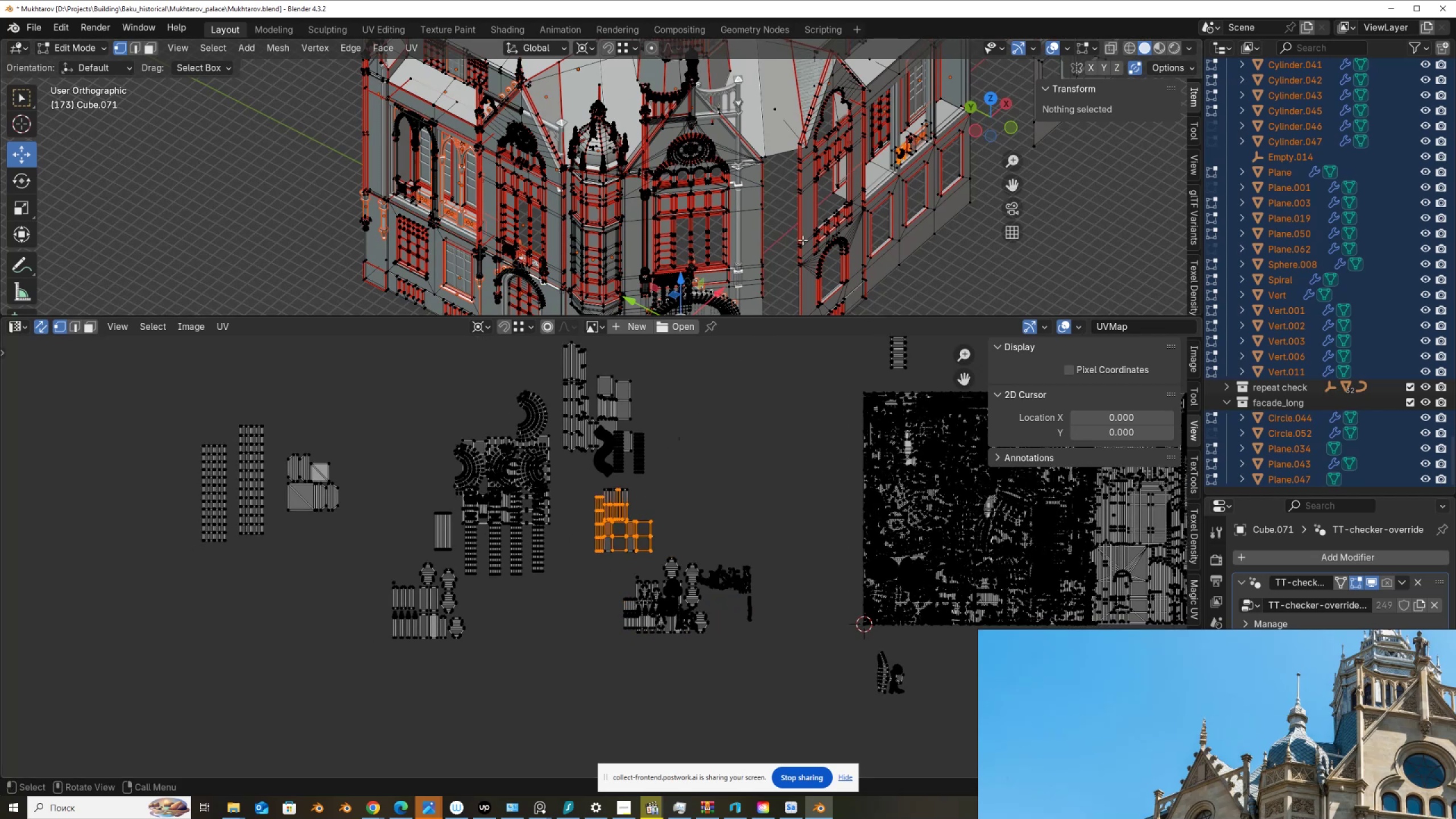 
key(NumpadDecimal)
 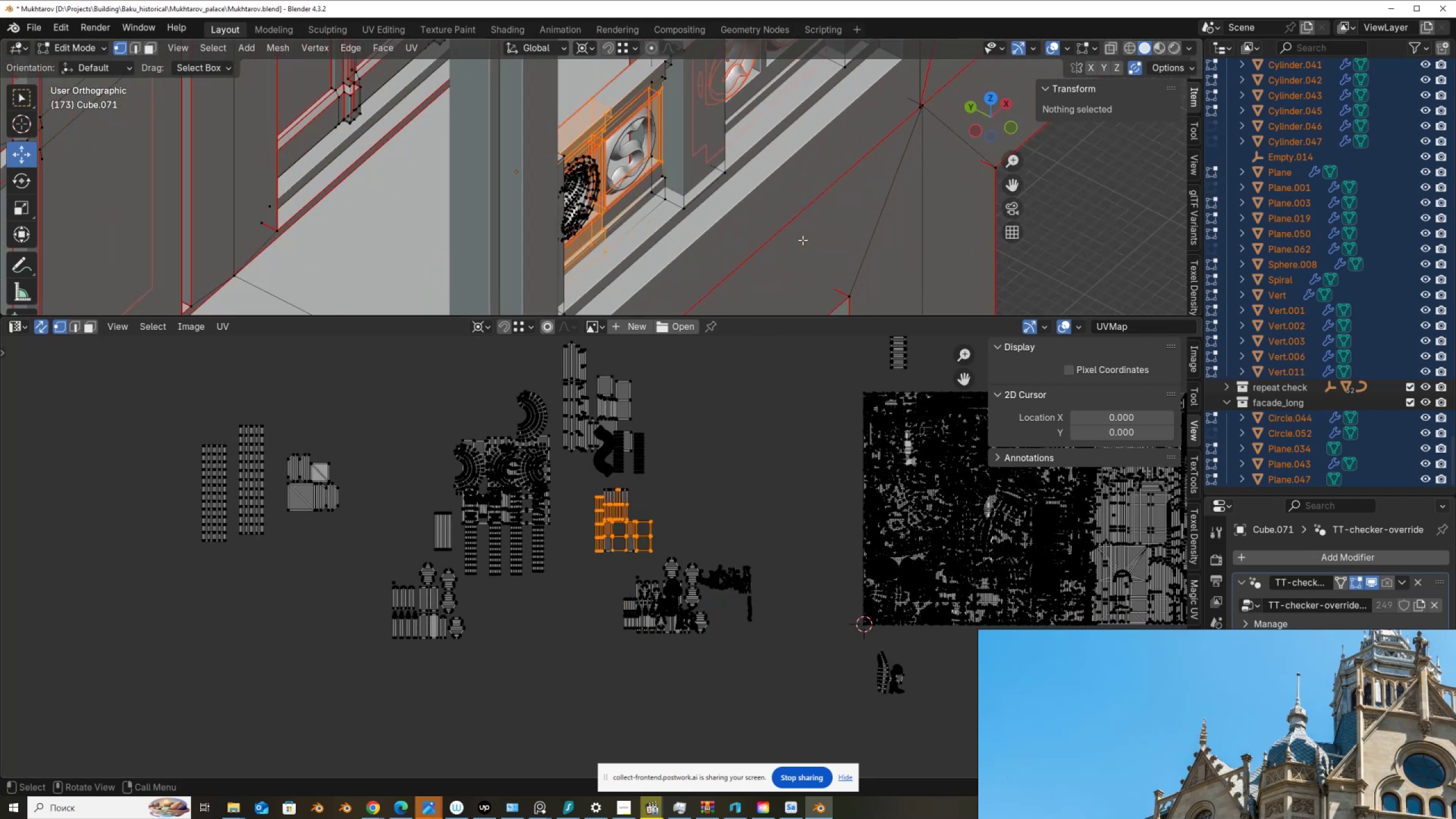 
scroll: coordinate [794, 231], scroll_direction: down, amount: 5.0
 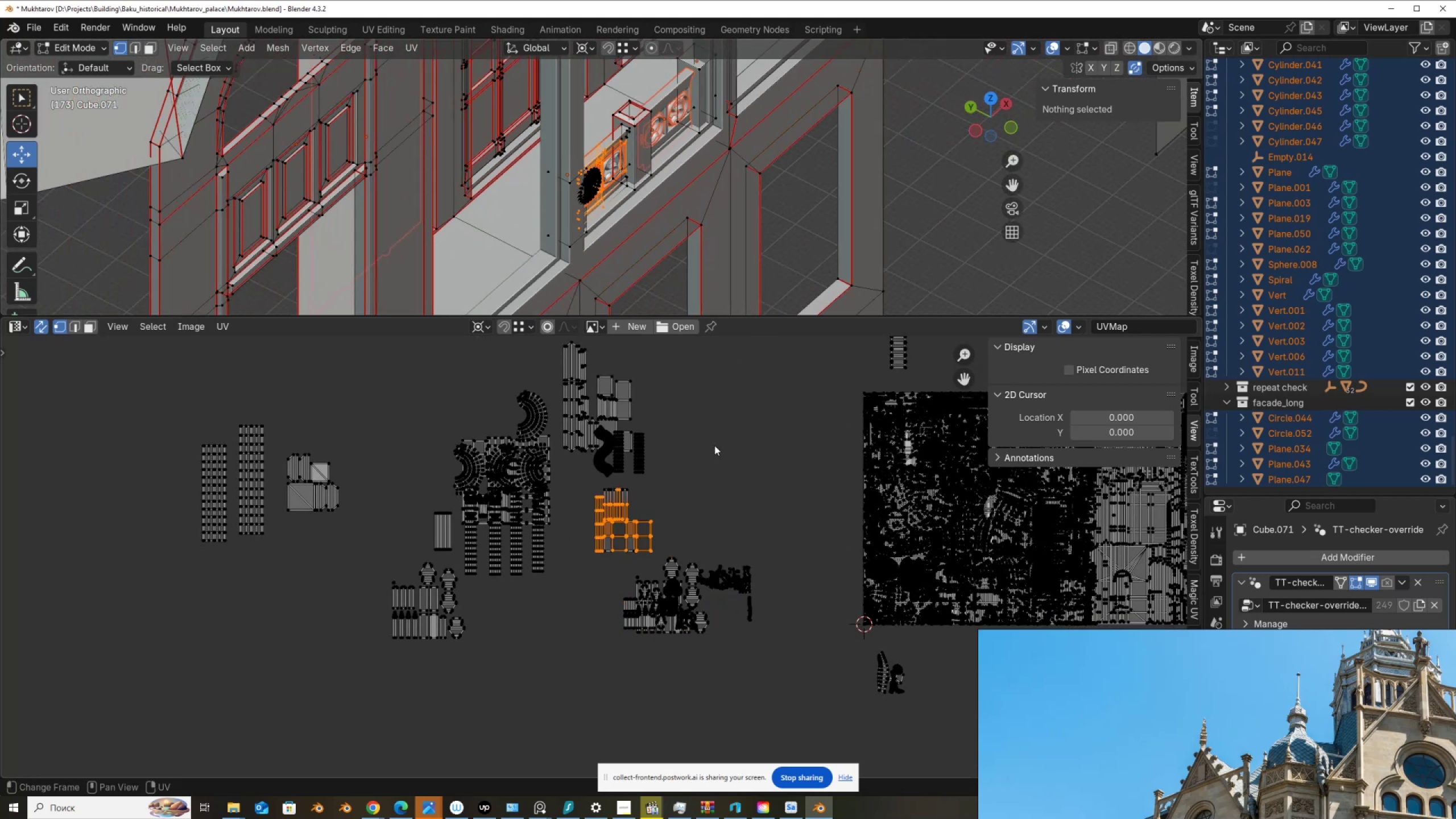 
scroll: coordinate [594, 475], scroll_direction: none, amount: 0.0
 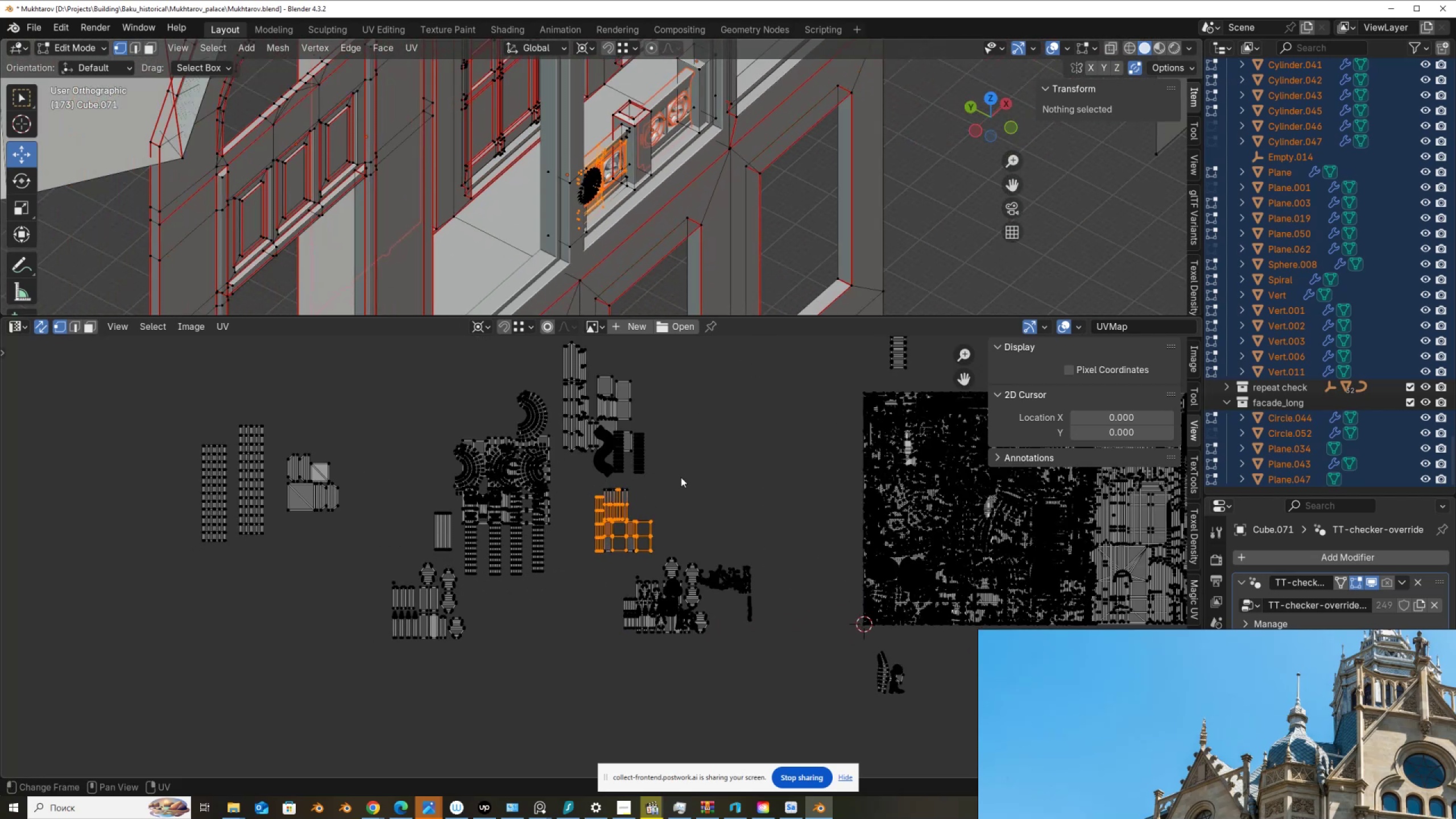 
left_click_drag(start_coordinate=[680, 478], to_coordinate=[564, 392])
 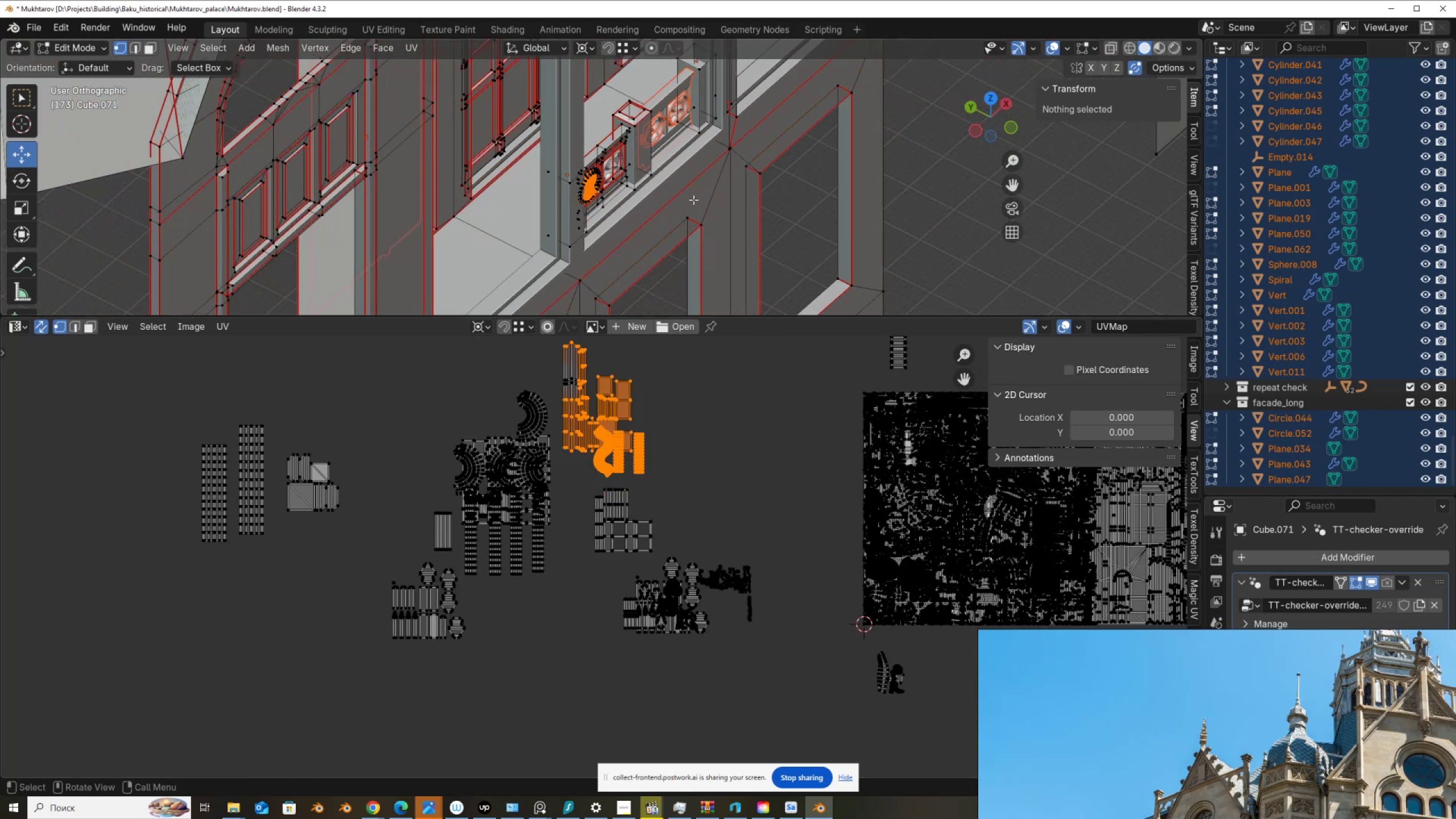 
key(NumpadDecimal)
 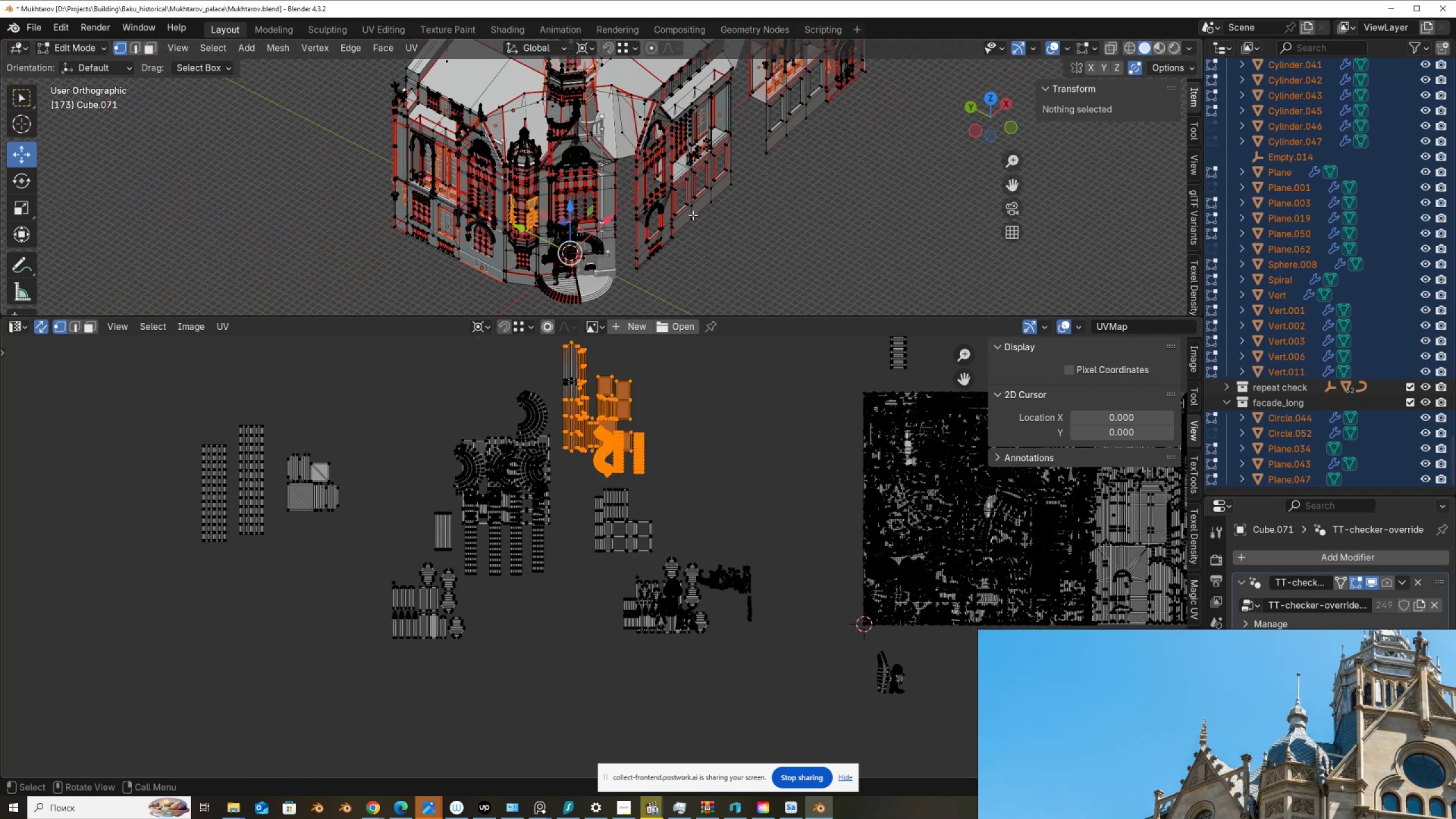 
scroll: coordinate [543, 266], scroll_direction: up, amount: 3.0
 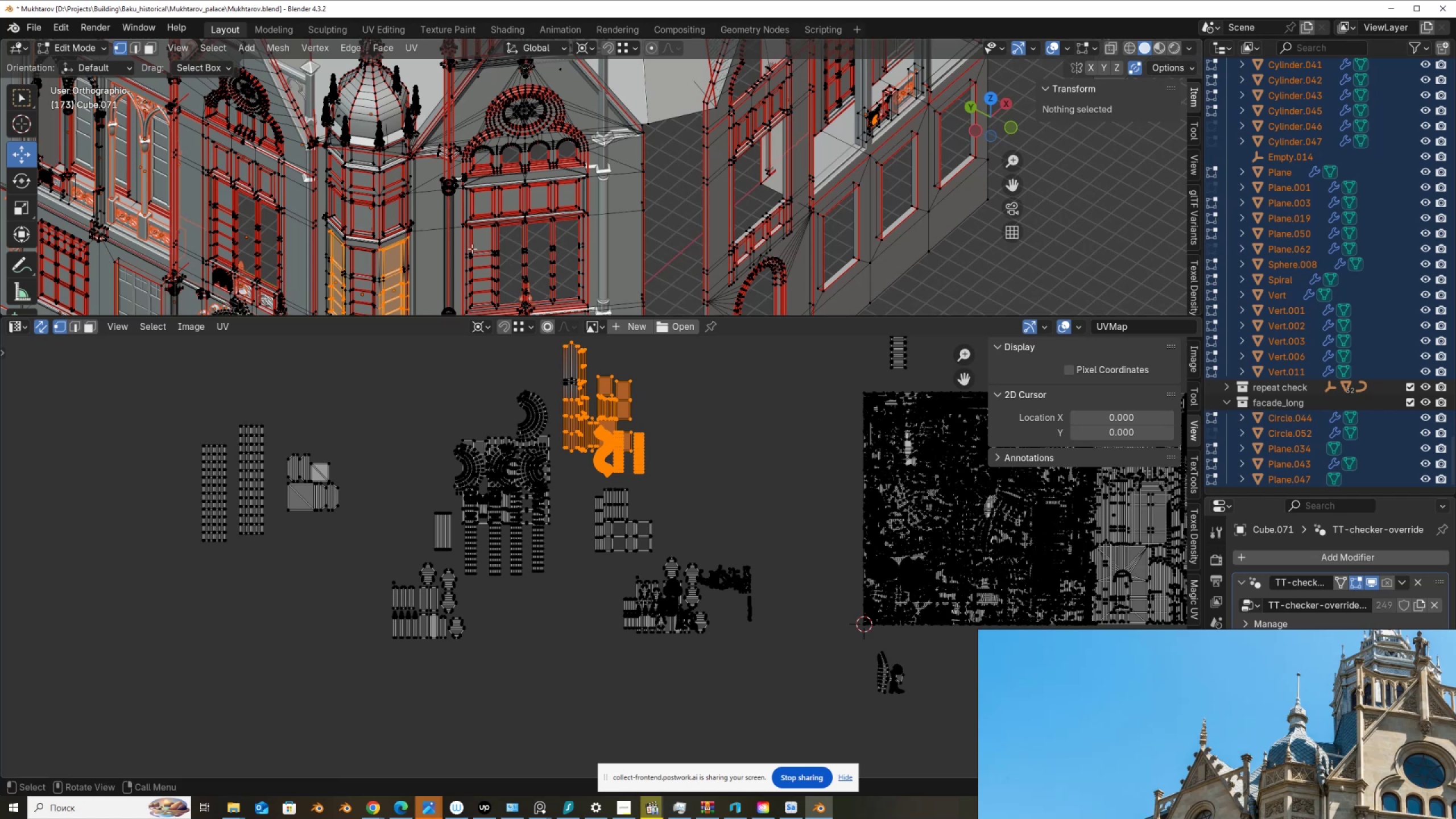 
scroll: coordinate [472, 249], scroll_direction: down, amount: 1.0
 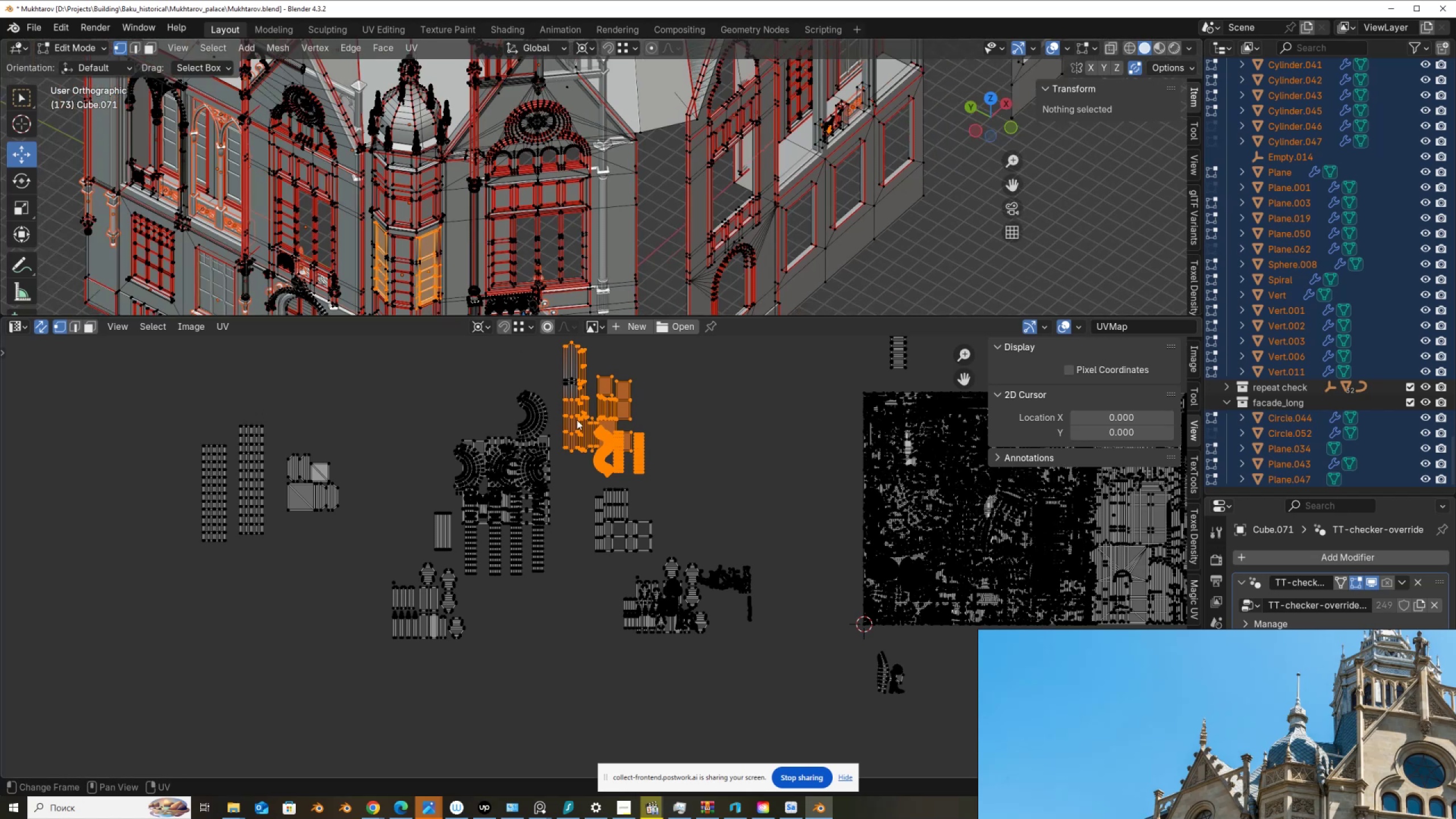 
scroll: coordinate [587, 437], scroll_direction: up, amount: 1.0
 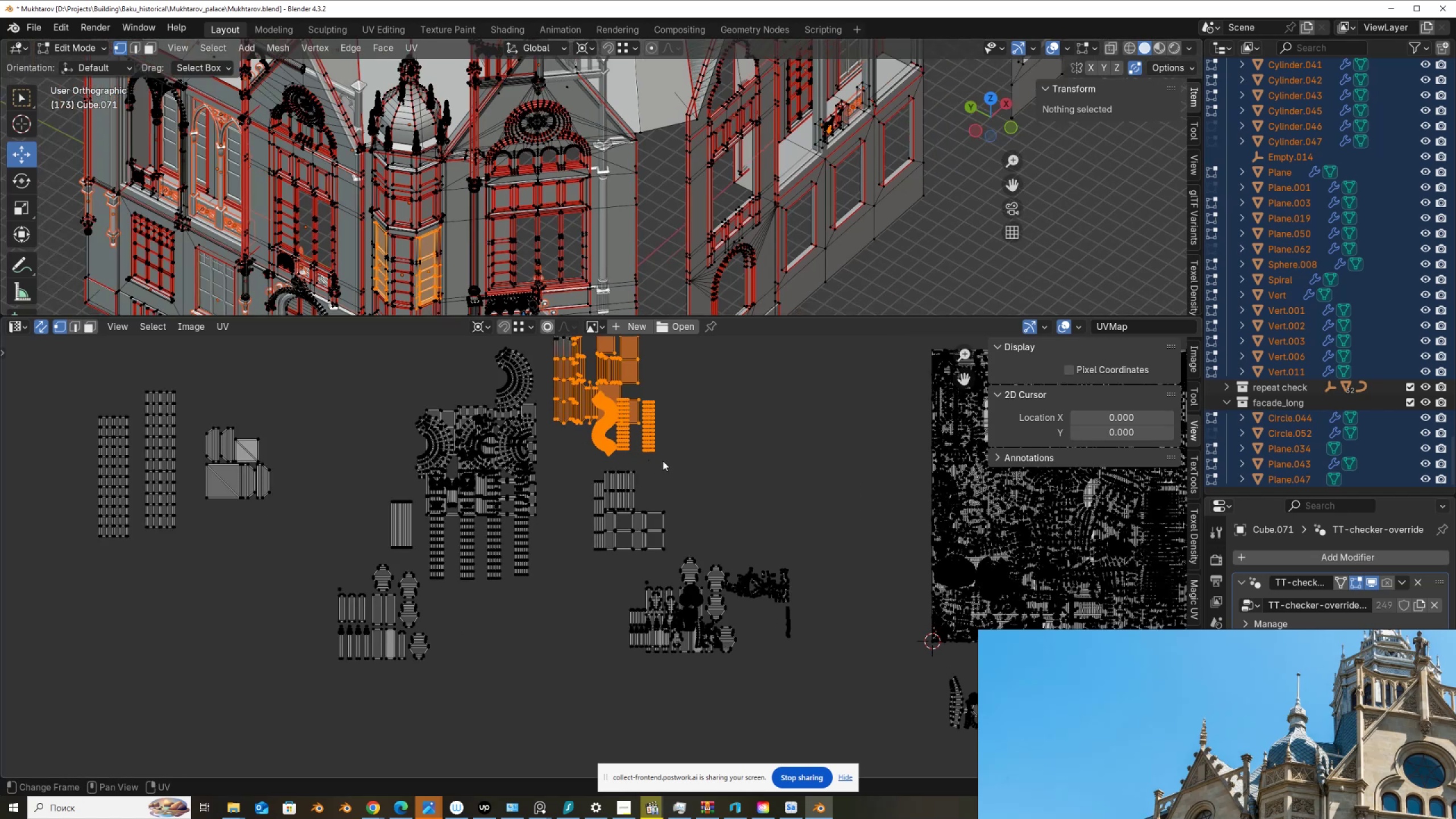 
left_click_drag(start_coordinate=[669, 466], to_coordinate=[602, 437])
 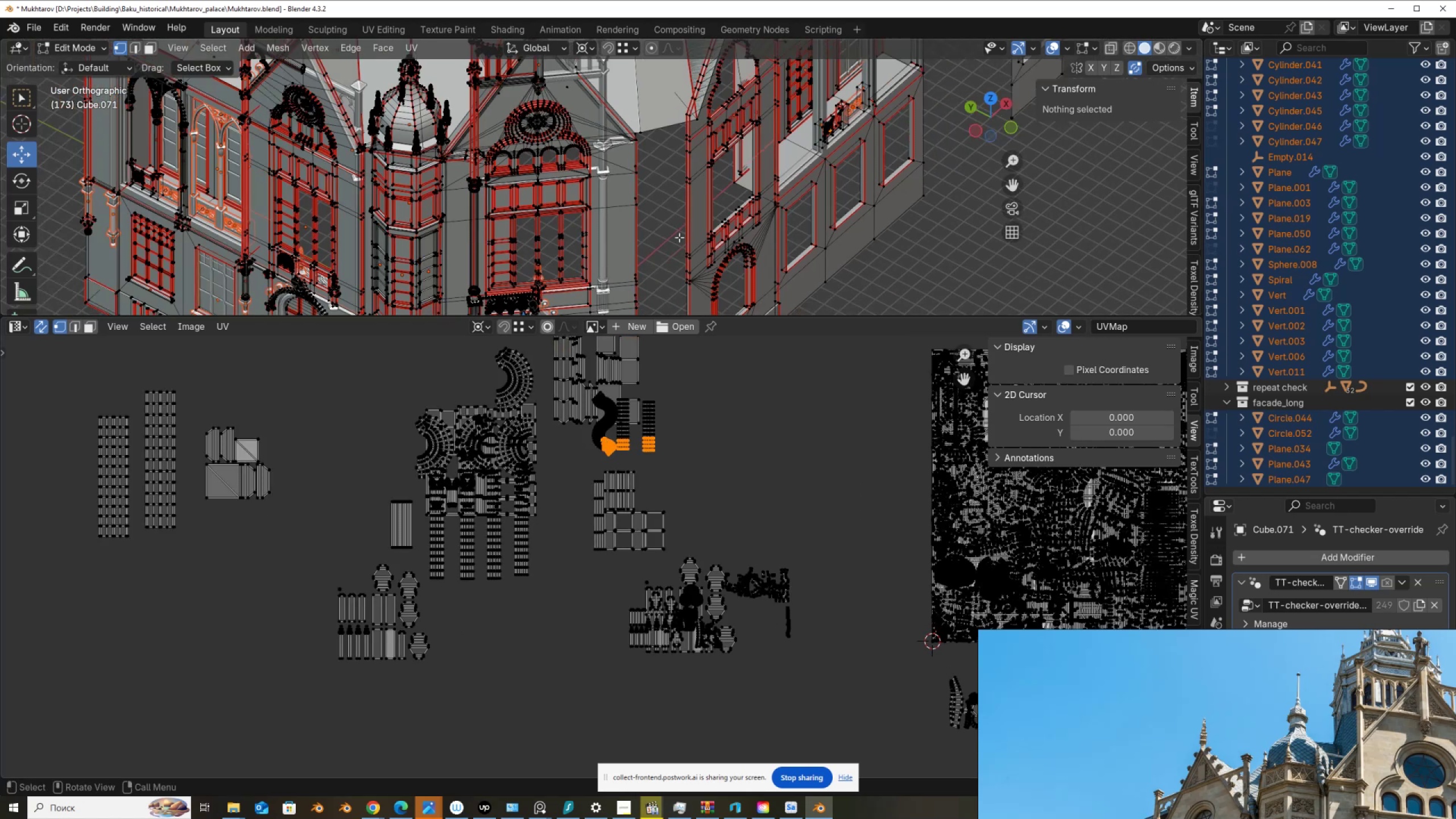 
key(NumpadDecimal)
 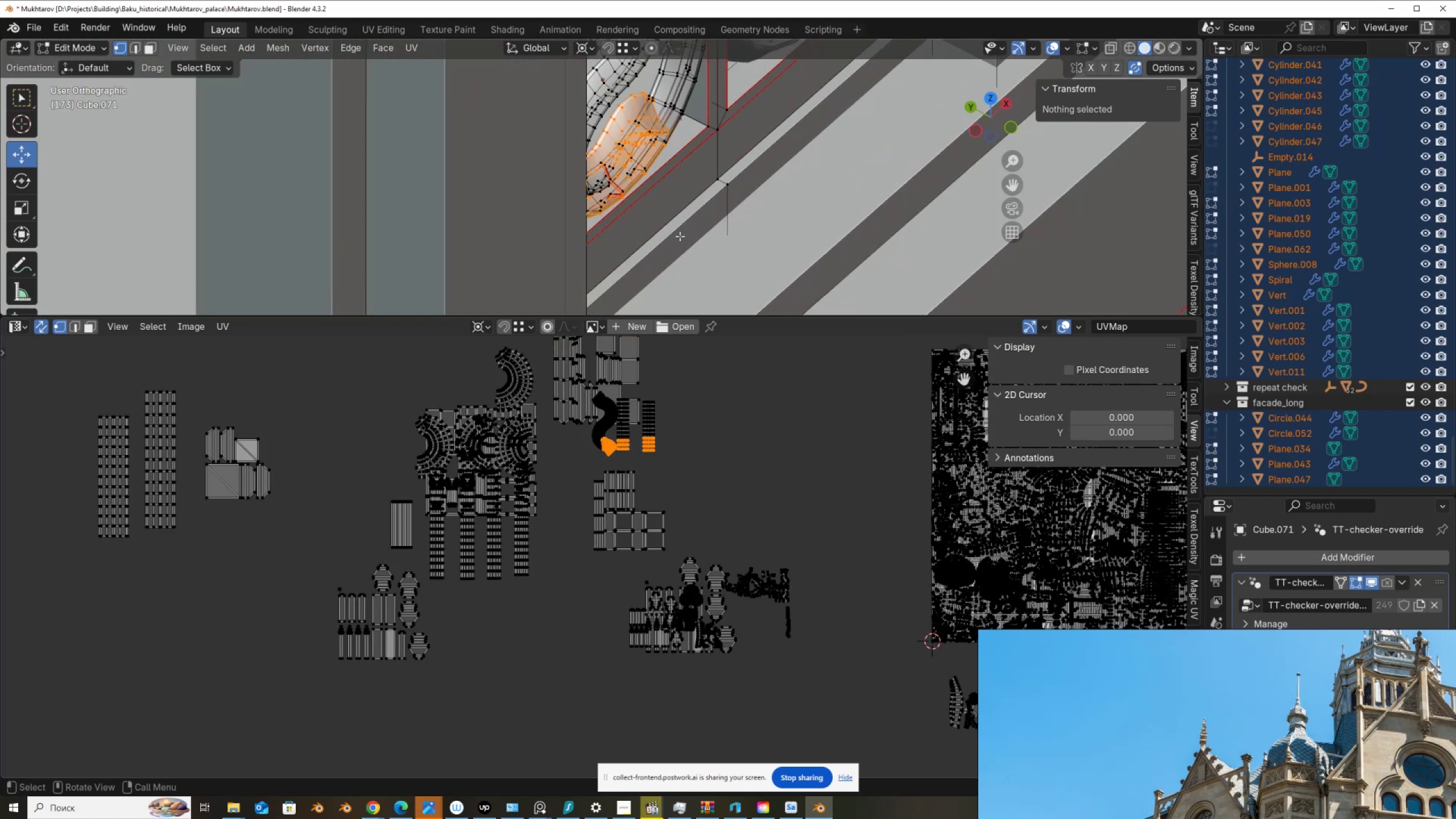 
scroll: coordinate [680, 236], scroll_direction: down, amount: 20.0
 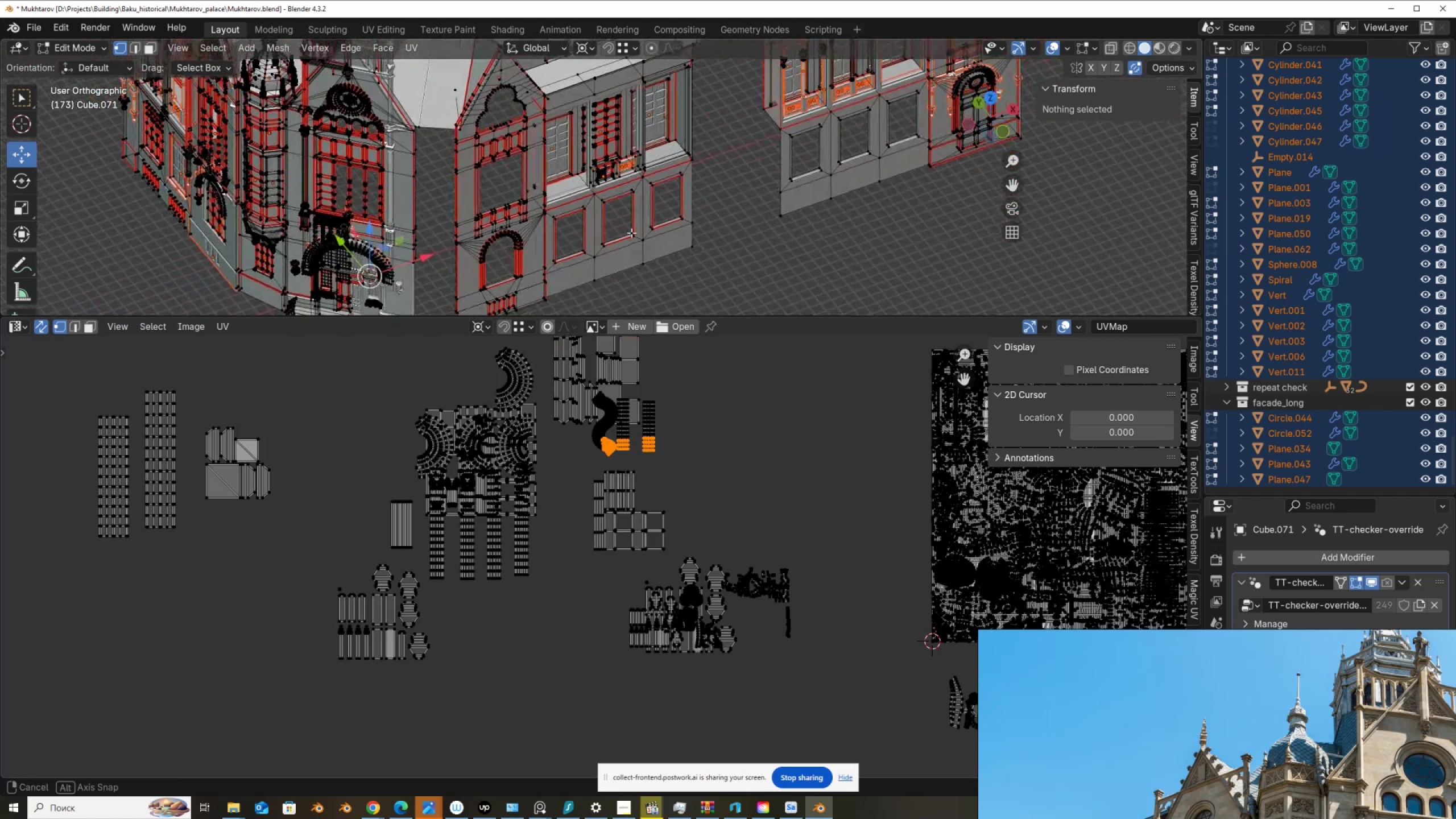 
left_click_drag(start_coordinate=[510, 361], to_coordinate=[528, 375])
 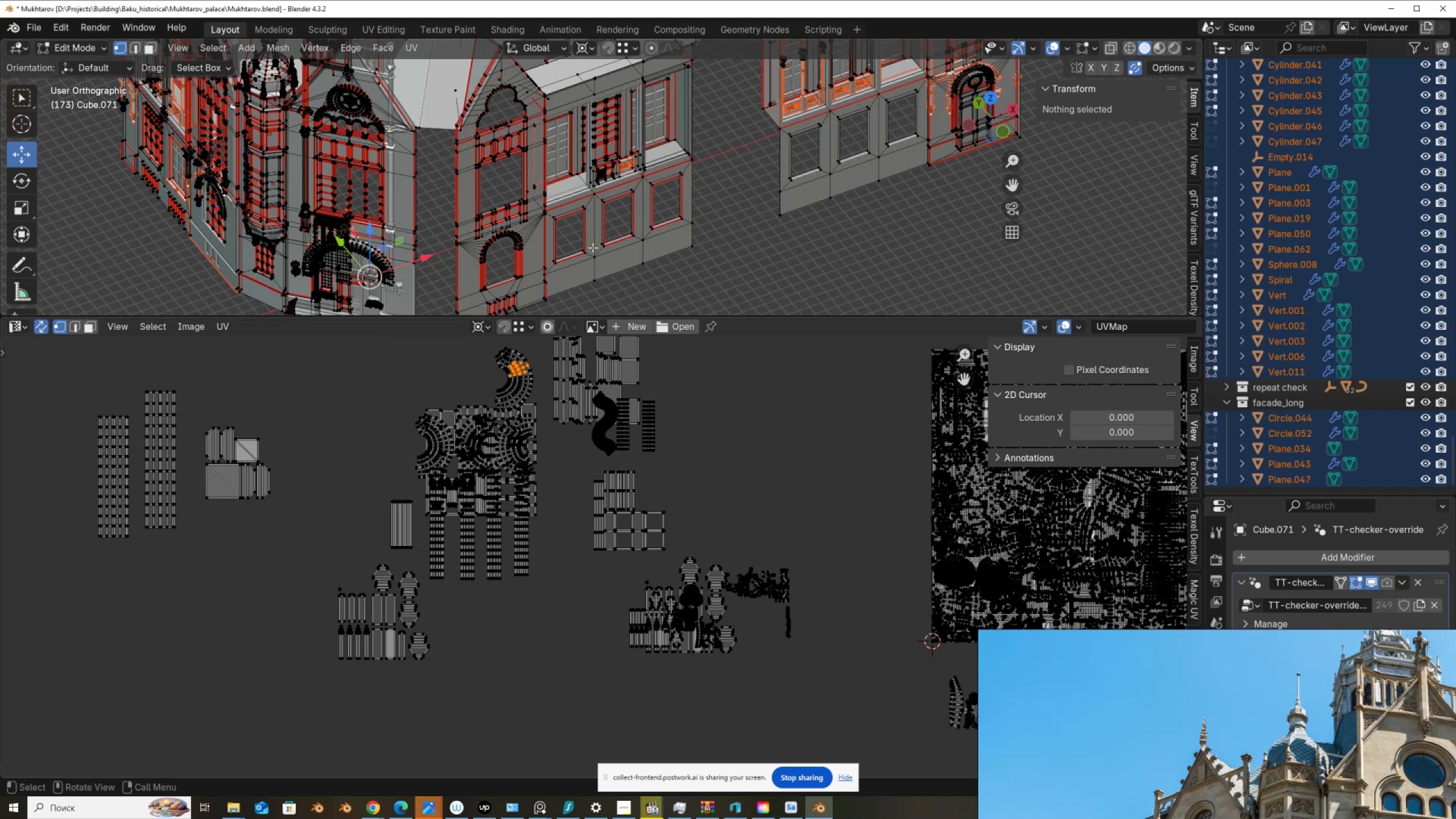 
key(NumpadDecimal)
 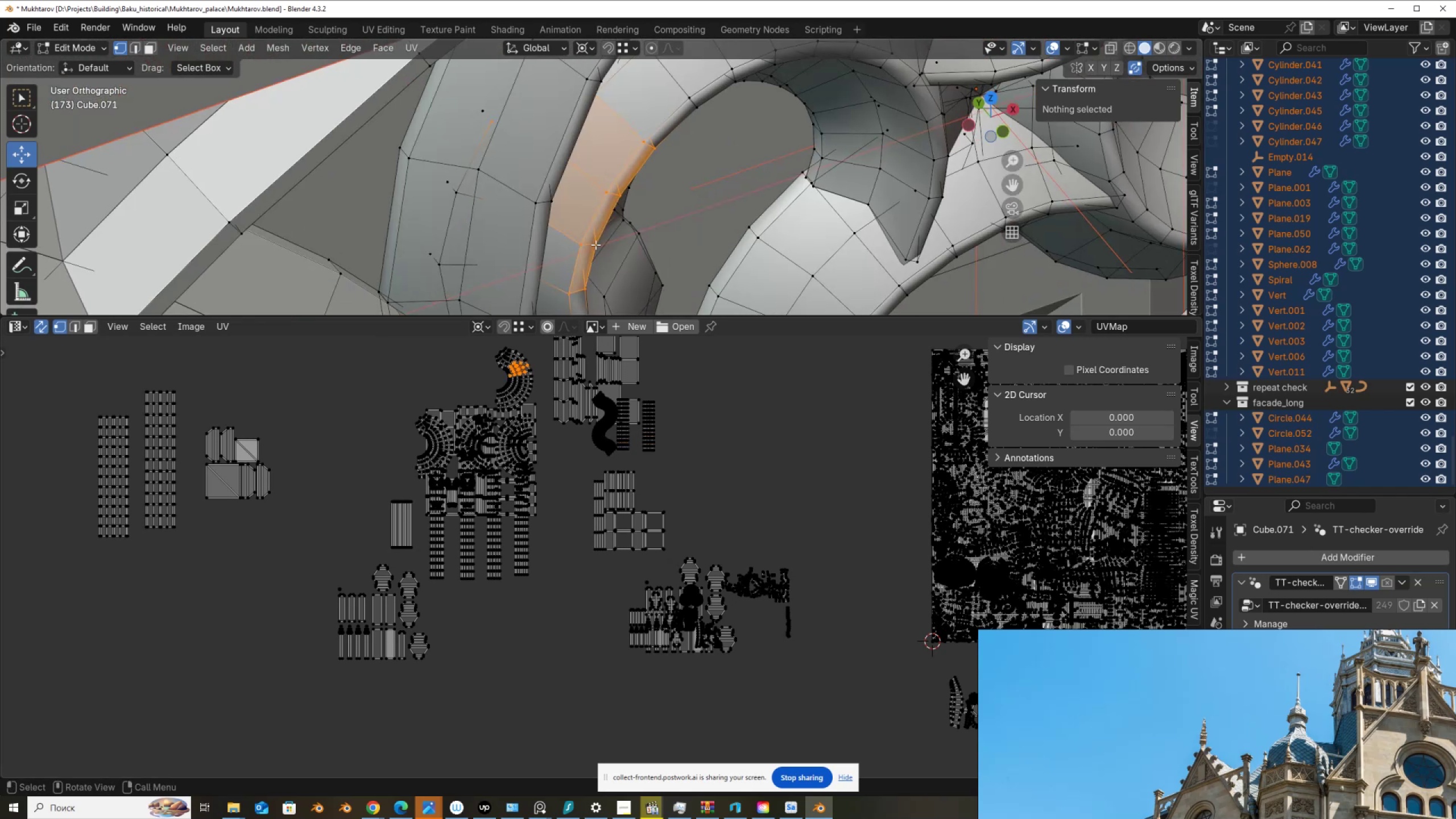 
scroll: coordinate [753, 113], scroll_direction: down, amount: 16.0
 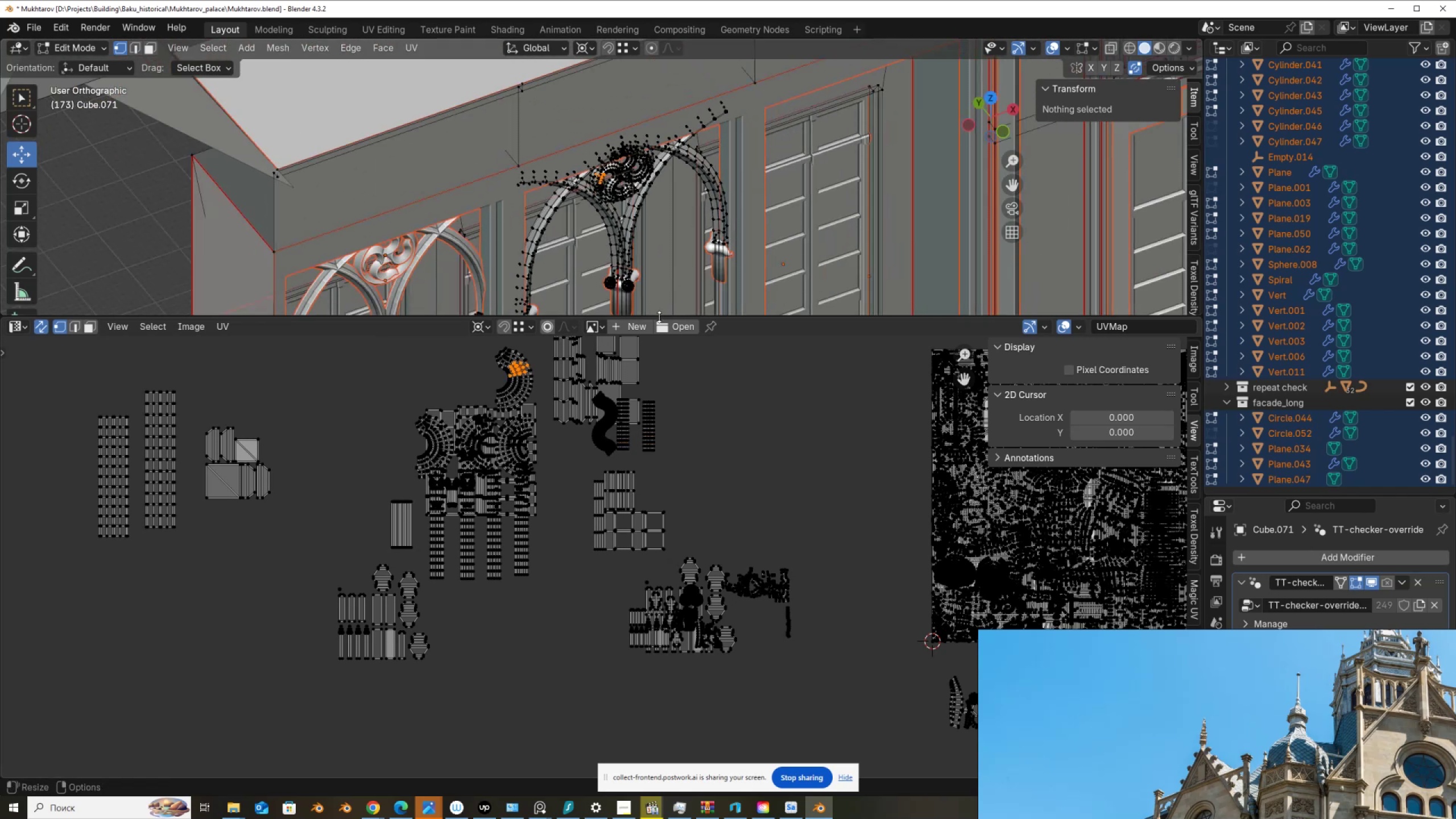 
left_click_drag(start_coordinate=[659, 317], to_coordinate=[676, 638])
 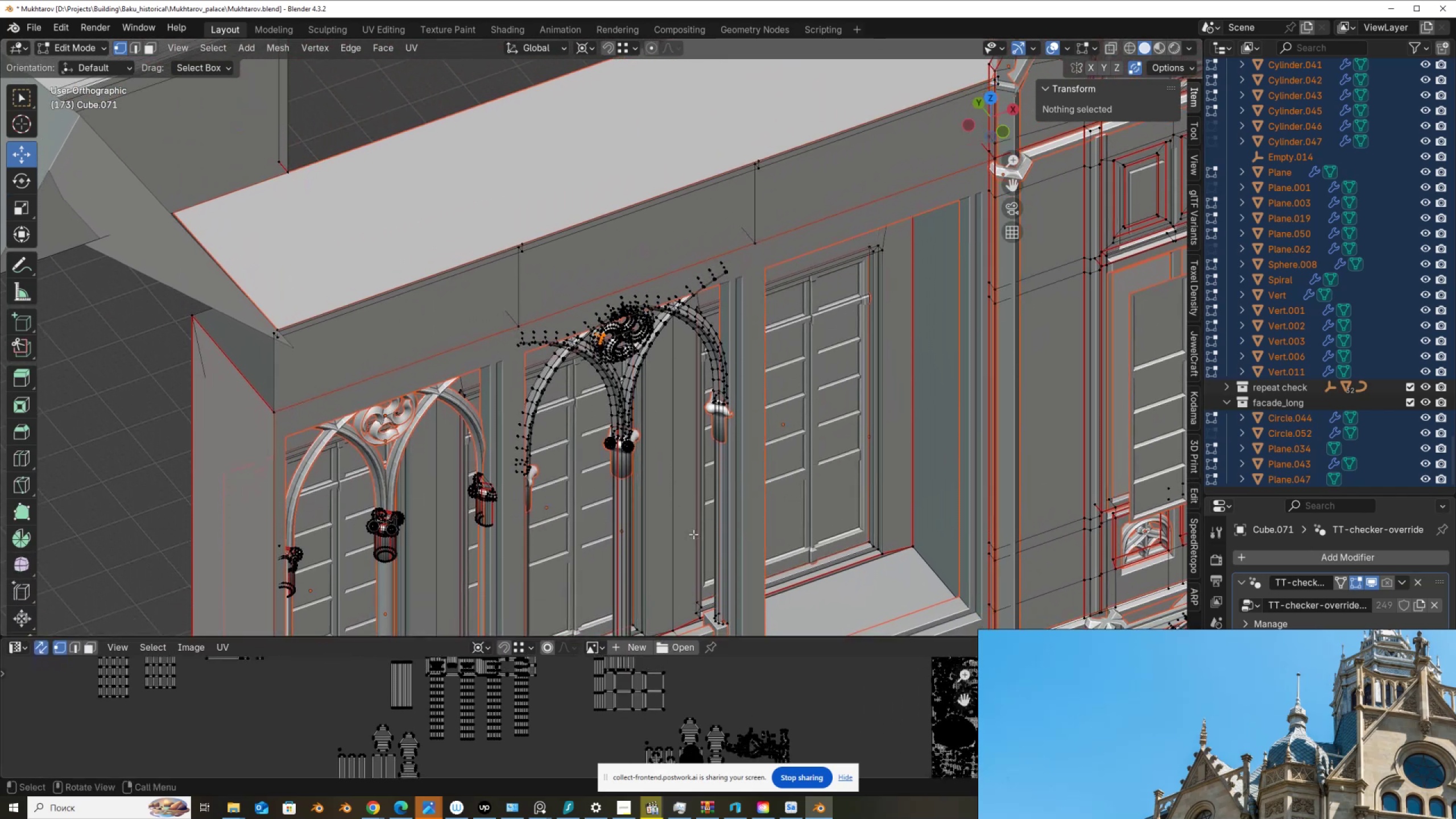 
scroll: coordinate [652, 355], scroll_direction: down, amount: 10.0
 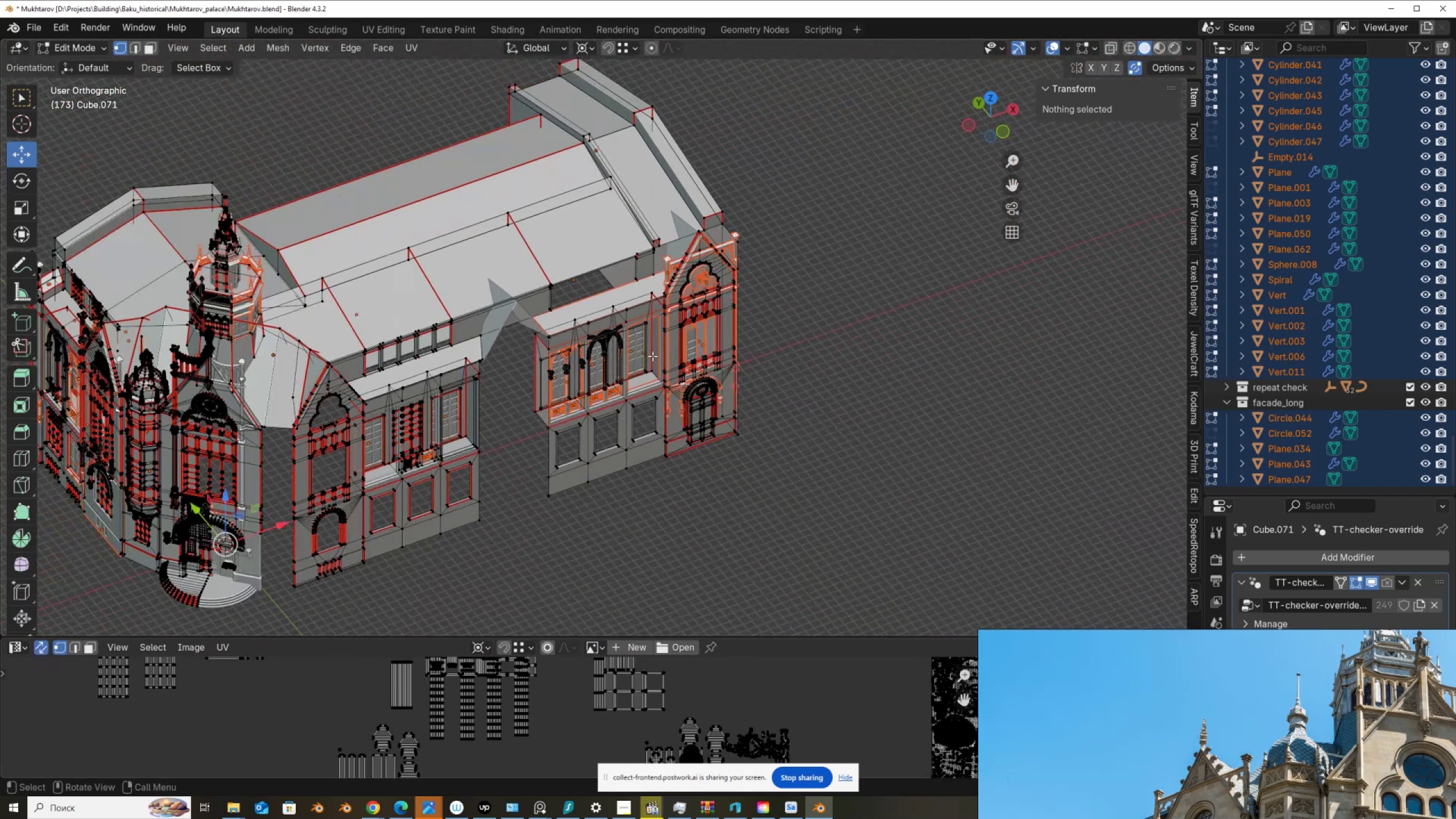 
key(Tab)
 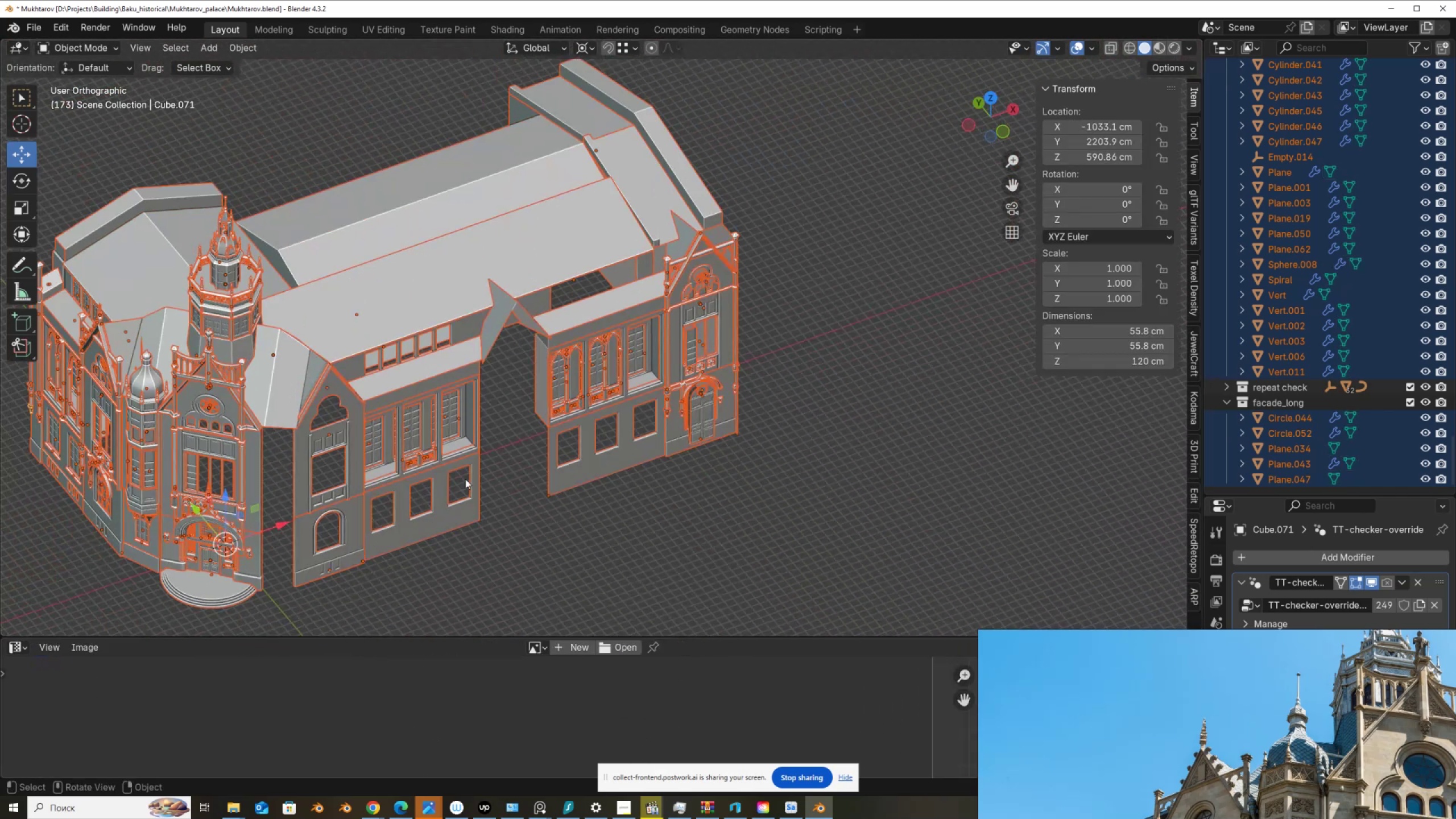 
hold_key(key=ShiftLeft, duration=0.51)
 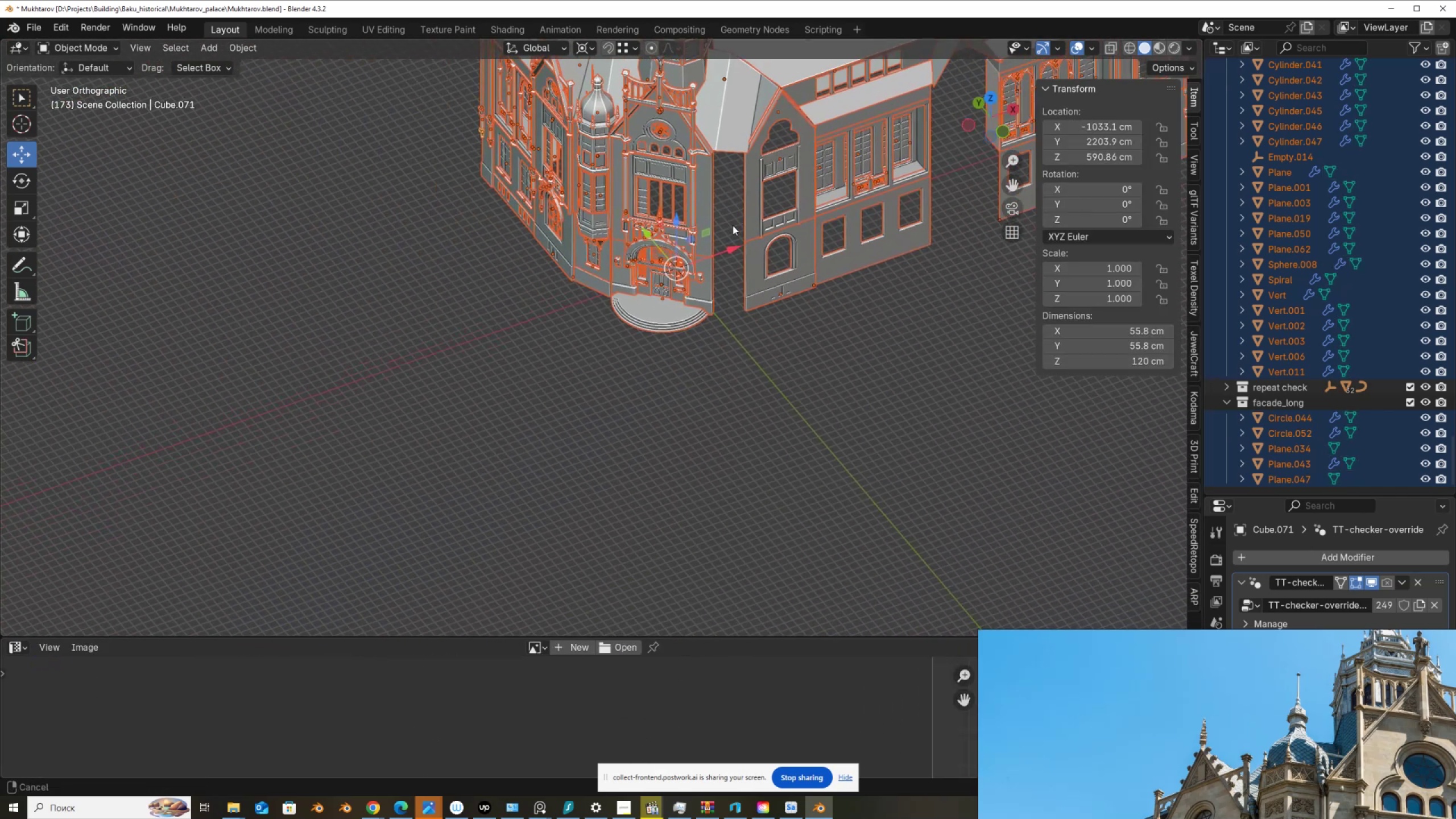 
scroll: coordinate [704, 254], scroll_direction: up, amount: 8.0
 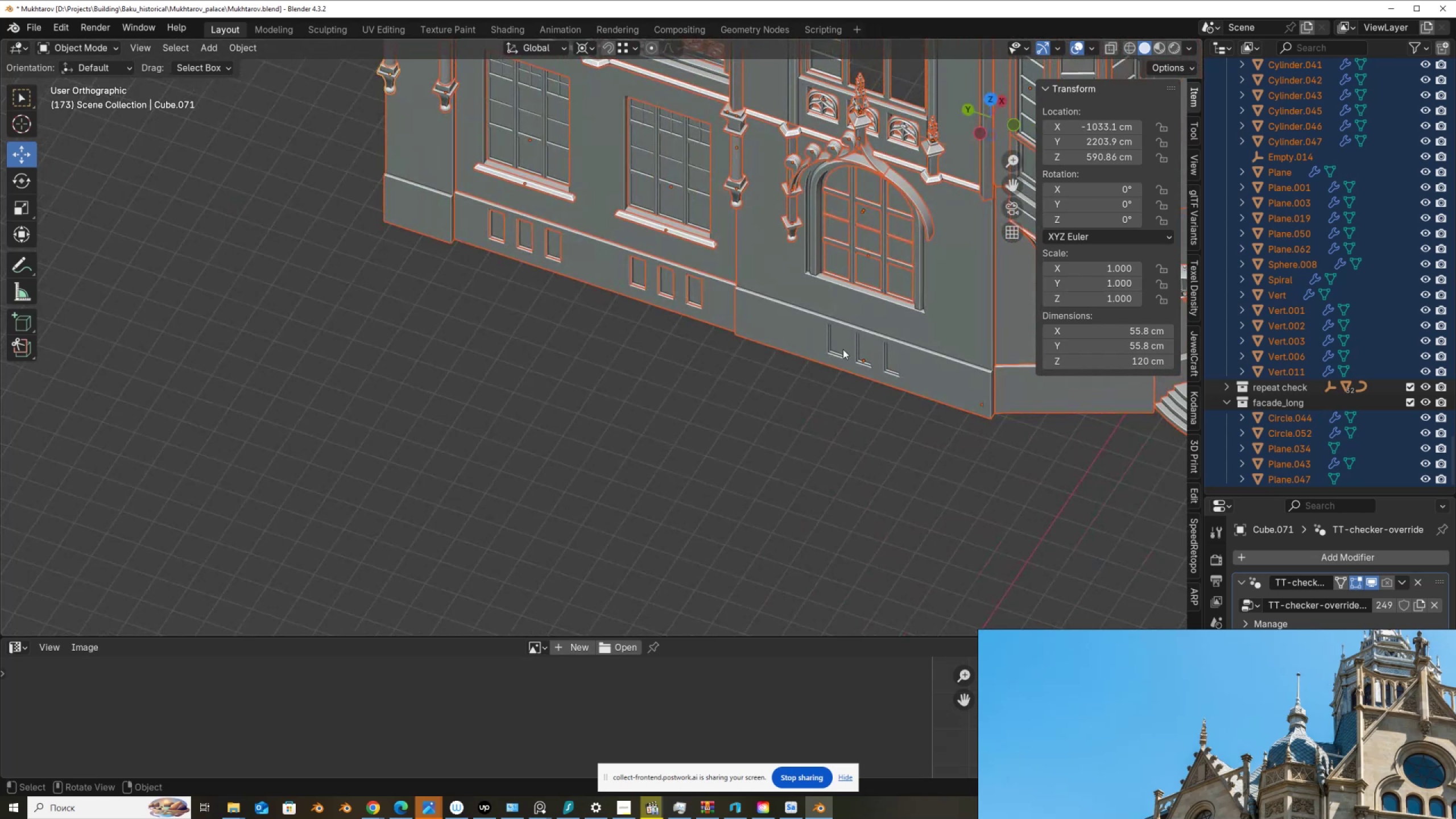 
left_click([839, 342])
 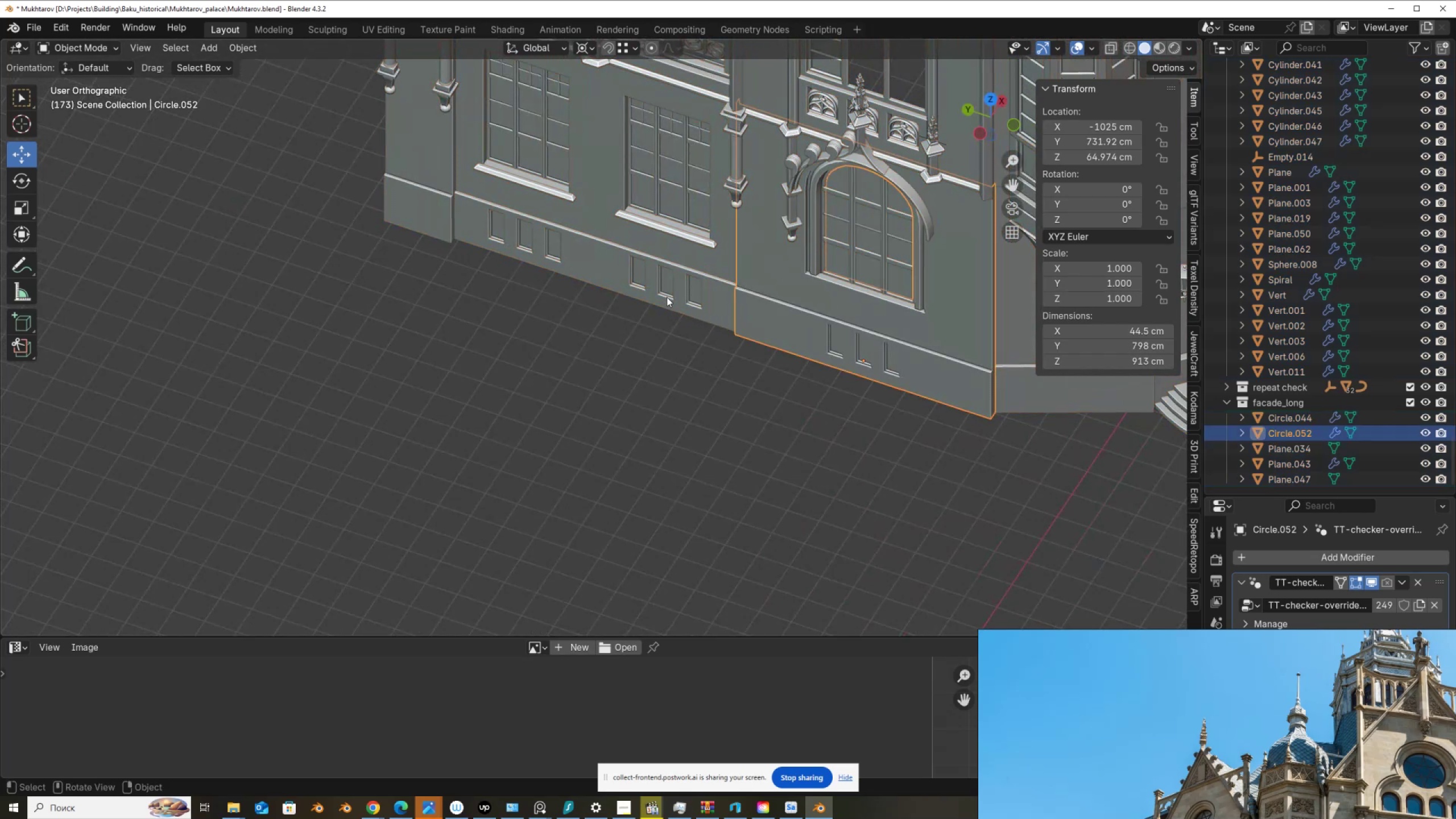 
left_click([667, 286])
 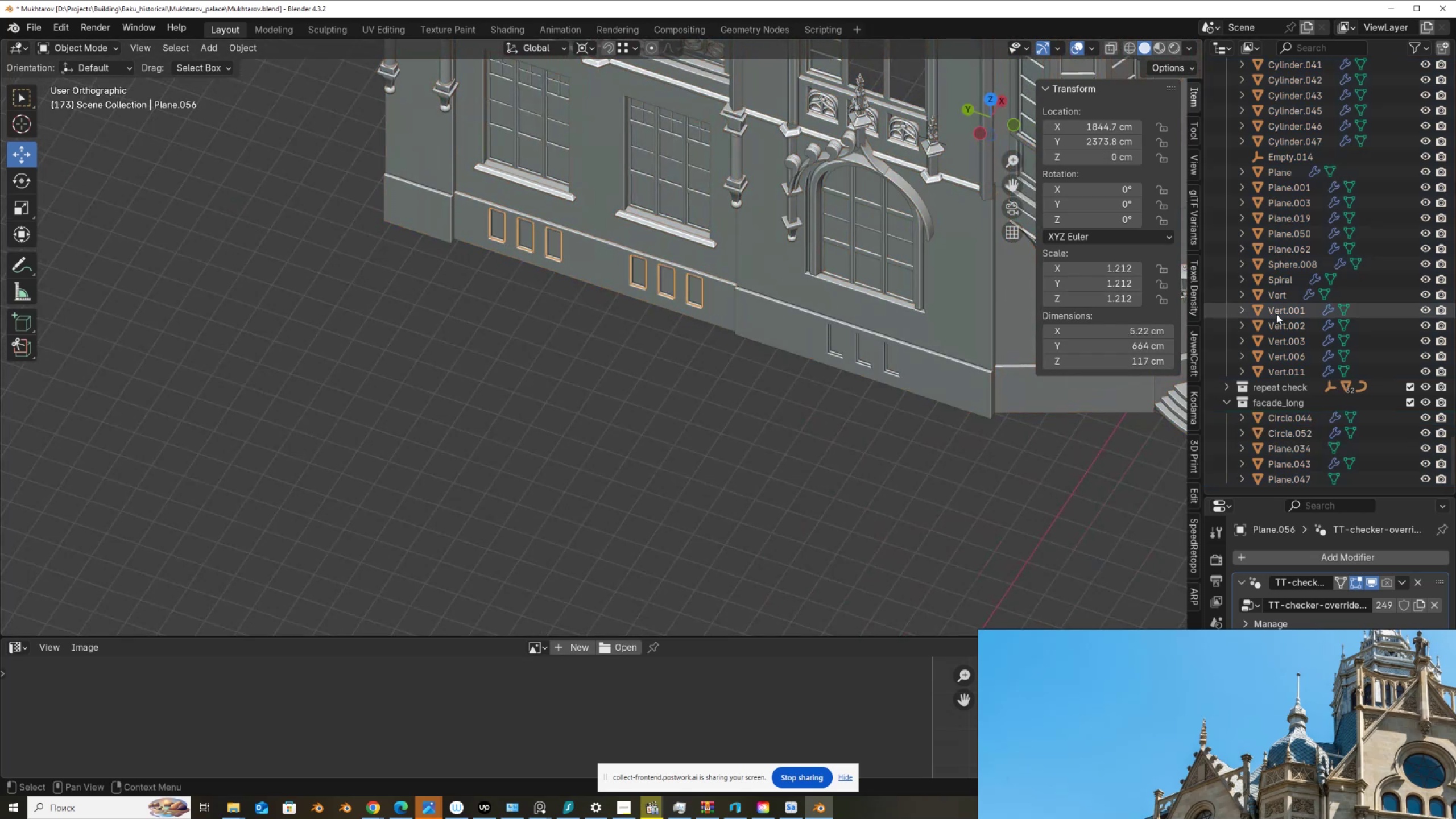 
key(NumpadDecimal)
 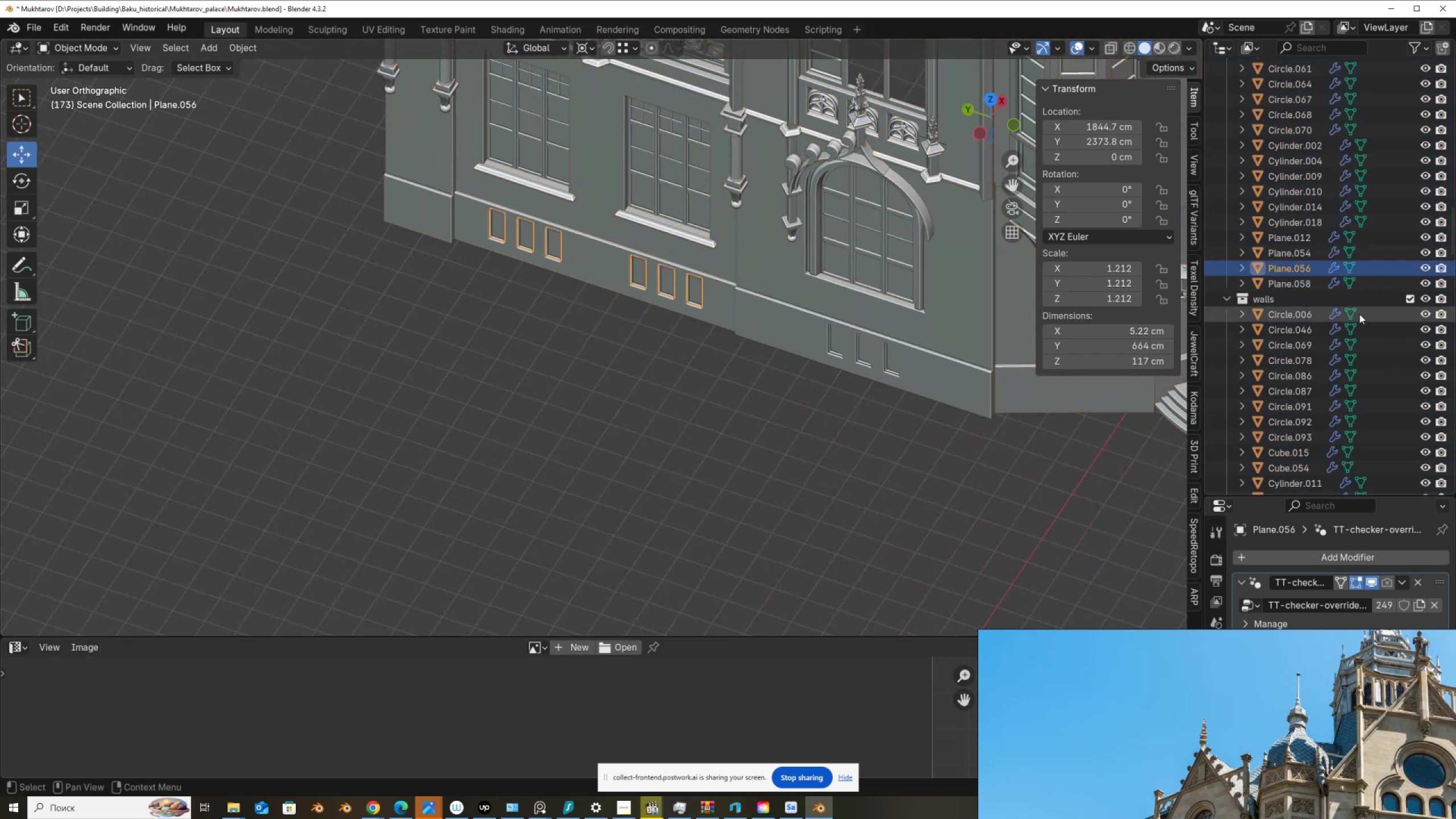 
scroll: coordinate [1359, 314], scroll_direction: up, amount: 10.0
 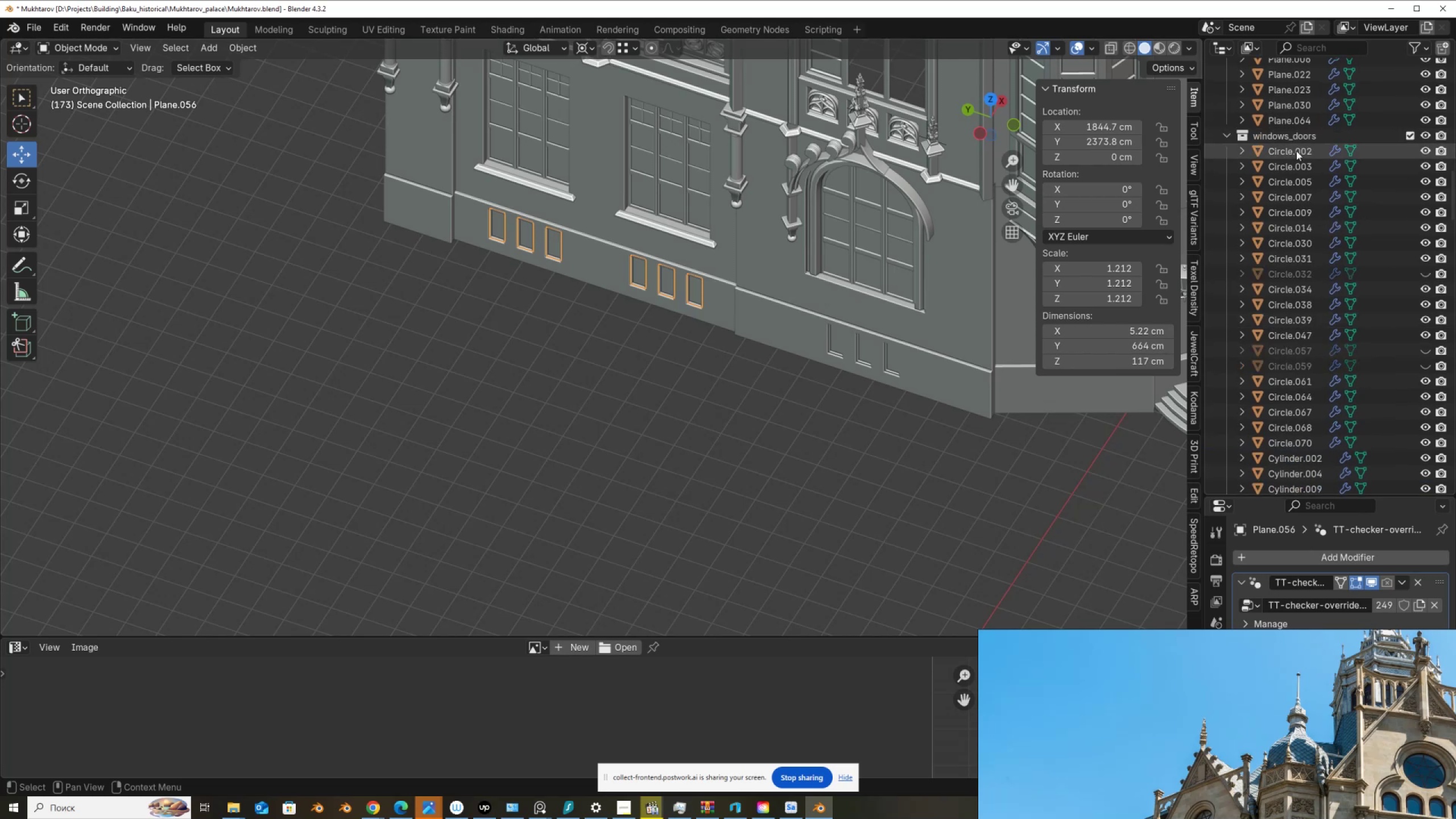 
left_click([1296, 151])
 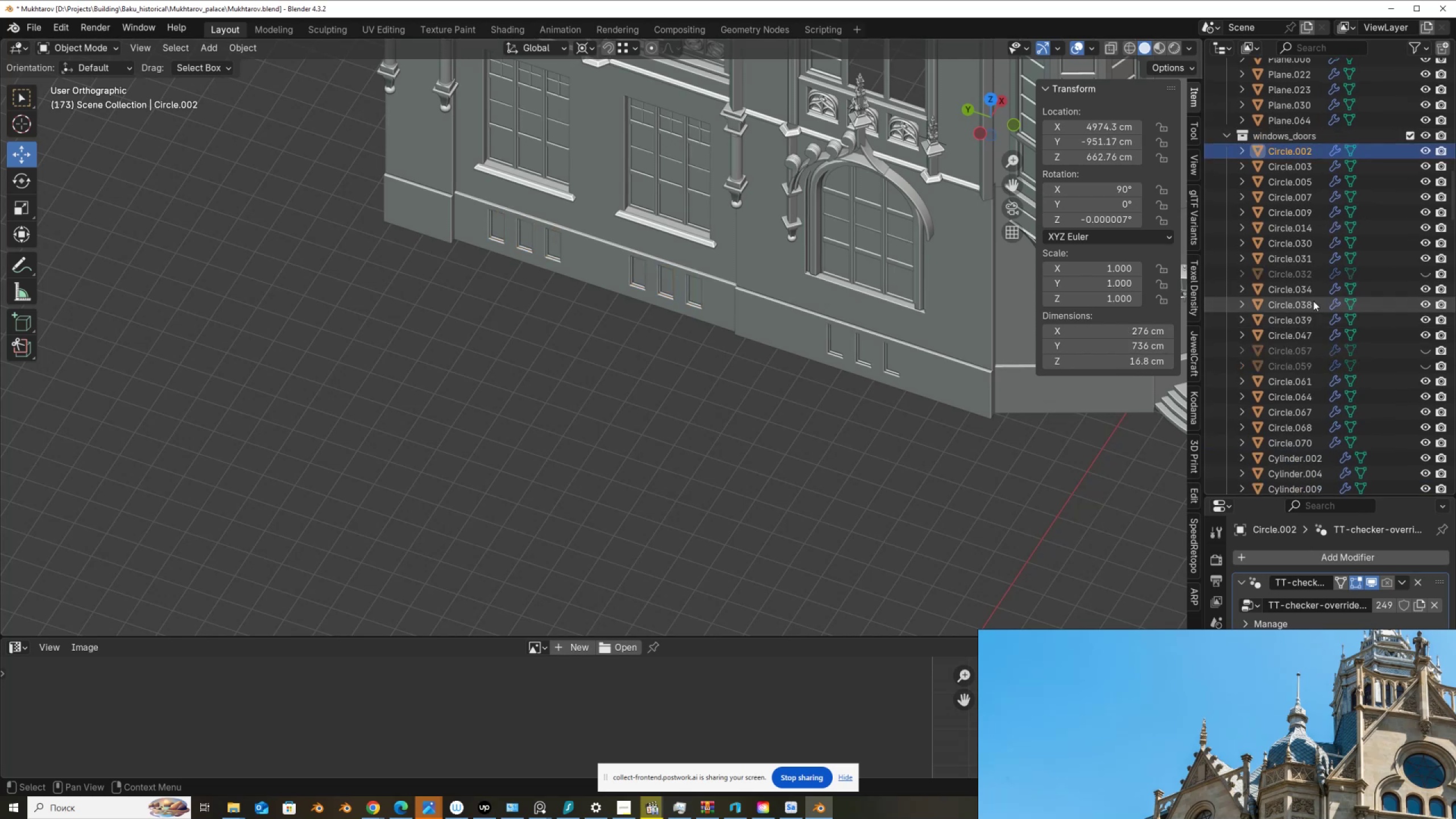 
scroll: coordinate [1314, 321], scroll_direction: down, amount: 8.0
 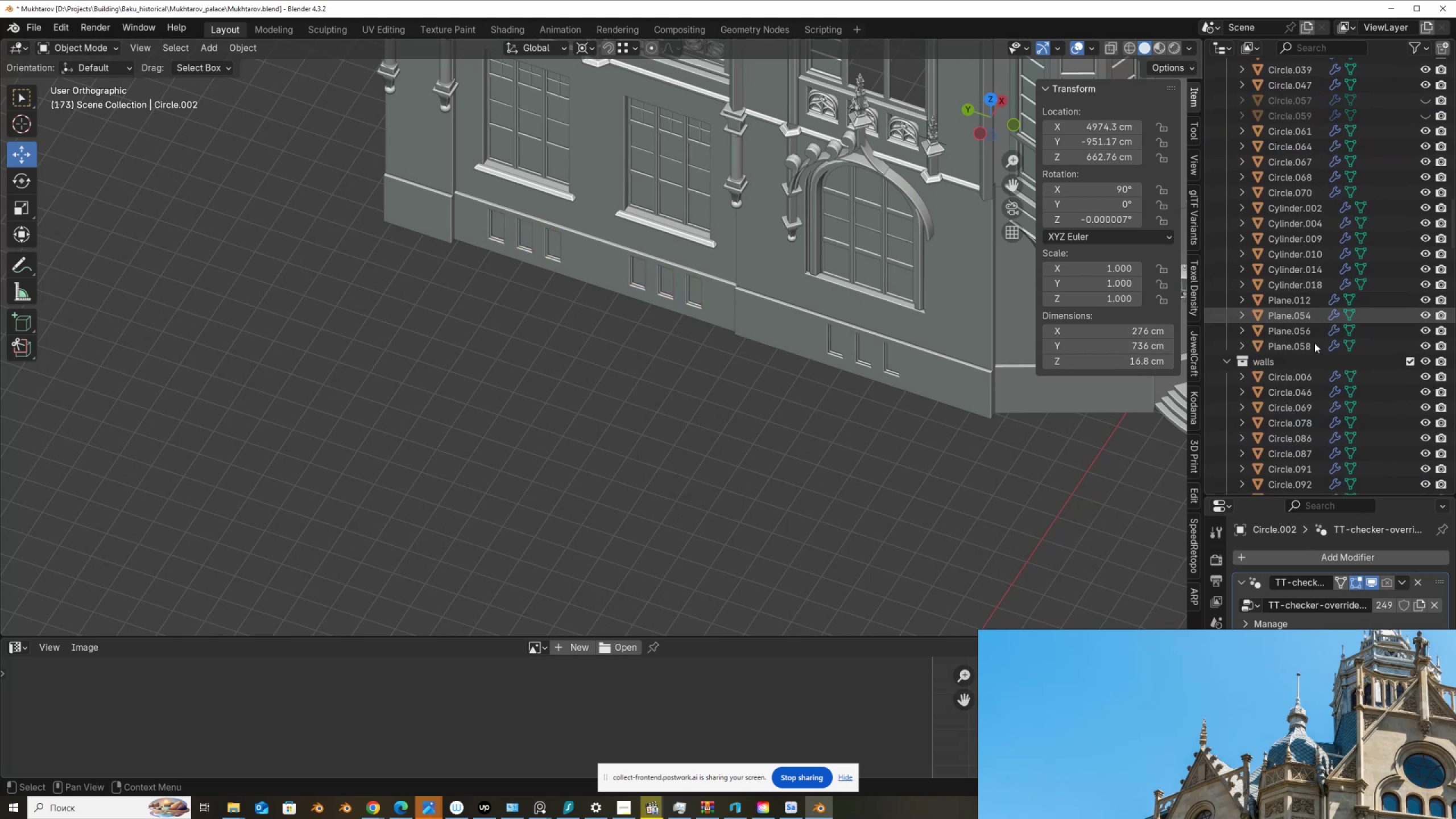 
hold_key(key=ShiftLeft, duration=0.76)
 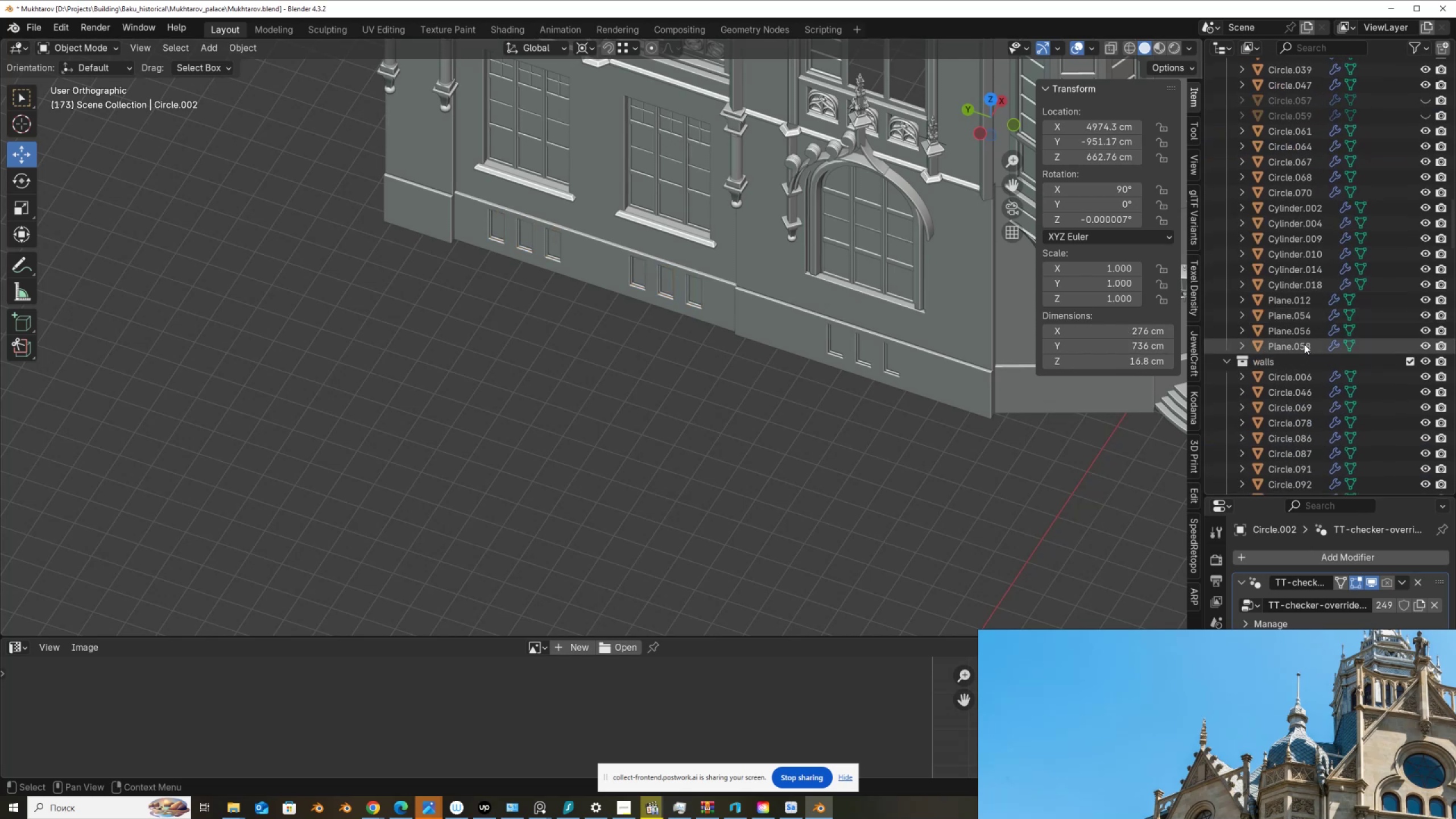 
scroll: coordinate [1304, 344], scroll_direction: up, amount: 6.0
 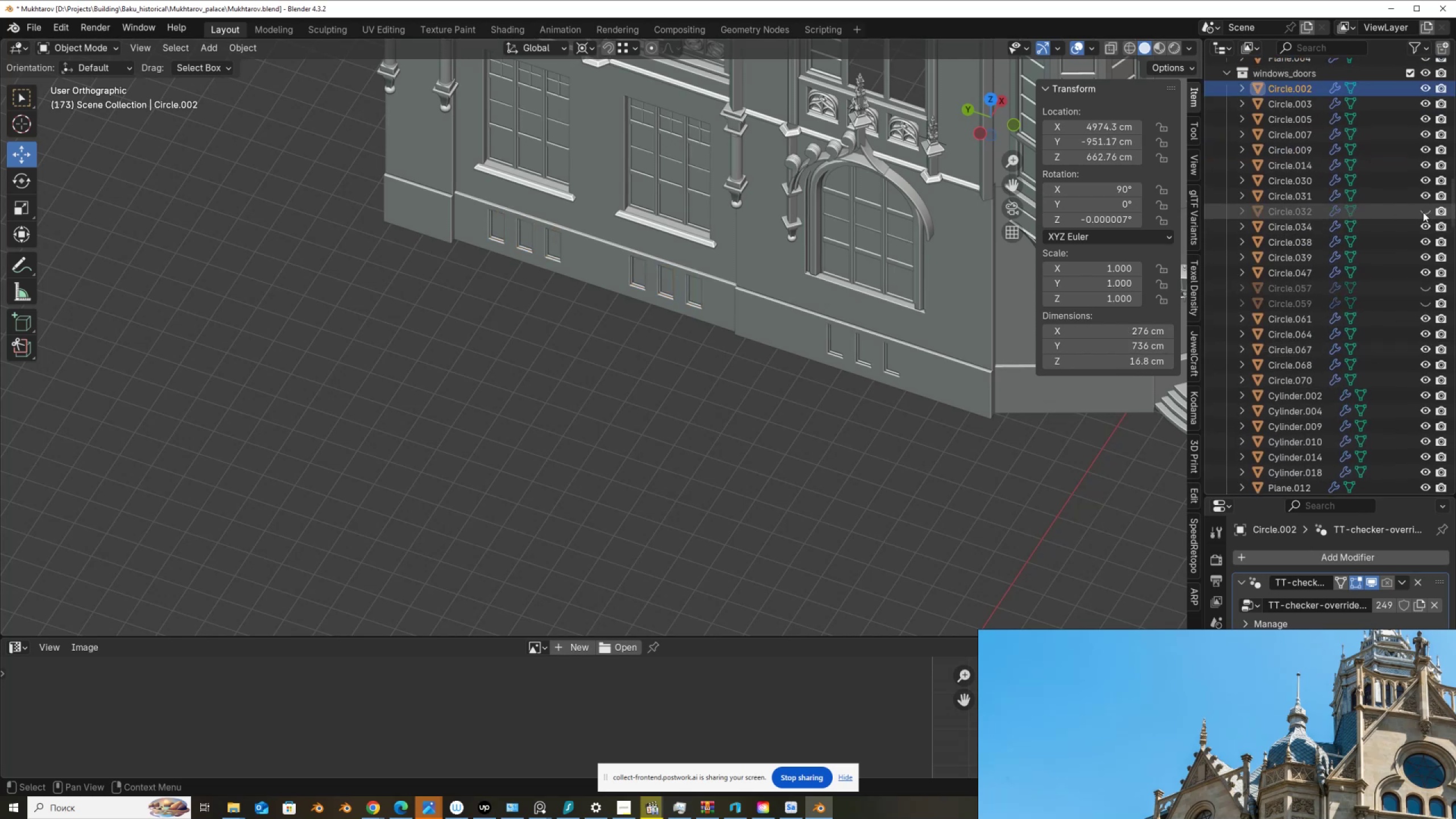 
scroll: coordinate [625, 257], scroll_direction: down, amount: 5.0
 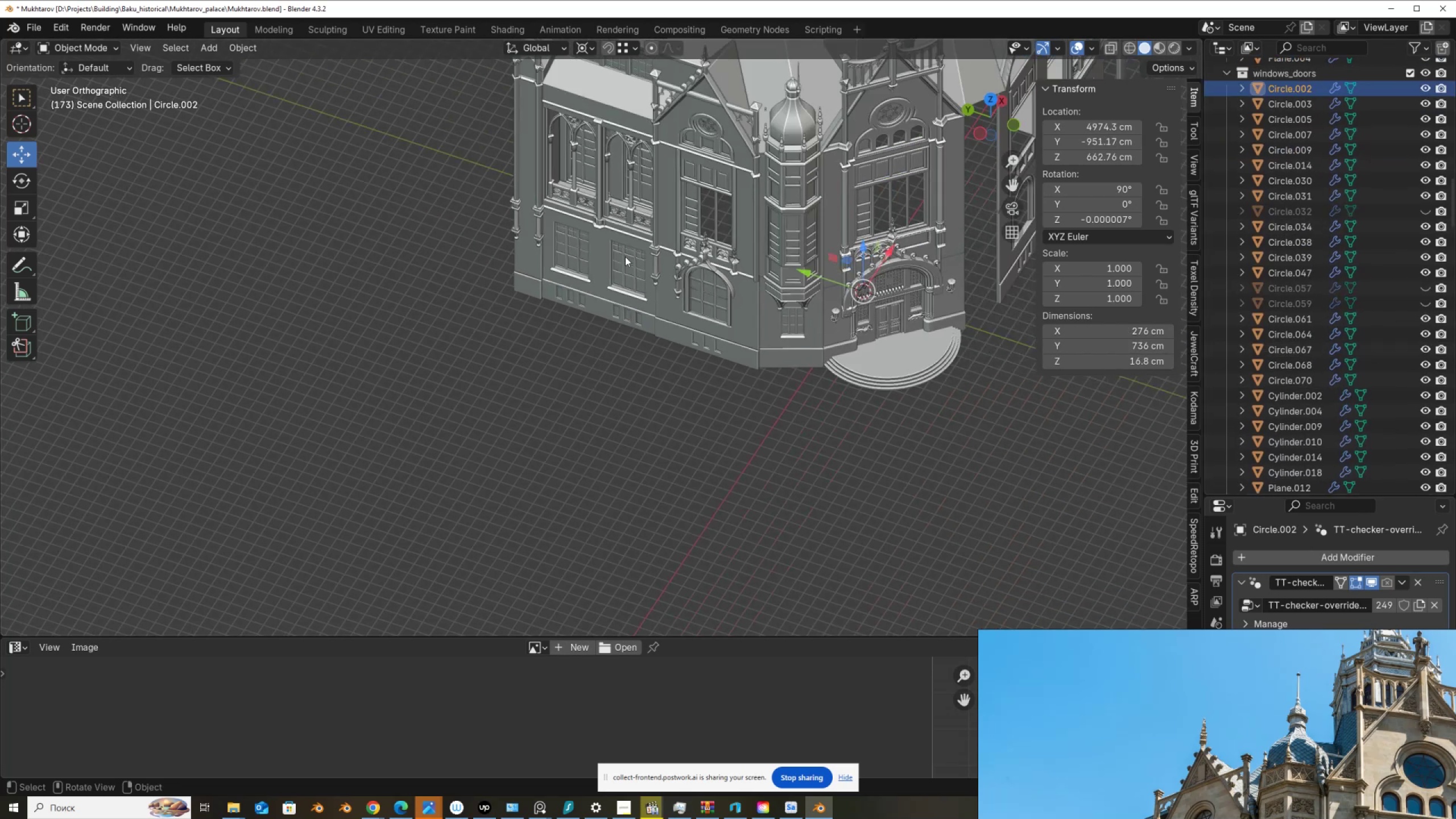 
hold_key(key=ShiftLeft, duration=0.48)
 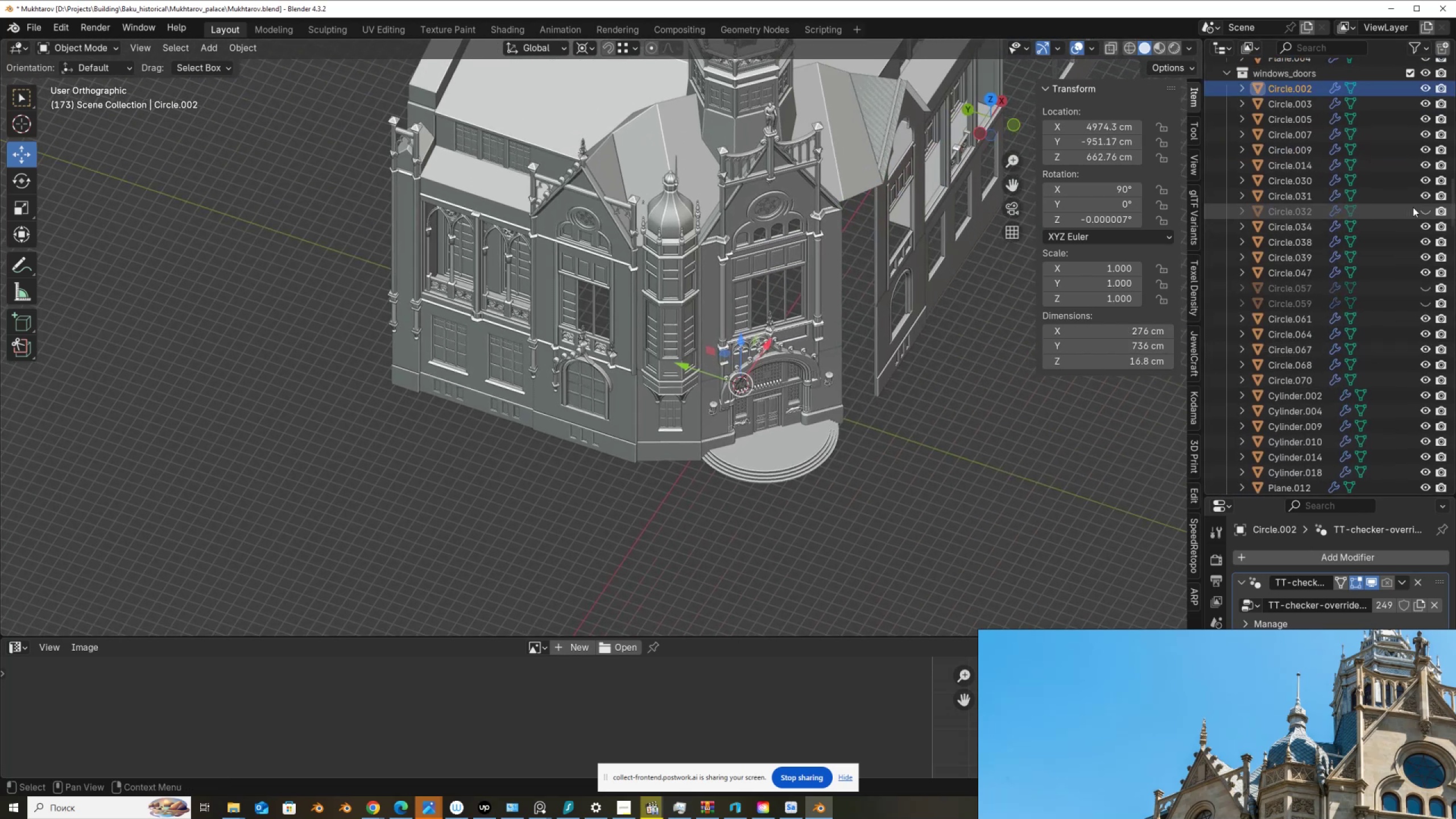 
left_click([1425, 209])
 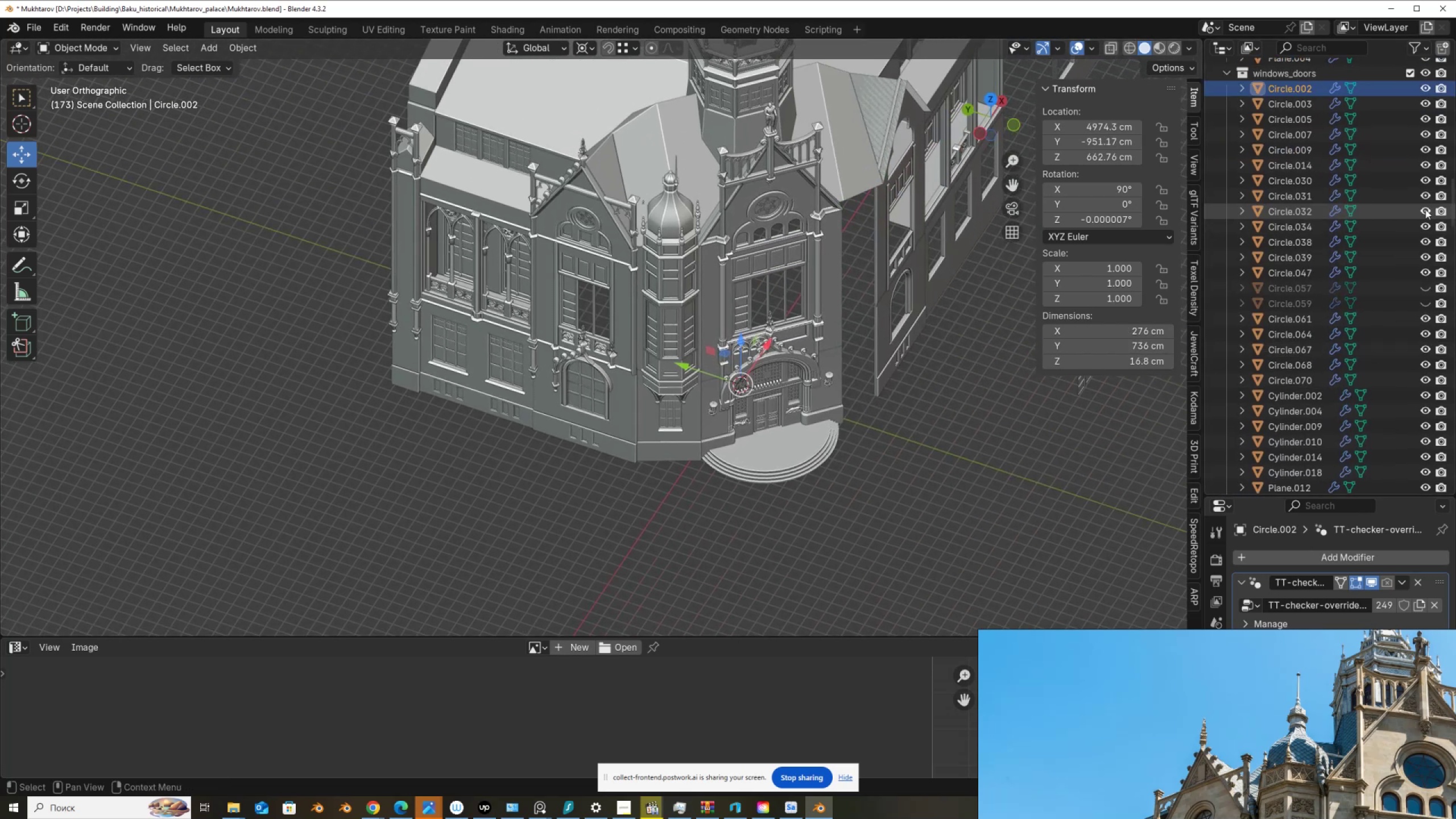 
left_click([1292, 216])
 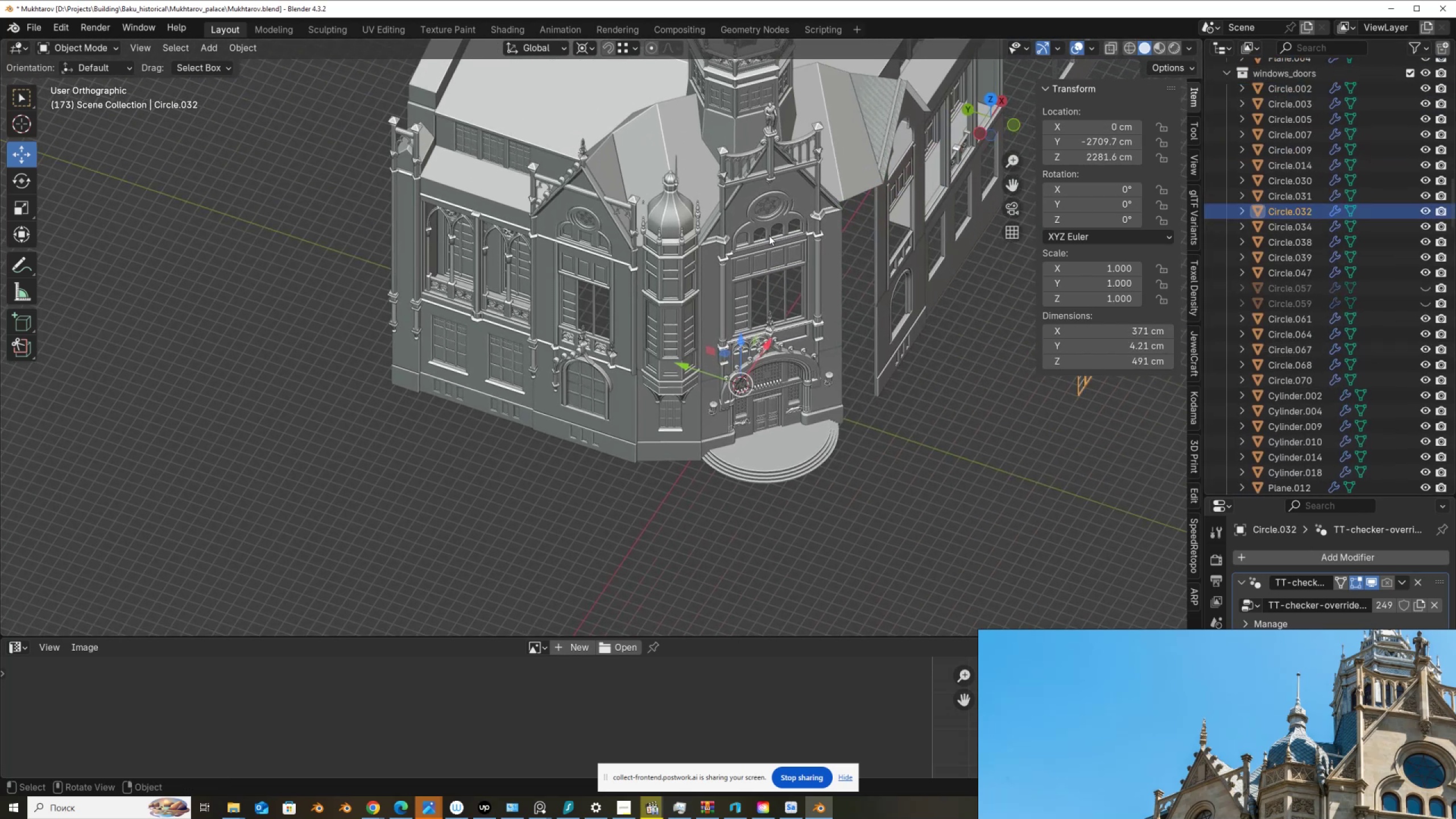 
scroll: coordinate [674, 305], scroll_direction: down, amount: 4.0
 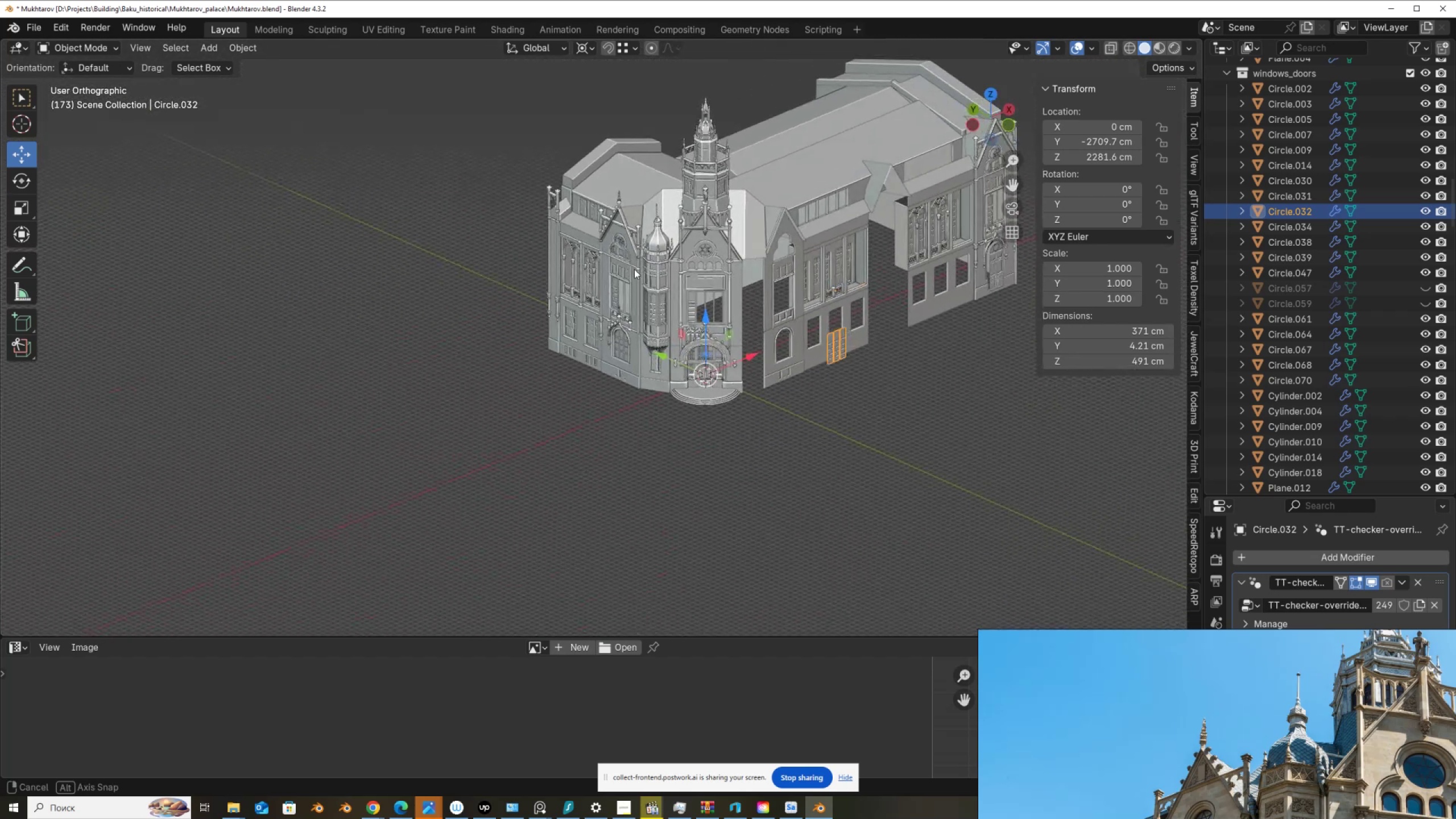 
scroll: coordinate [614, 287], scroll_direction: up, amount: 5.0
 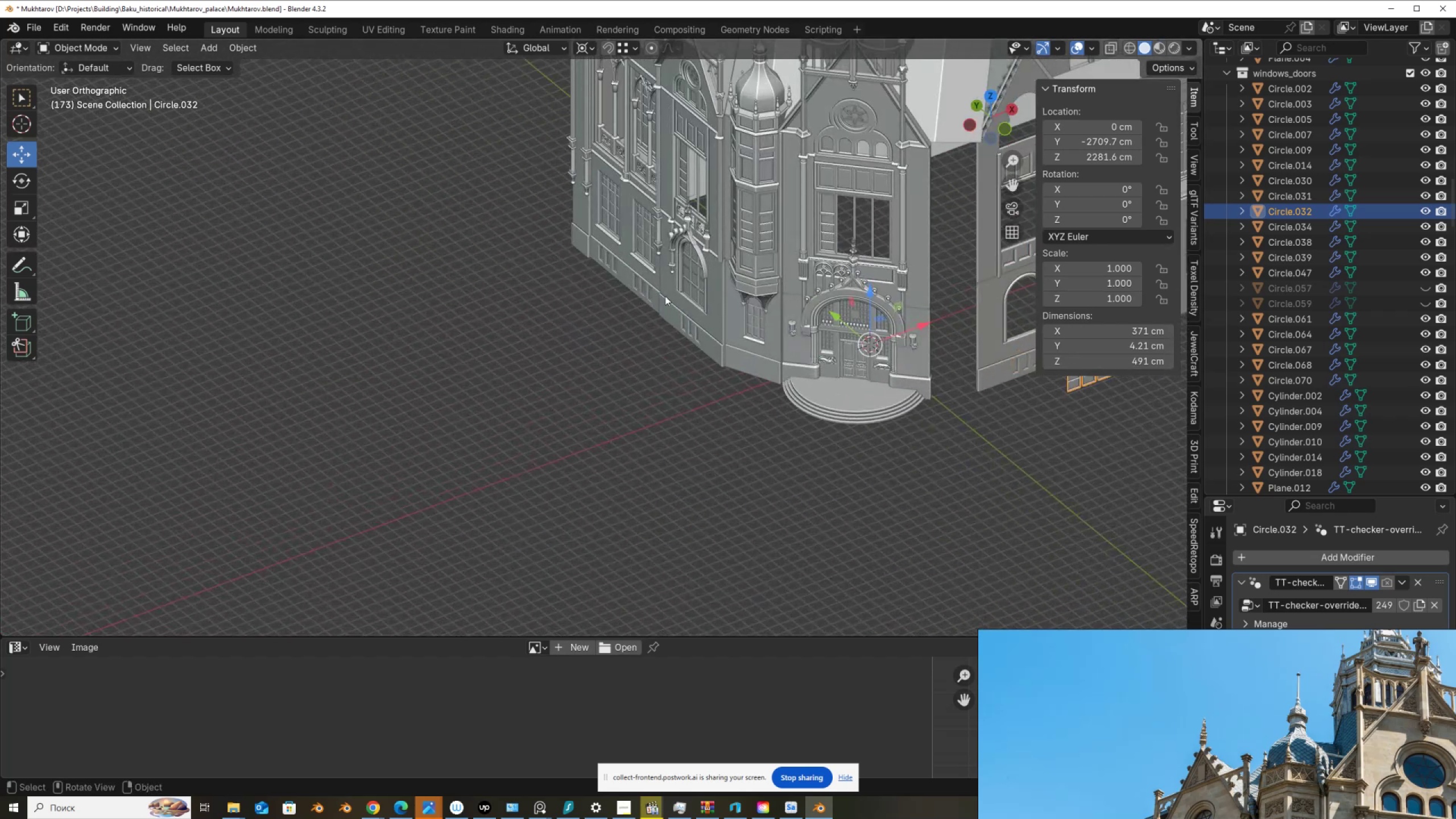 
hold_key(key=ShiftLeft, duration=0.59)
 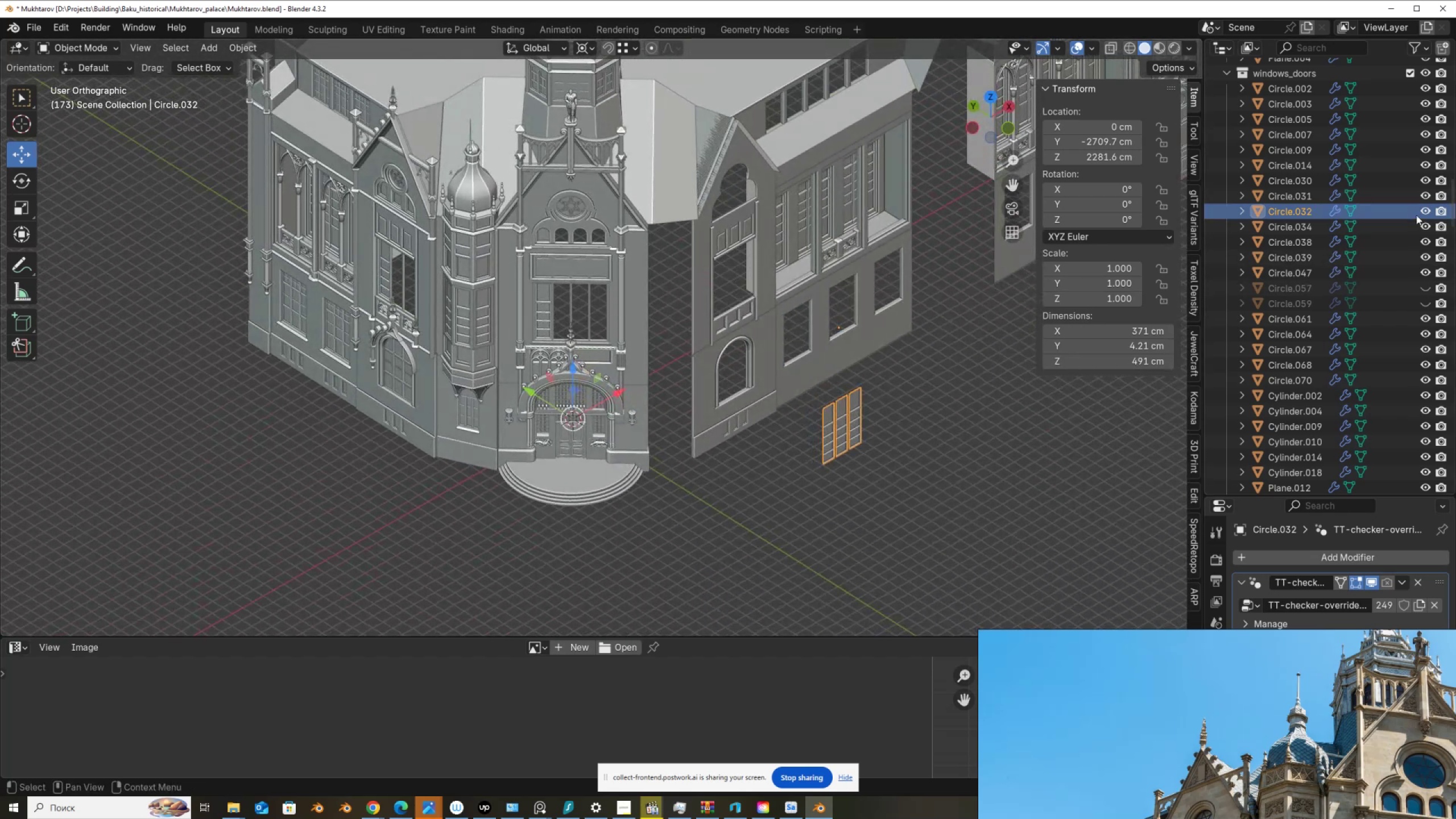 
left_click([1425, 210])
 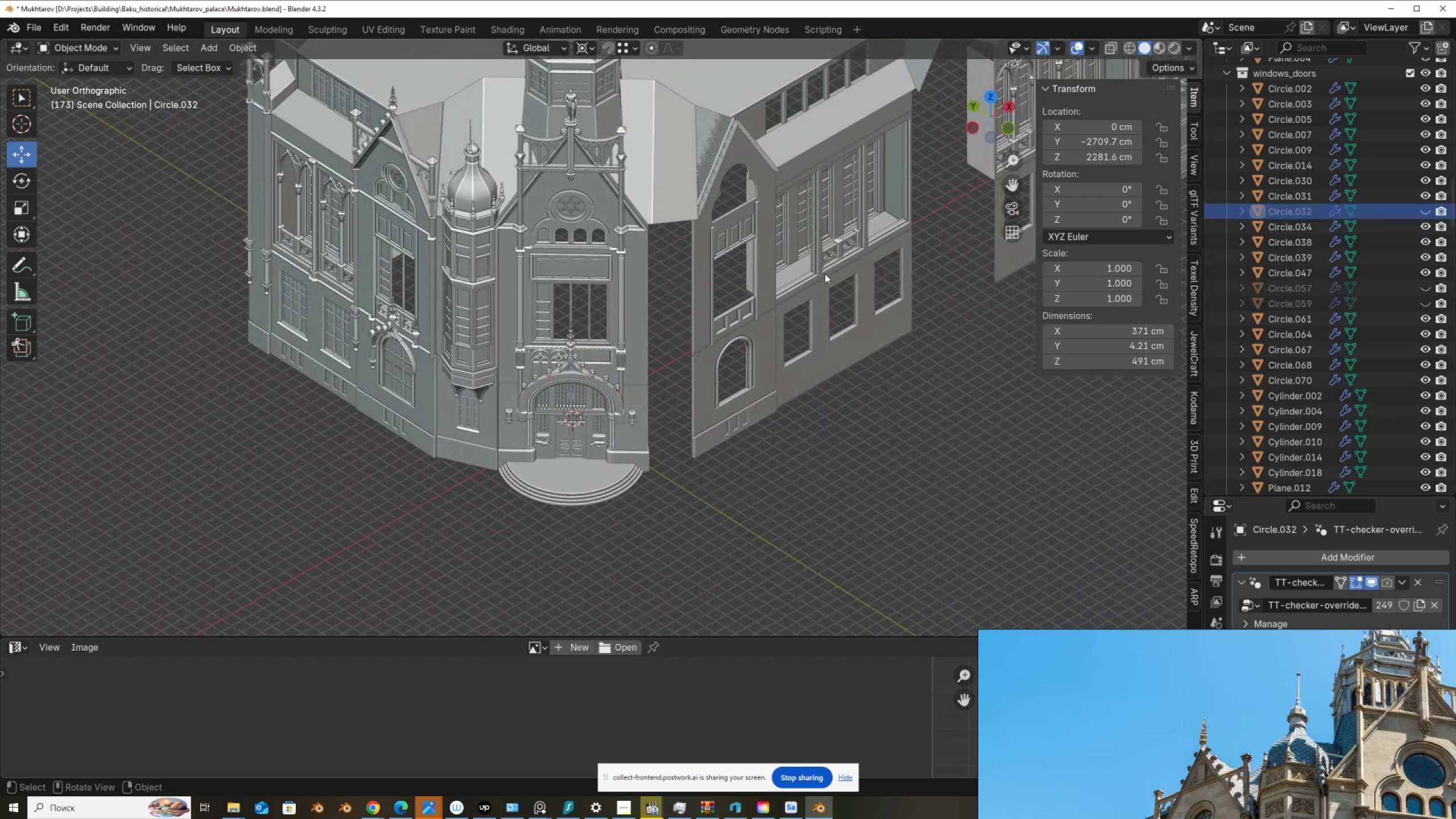 
scroll: coordinate [585, 284], scroll_direction: down, amount: 2.0
 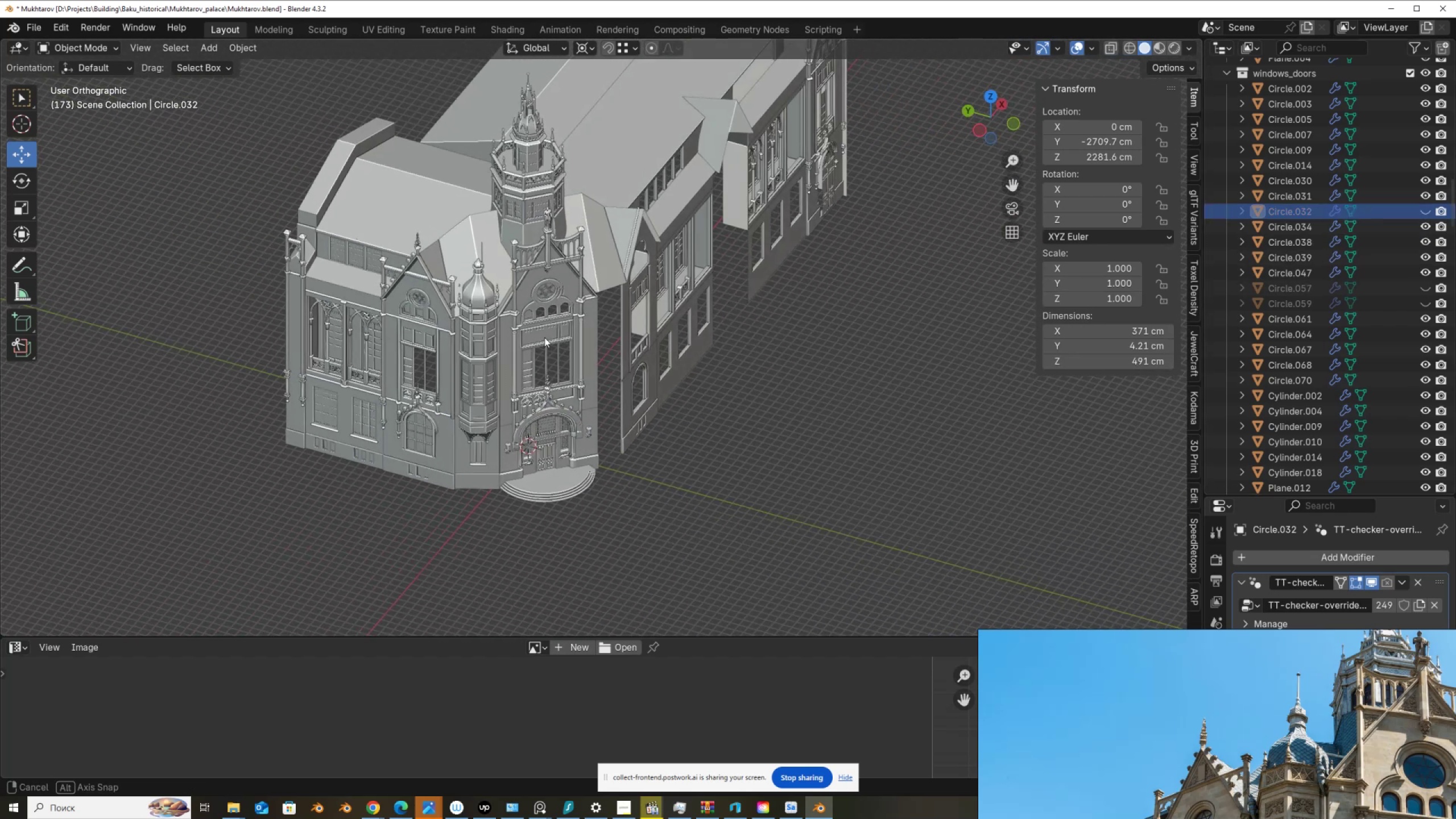 
hold_key(key=ShiftLeft, duration=0.35)
 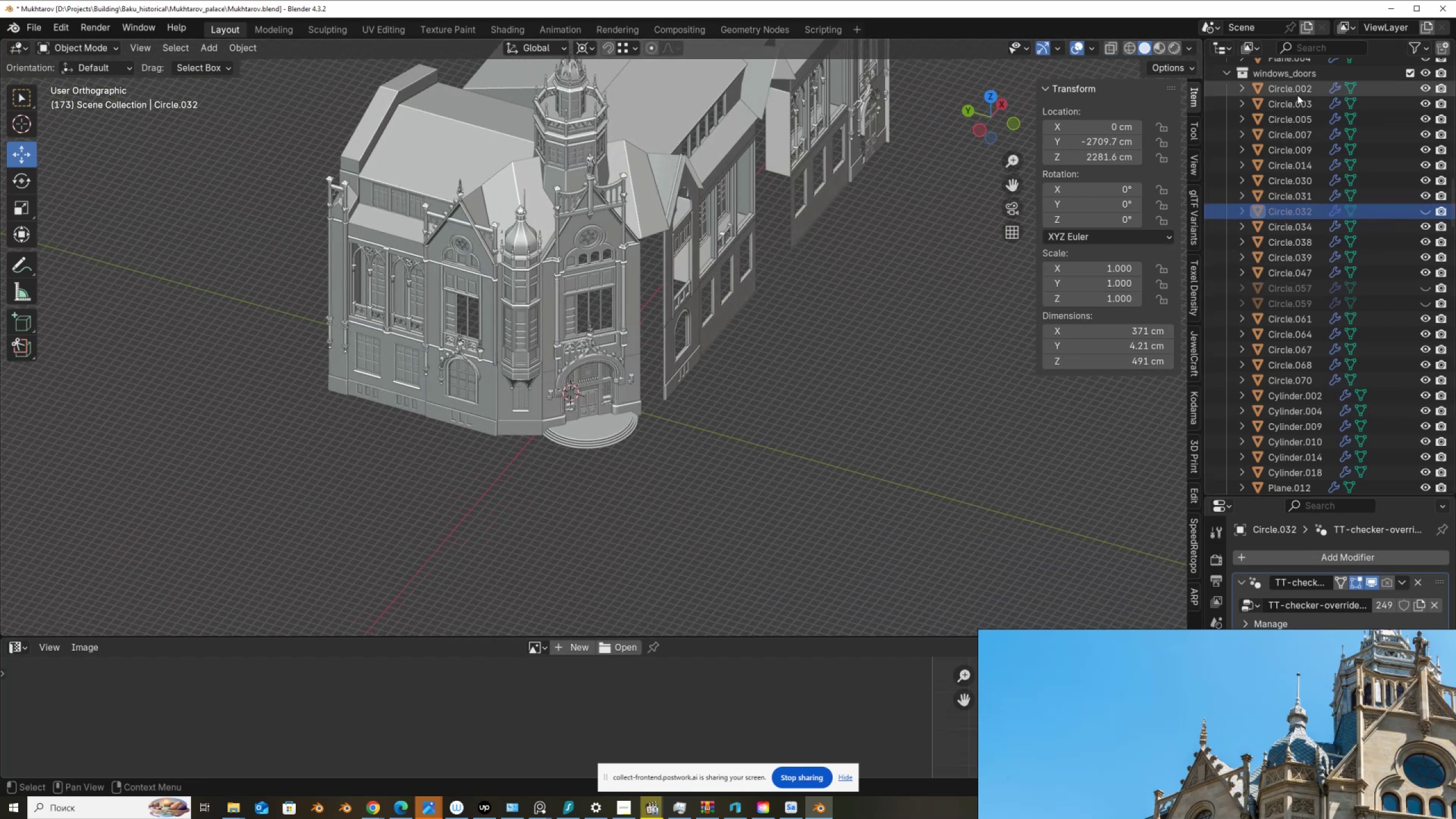 
left_click([1298, 89])
 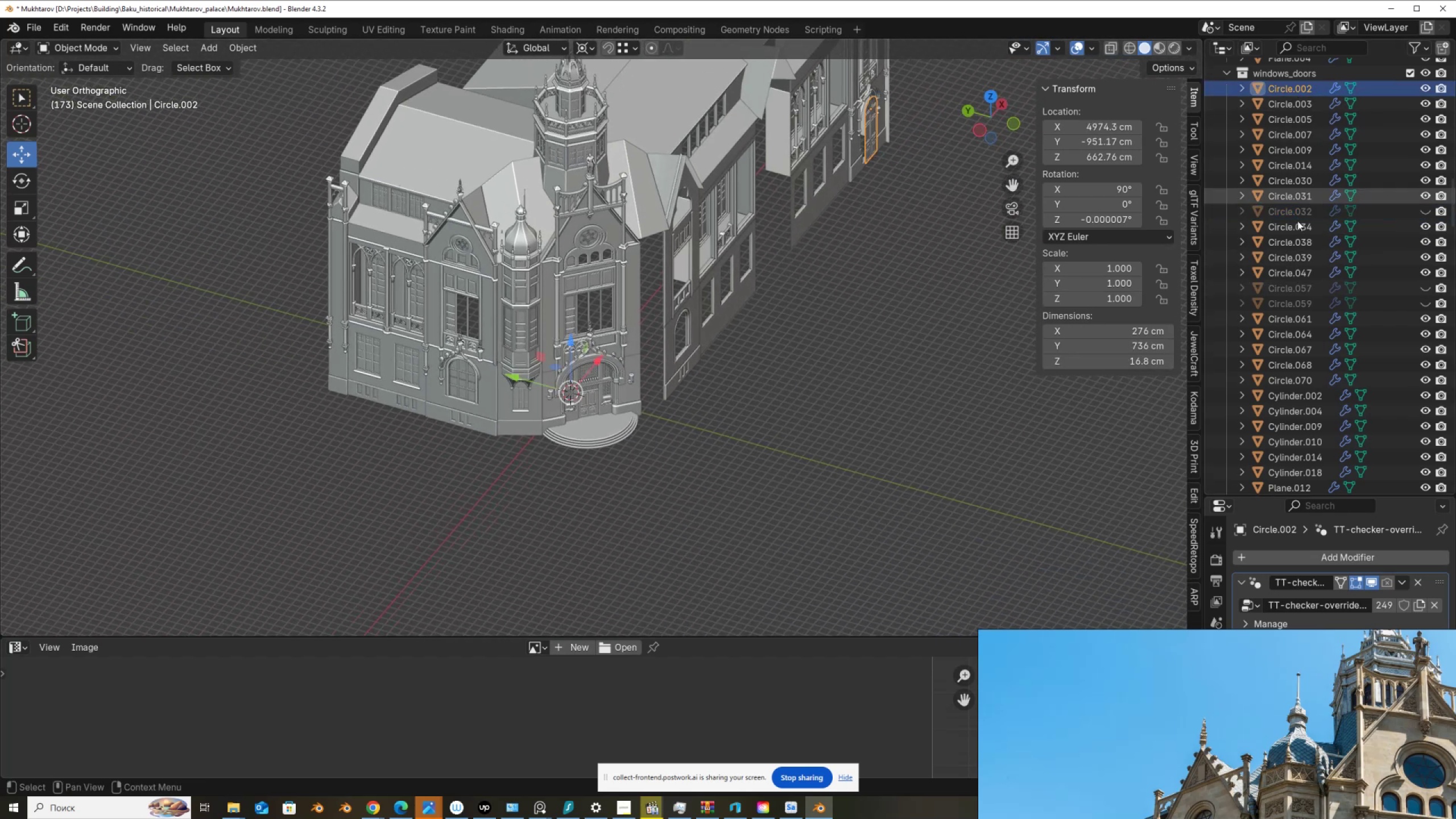 
scroll: coordinate [1302, 254], scroll_direction: down, amount: 3.0
 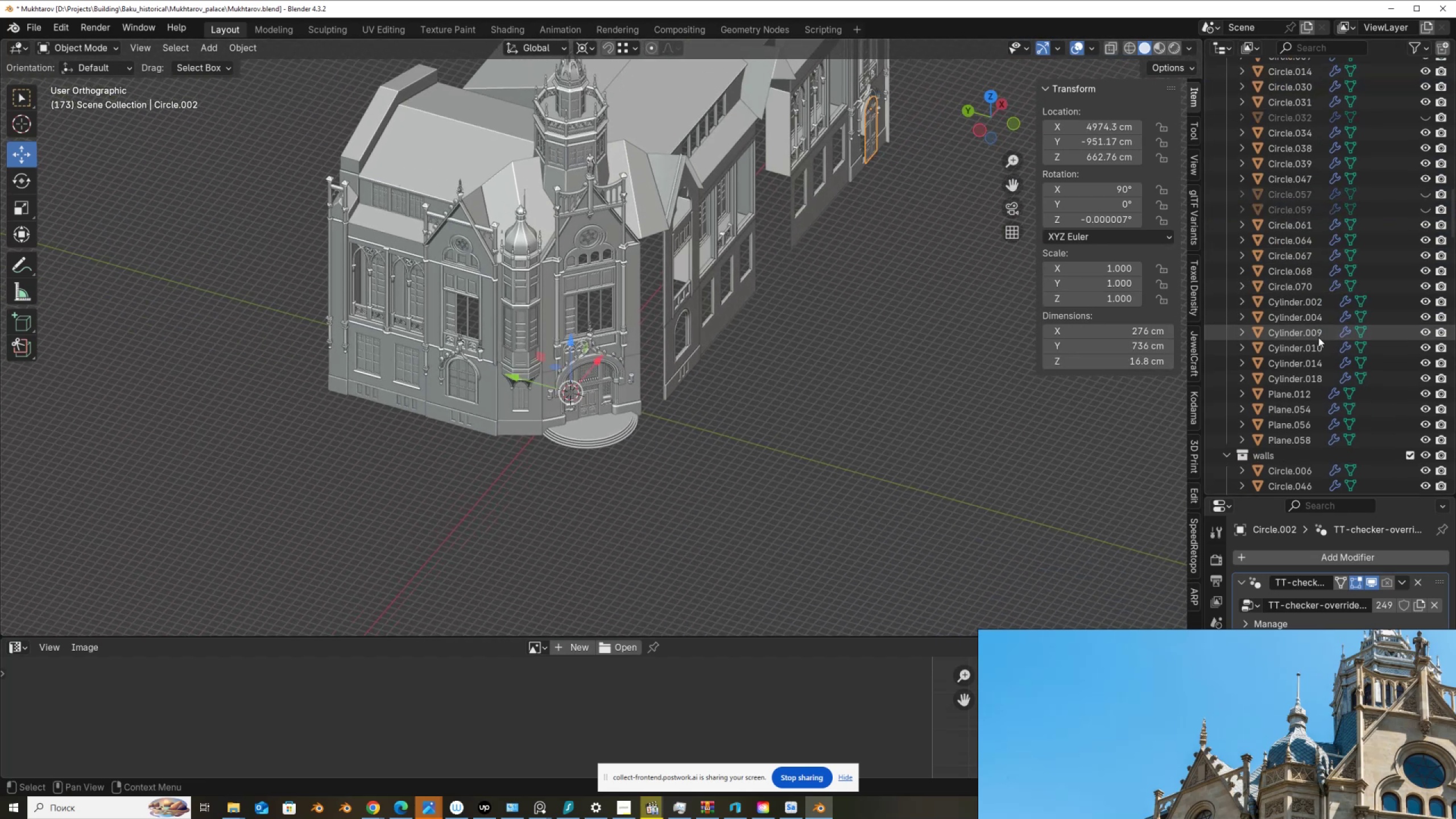 
hold_key(key=ShiftLeft, duration=0.61)
left_click([1297, 439])
 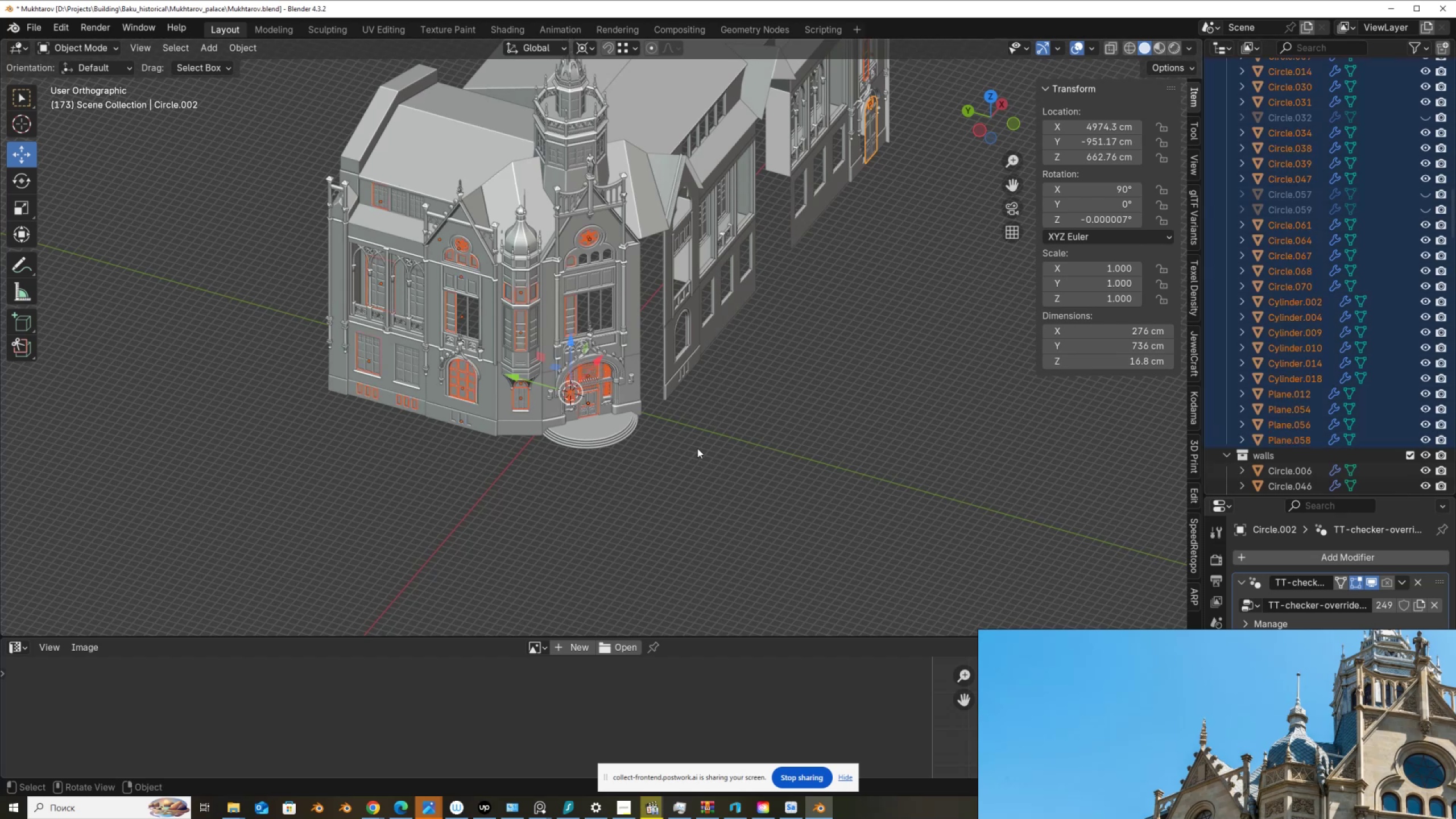 
key(Tab)
 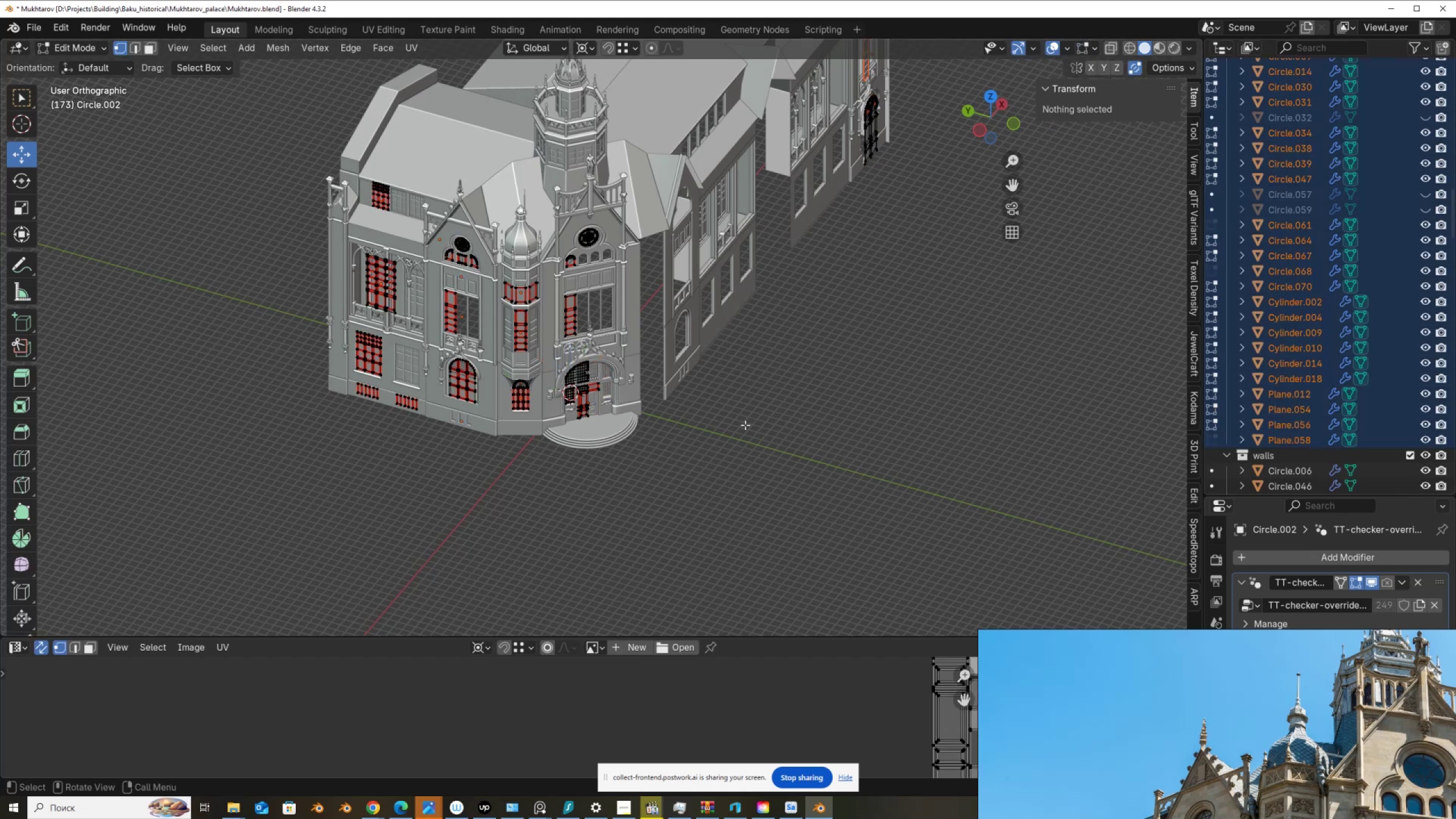 
key(A)
 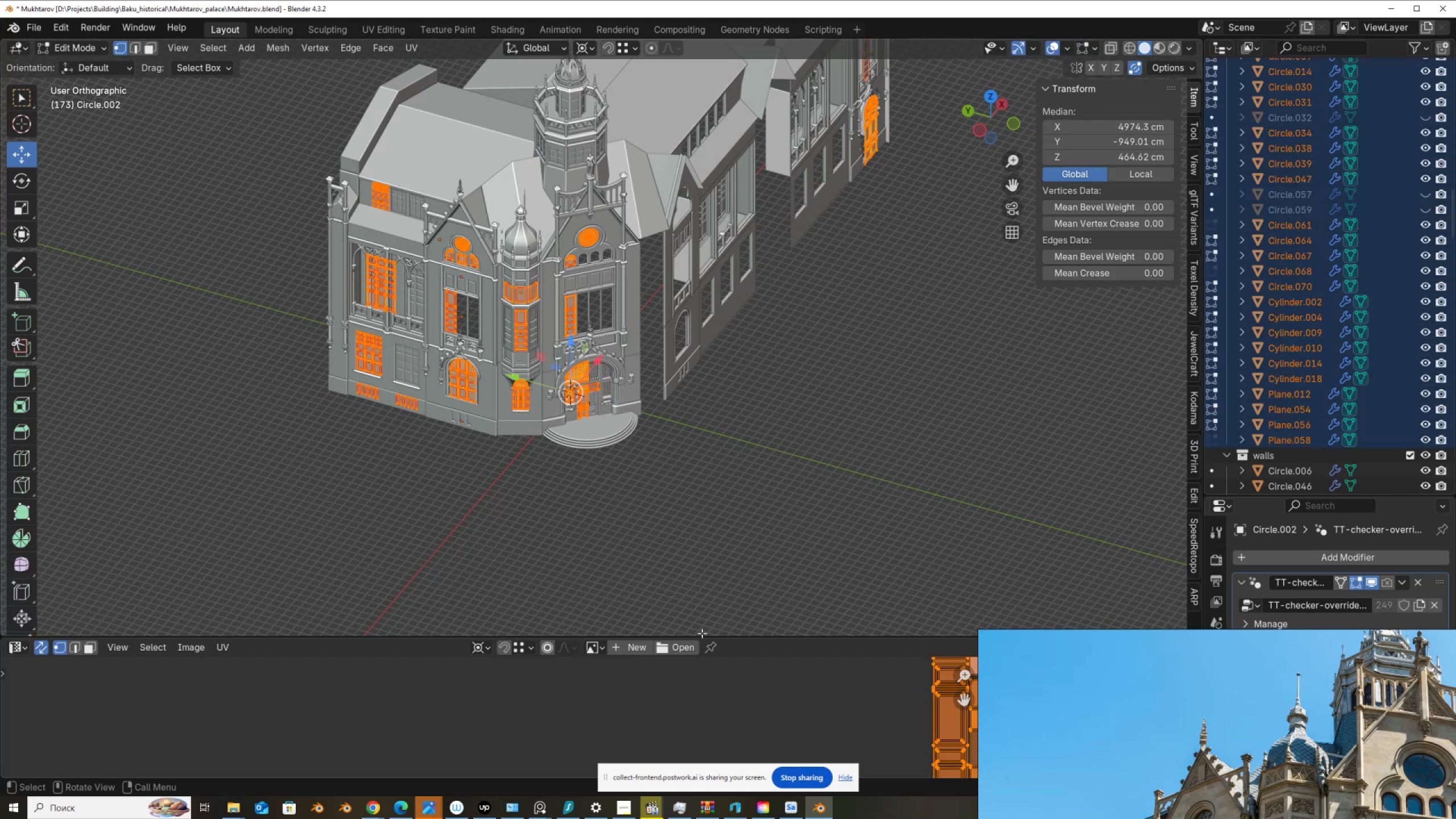 
scroll: coordinate [787, 689], scroll_direction: down, amount: 5.0
 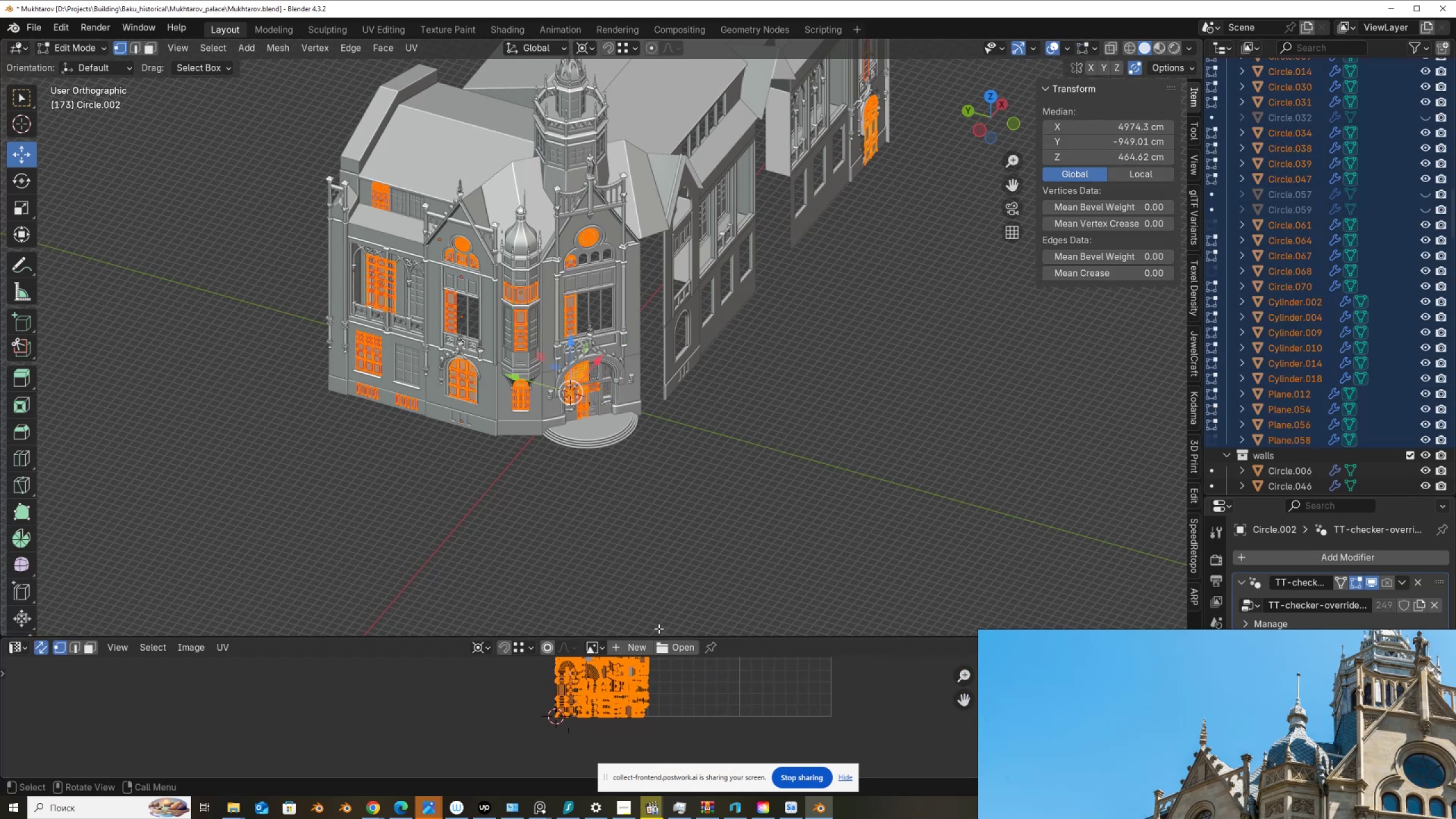 
left_click_drag(start_coordinate=[657, 636], to_coordinate=[700, 418])
 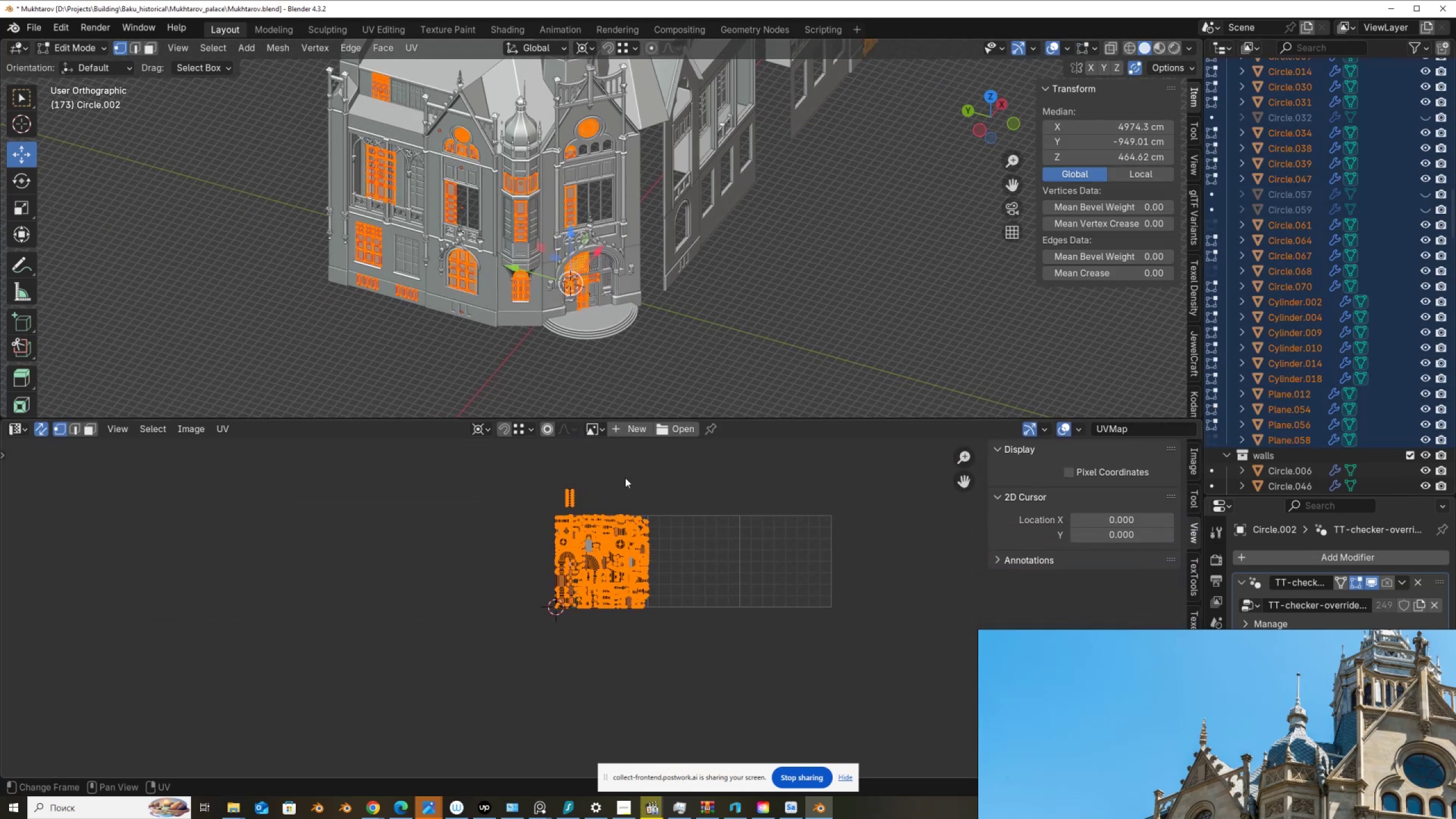 
scroll: coordinate [629, 624], scroll_direction: up, amount: 23.0
 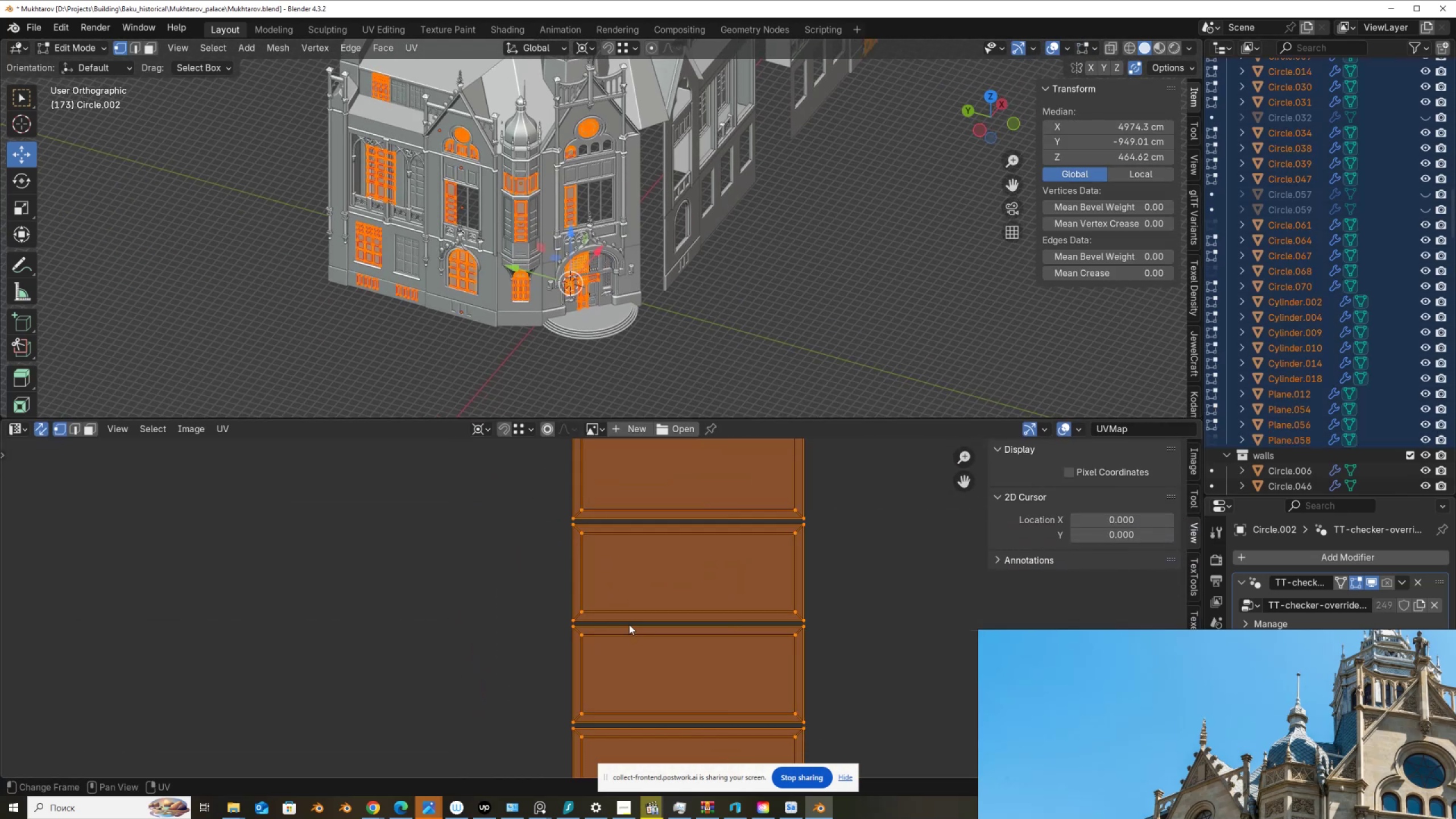 
scroll: coordinate [522, 548], scroll_direction: down, amount: 7.0
 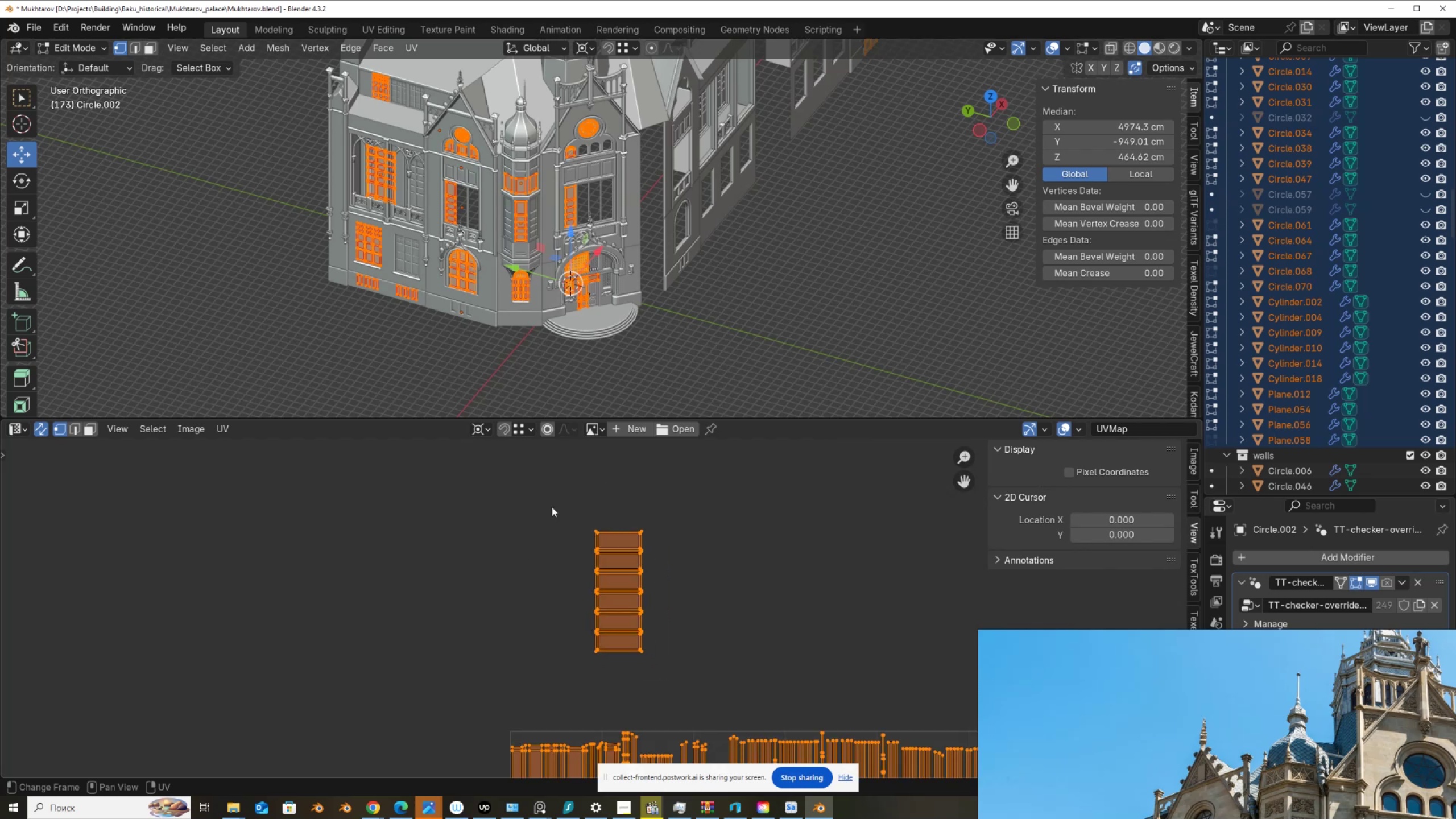 
left_click_drag(start_coordinate=[552, 502], to_coordinate=[713, 739])
 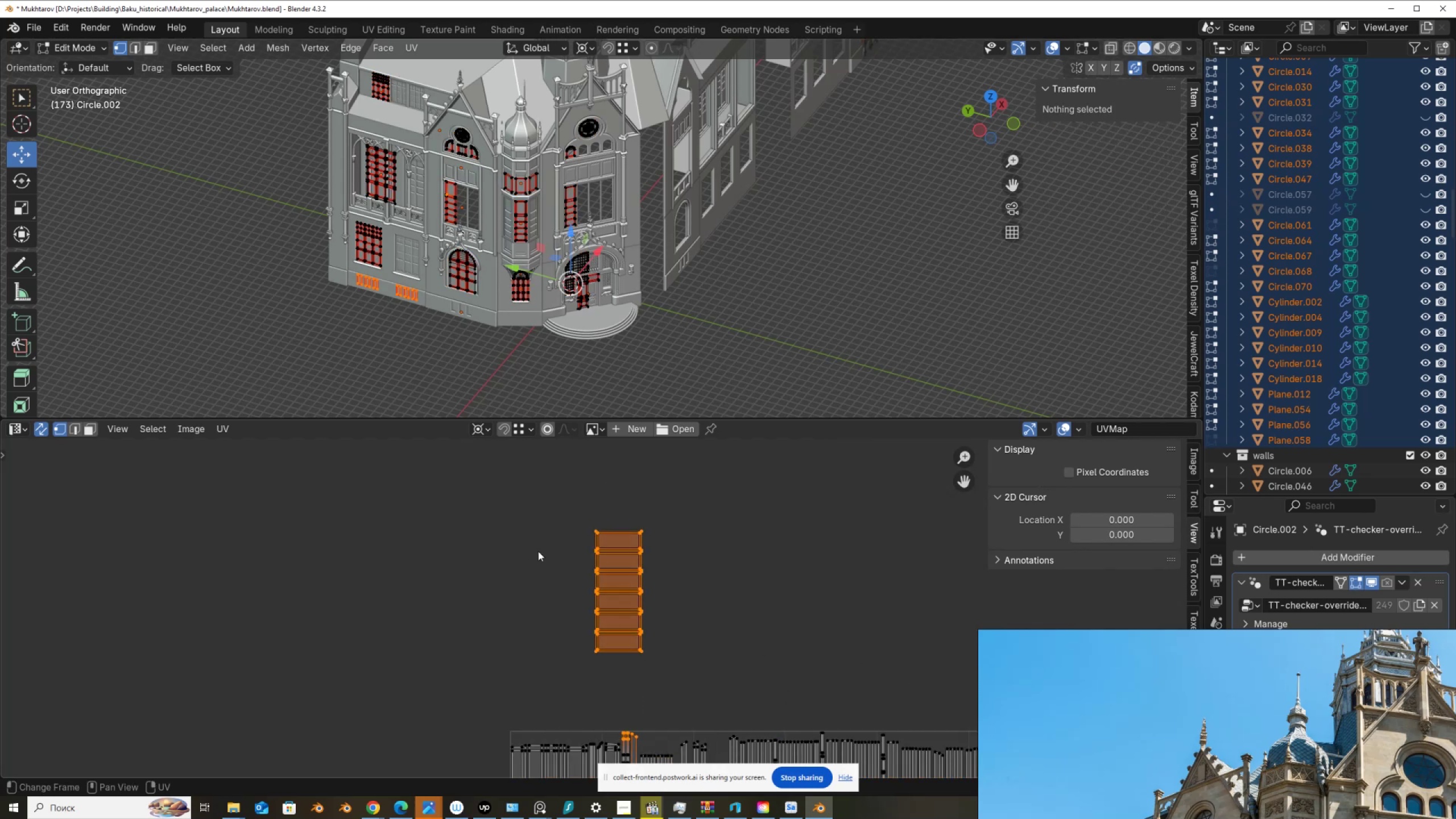 
left_click_drag(start_coordinate=[523, 502], to_coordinate=[719, 712])
 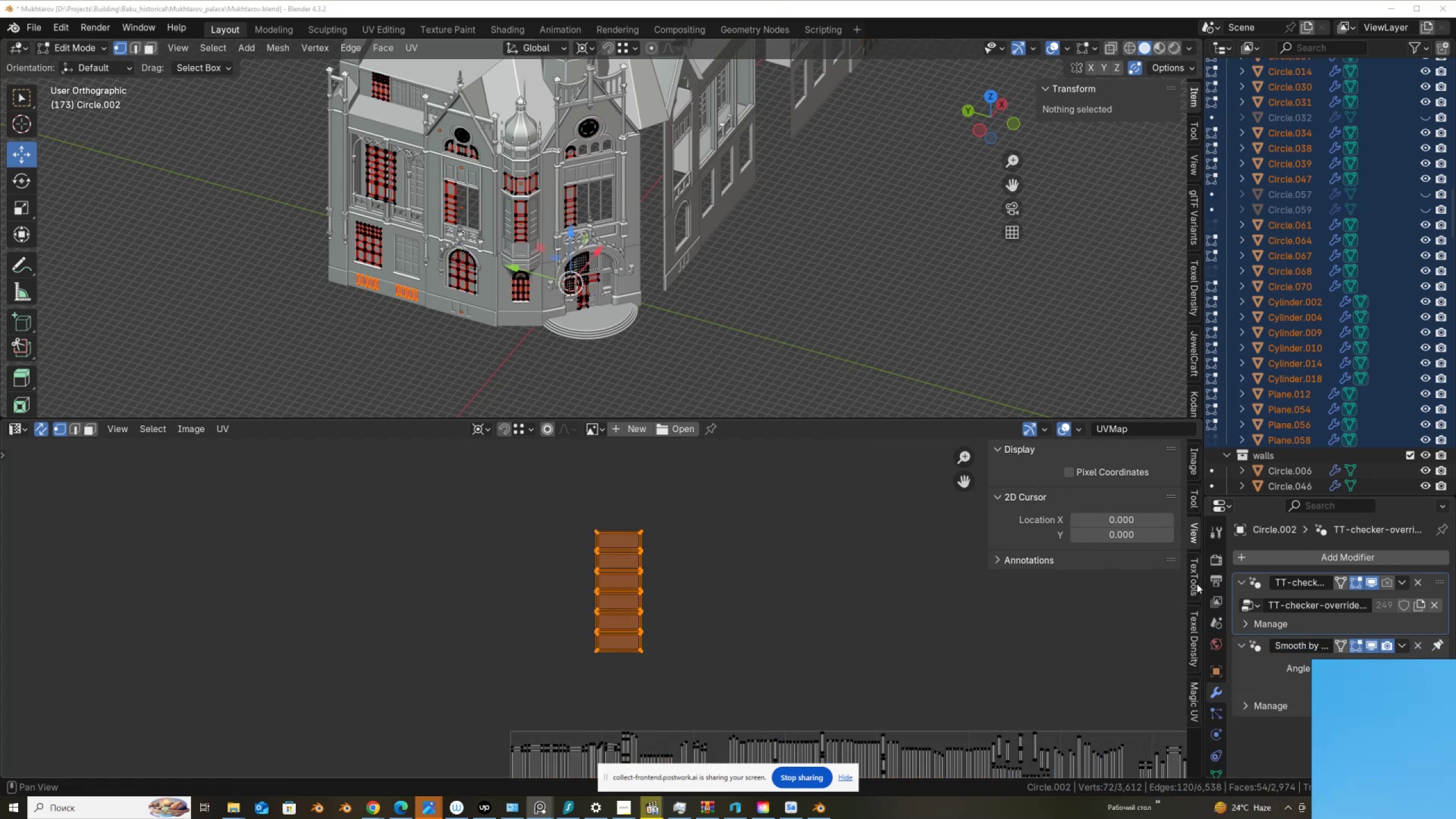 
left_click([1194, 578])
 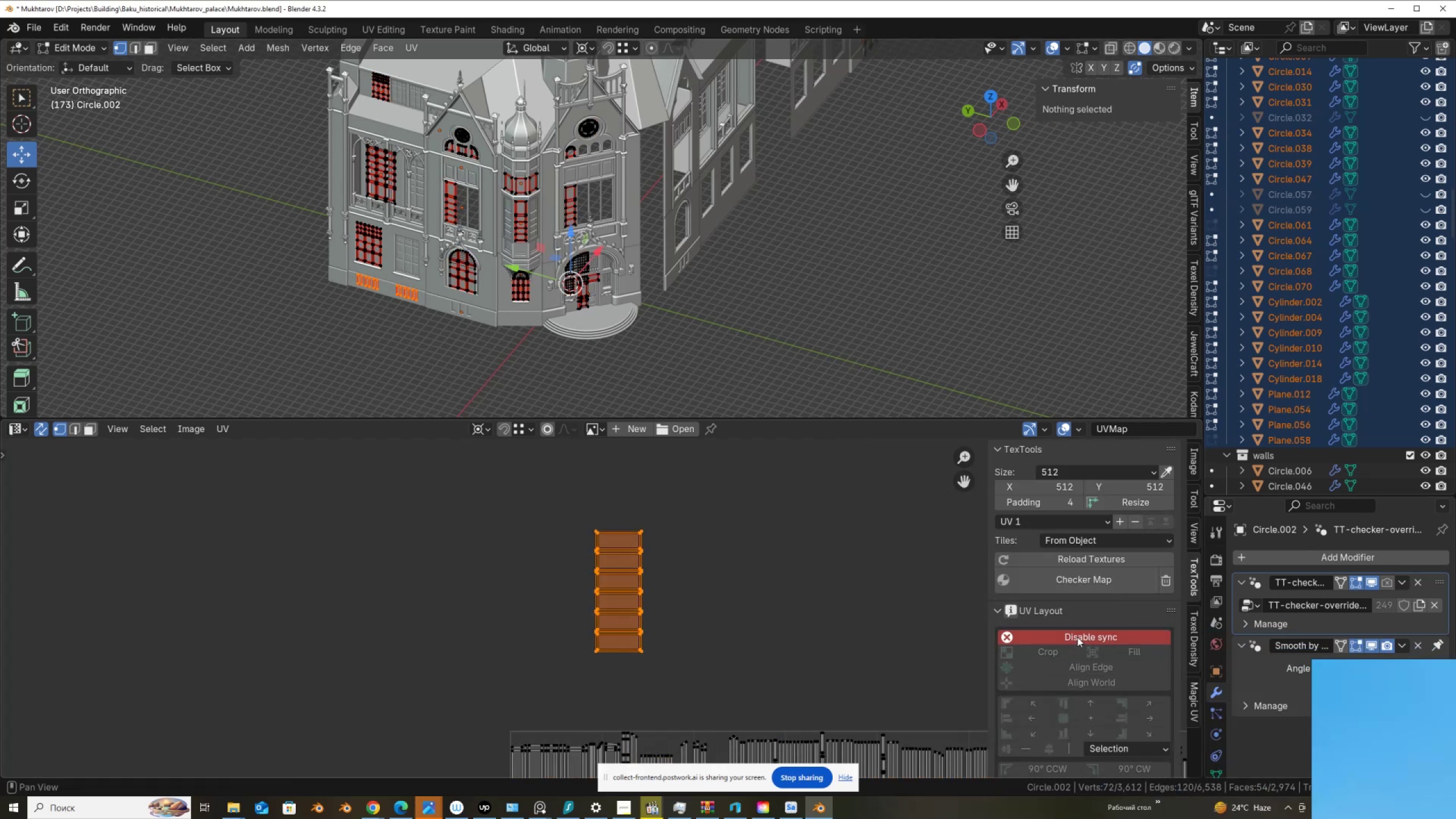 
left_click([1077, 636])
 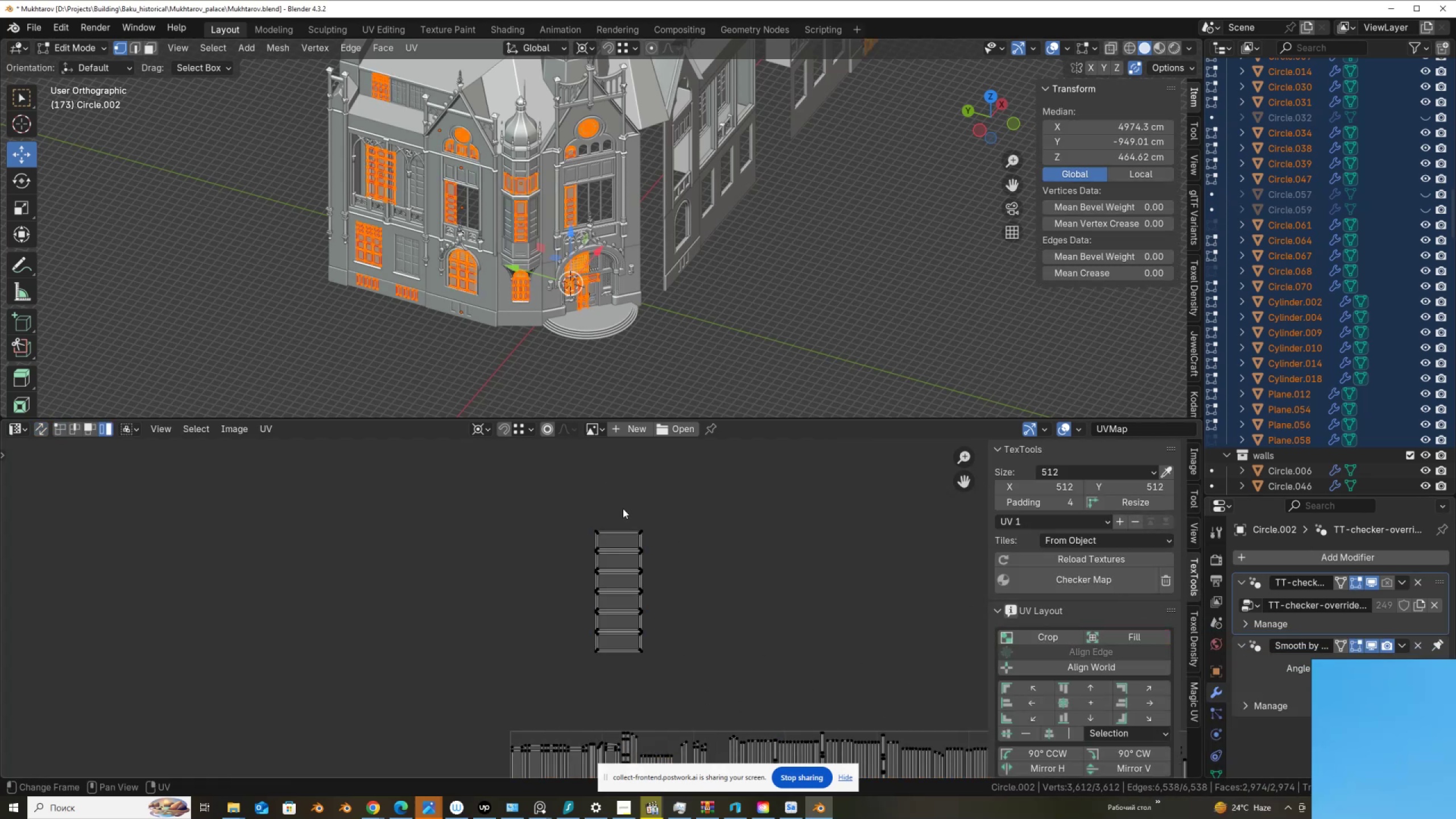 
left_click_drag(start_coordinate=[537, 497], to_coordinate=[701, 731])
 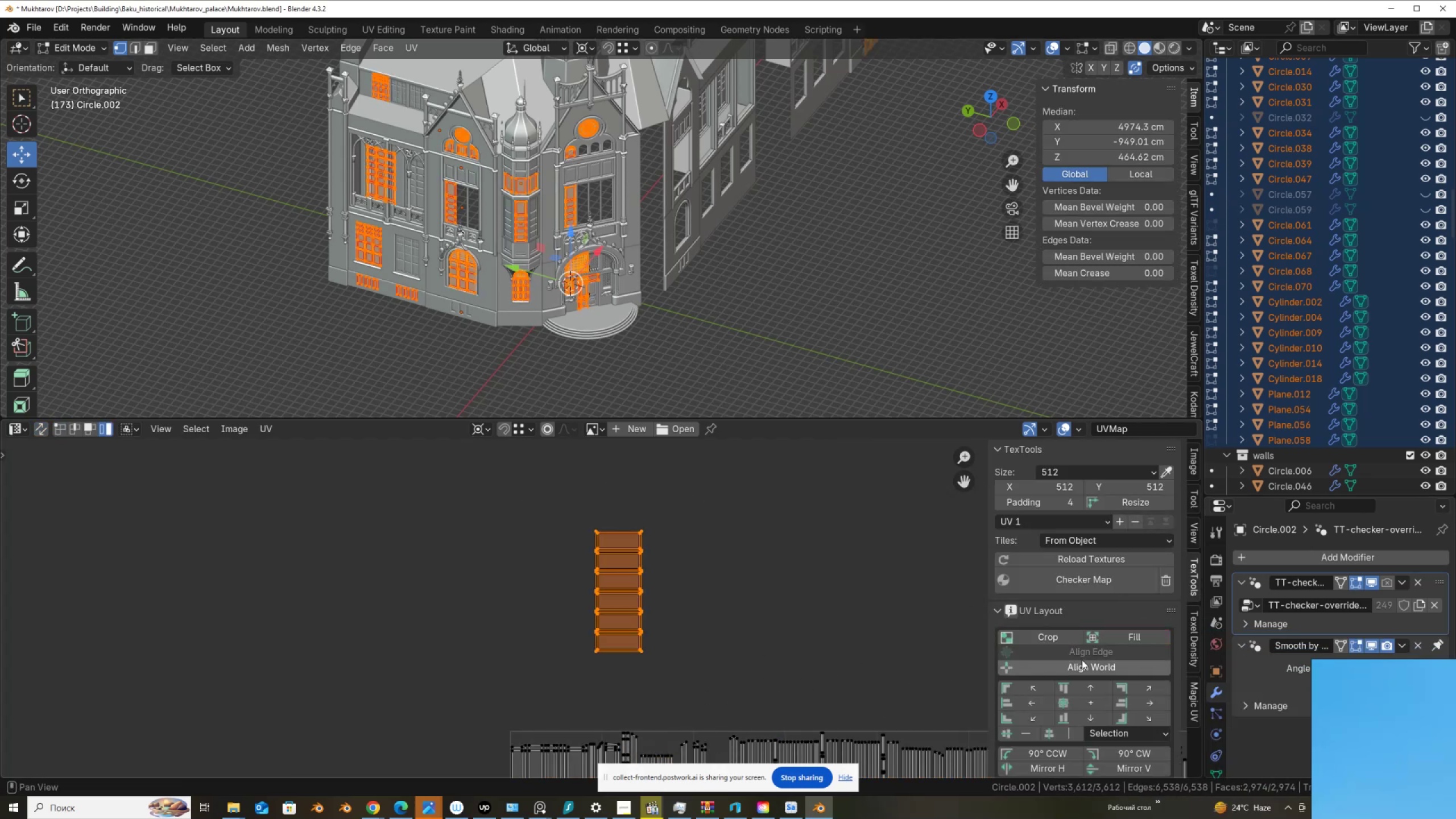 
scroll: coordinate [1111, 675], scroll_direction: down, amount: 12.0
 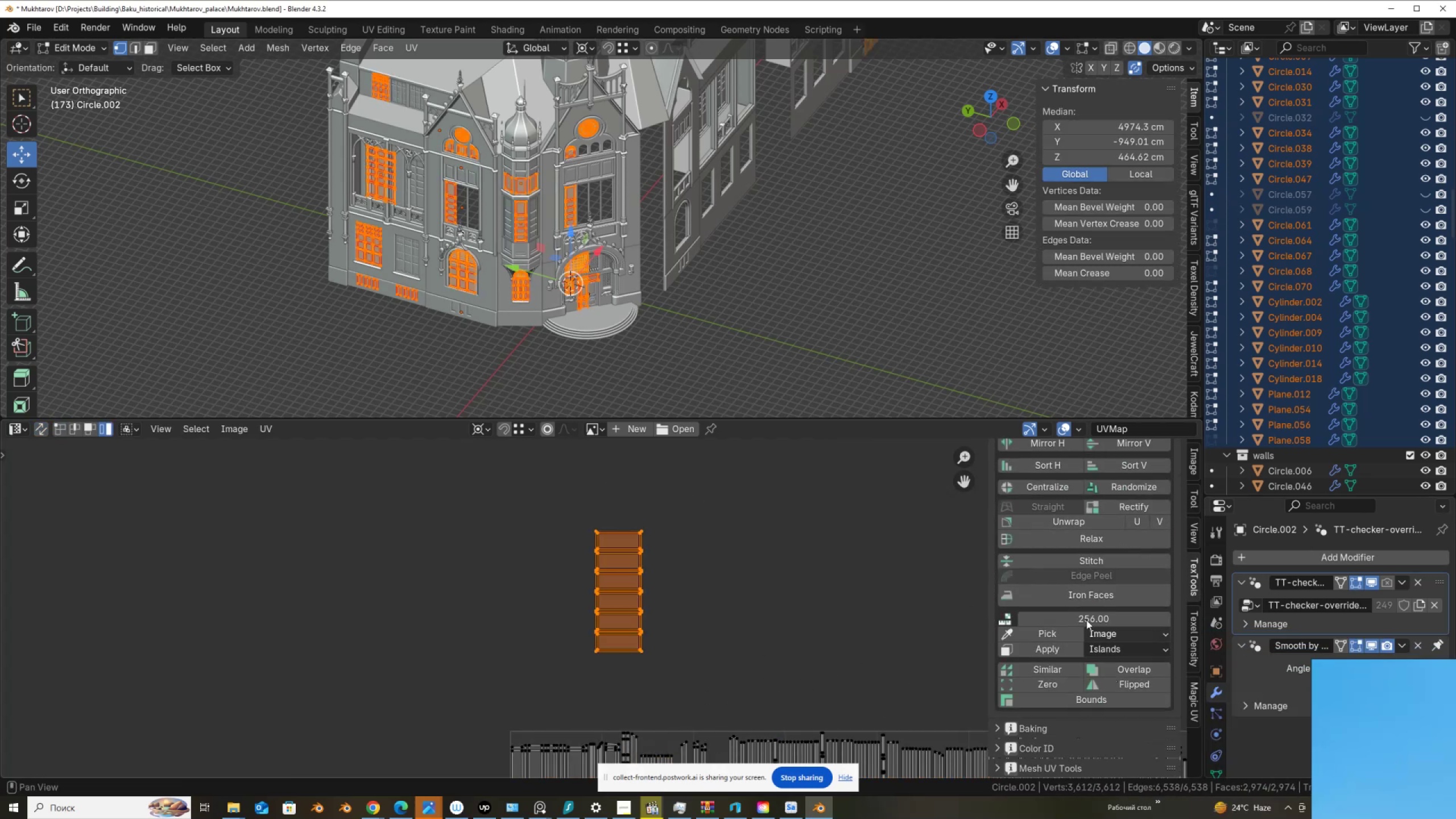 
scroll: coordinate [1076, 595], scroll_direction: up, amount: 6.0
 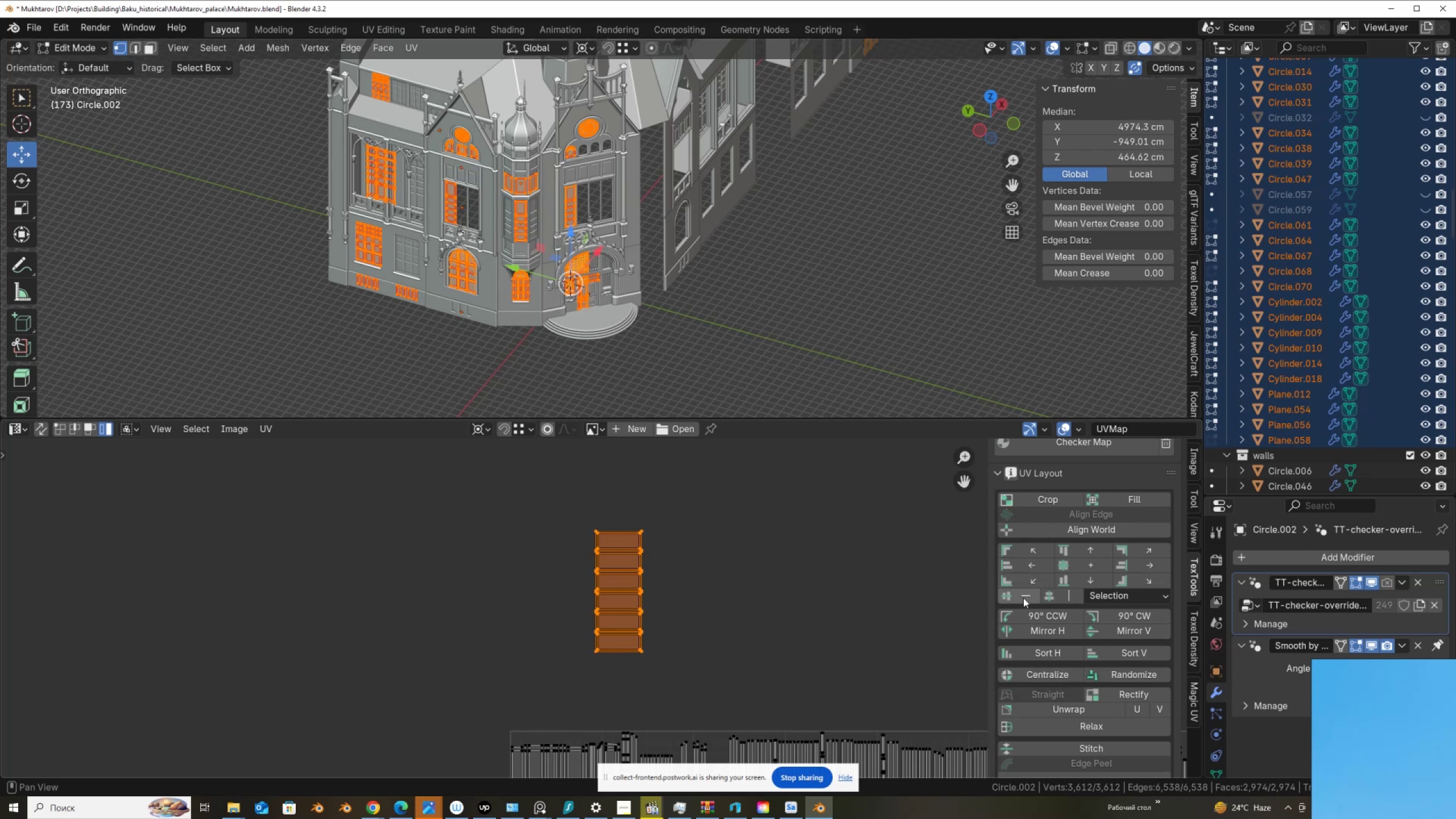 
left_click([1019, 598])
 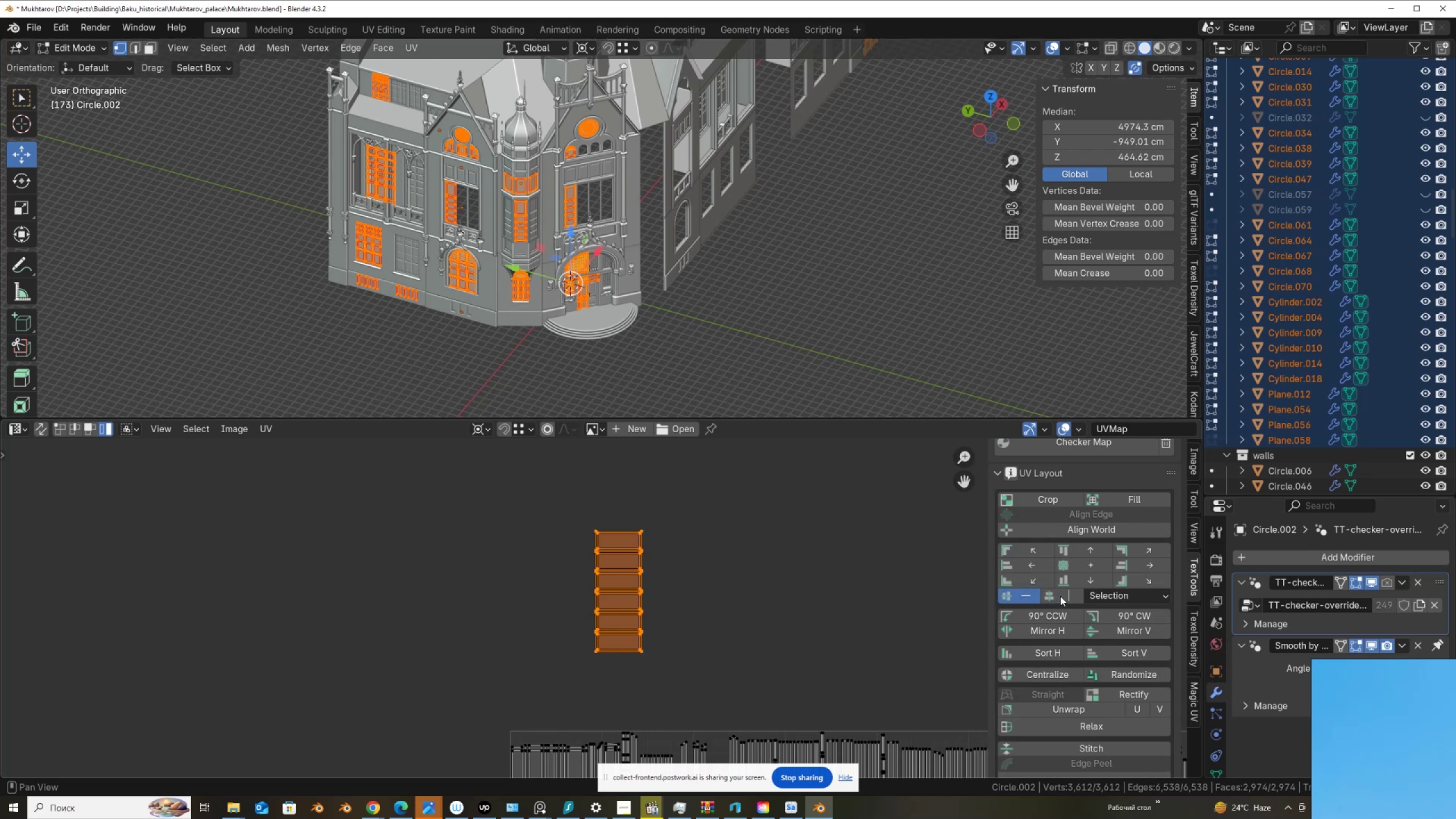 
left_click([1060, 595])
 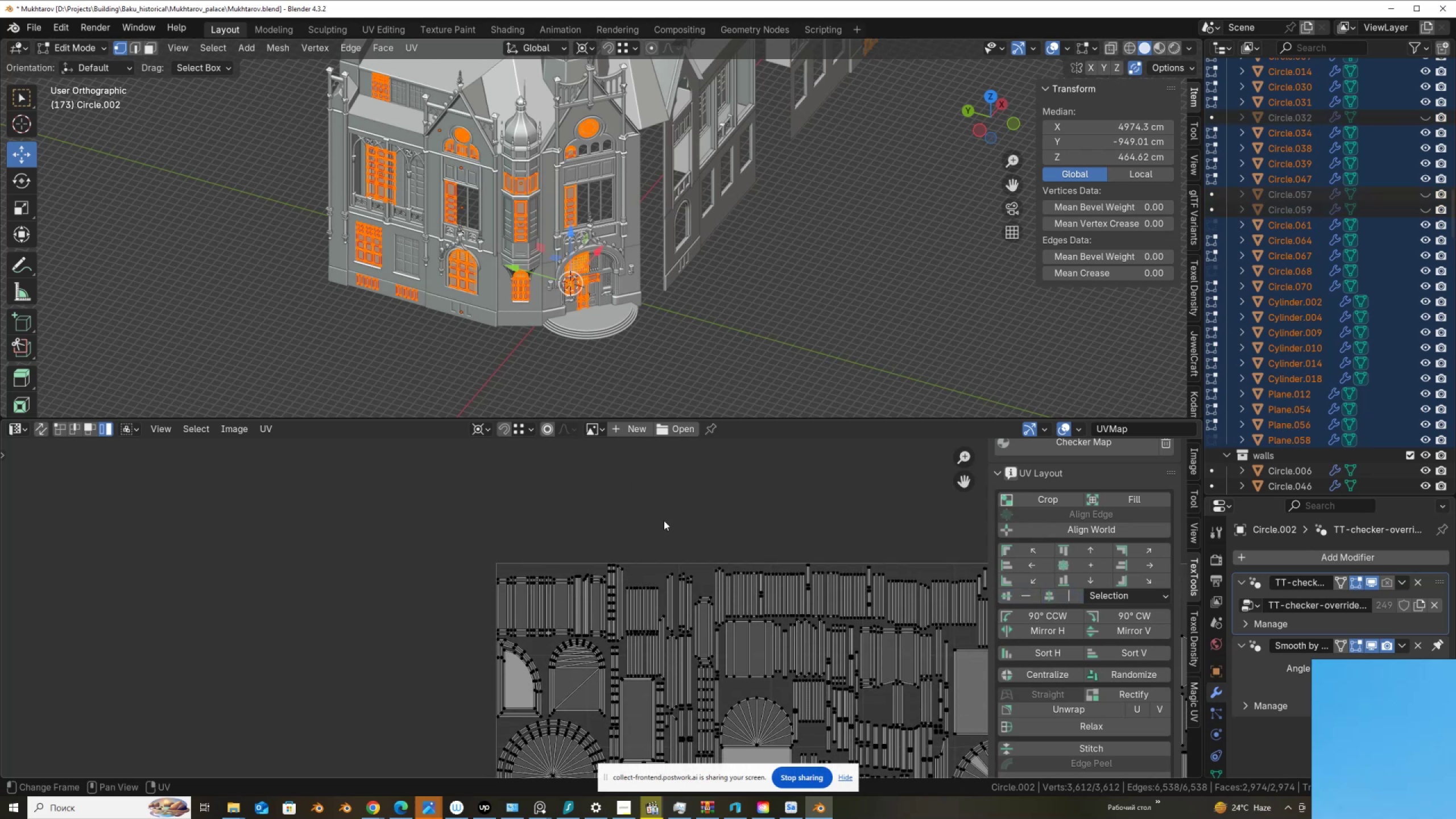 
key(G)
 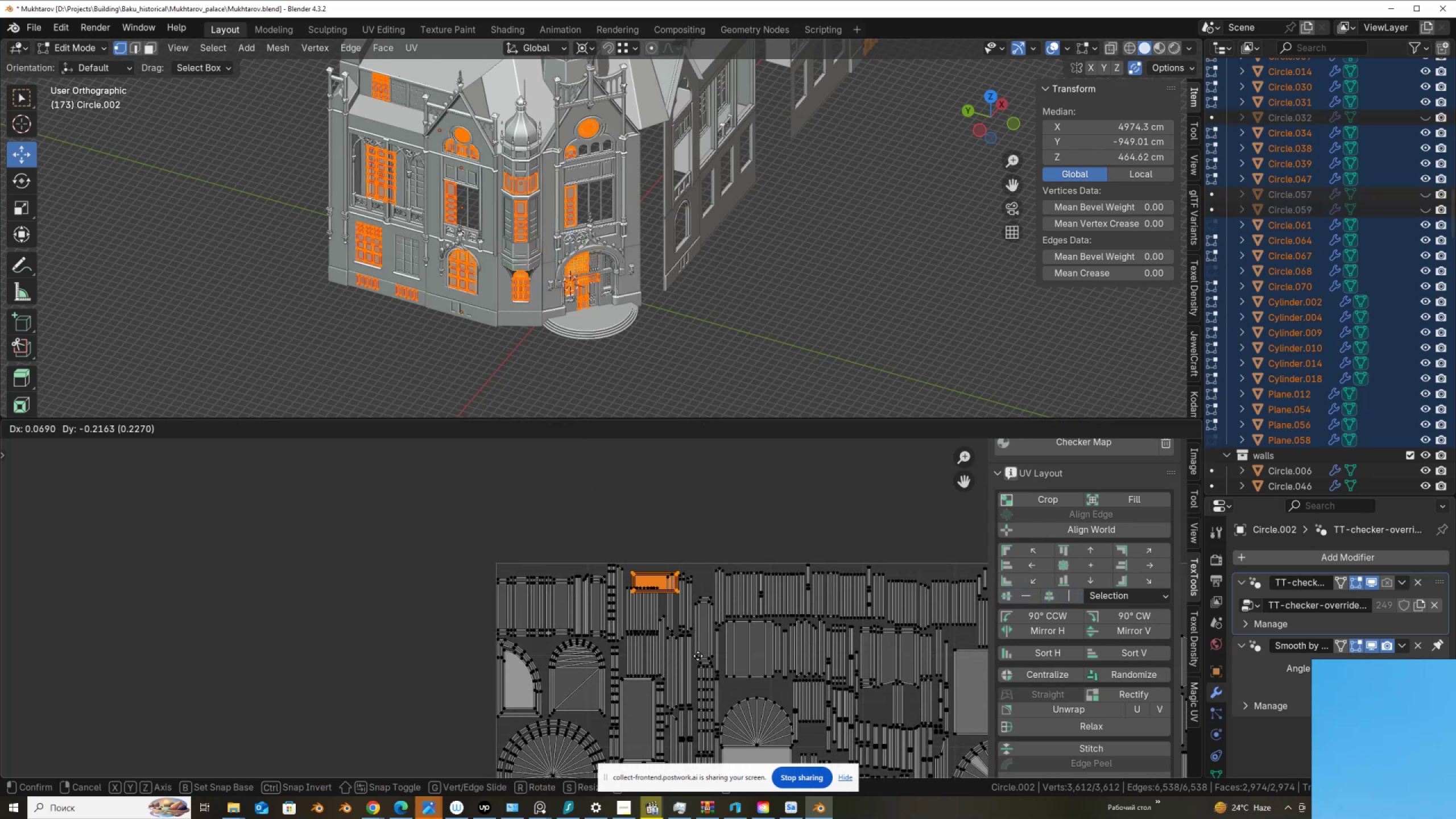 
left_click([698, 656])
 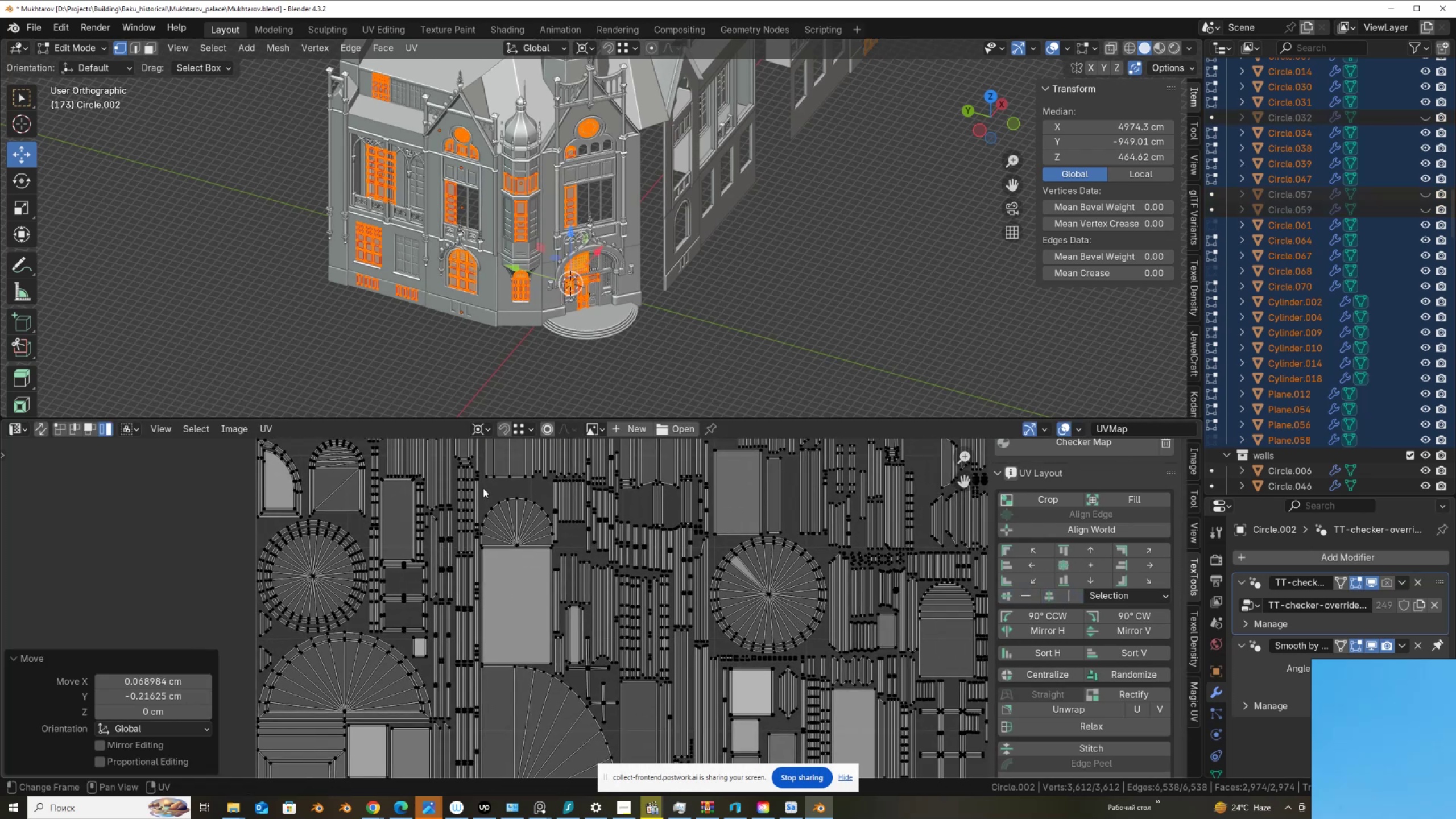 
scroll: coordinate [640, 713], scroll_direction: down, amount: 5.0
 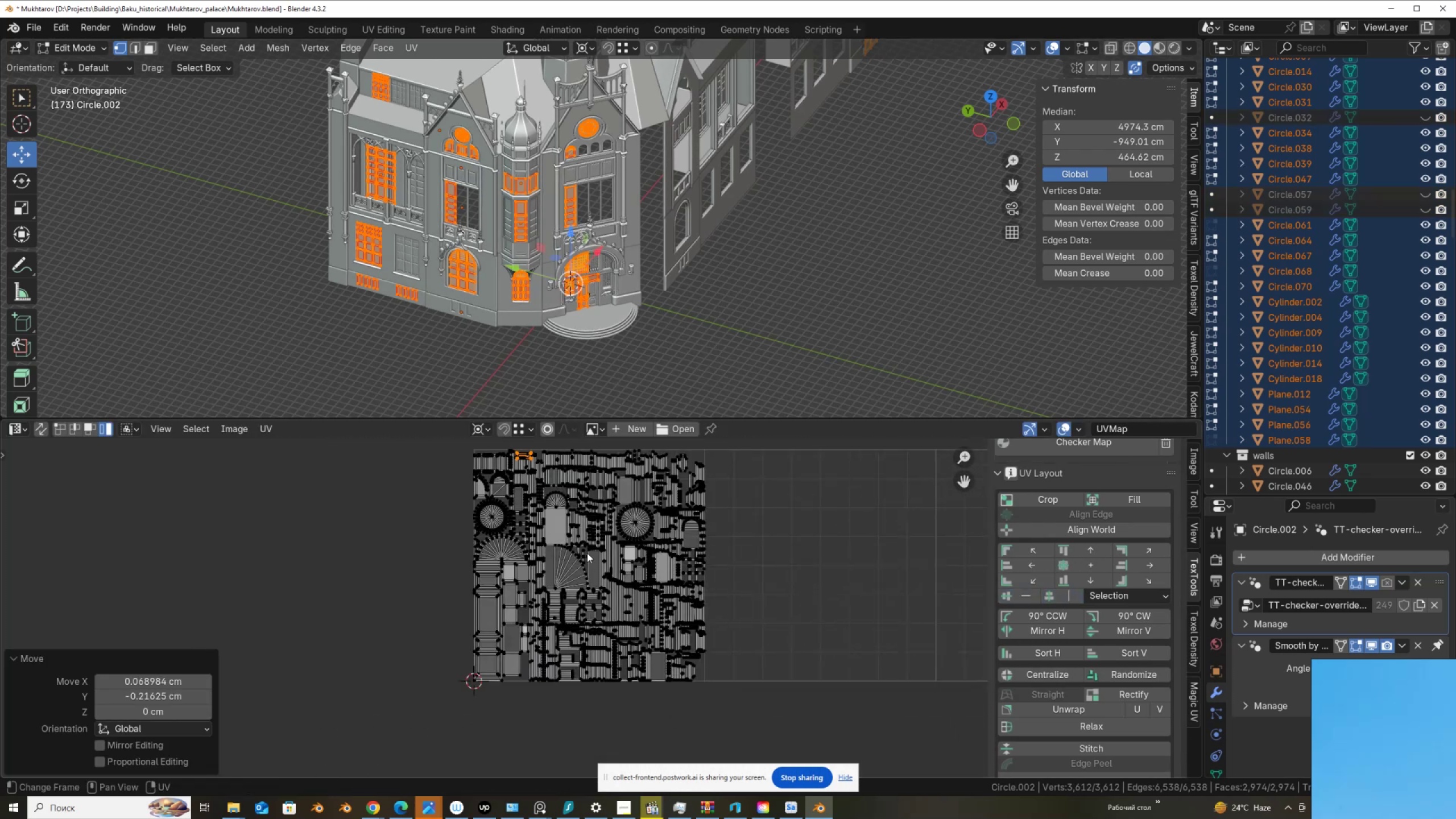 
key(G)
 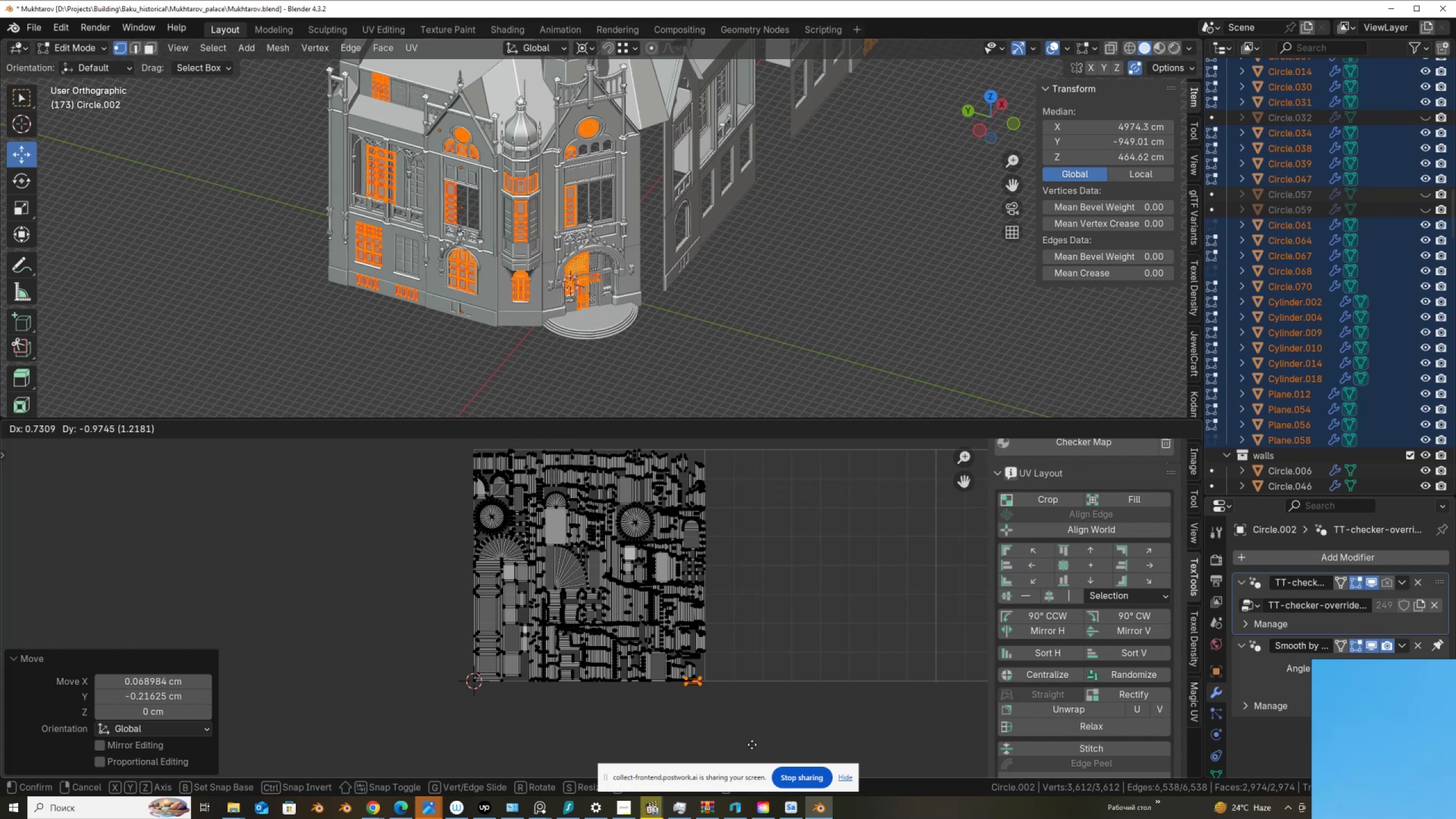 
left_click([750, 737])
 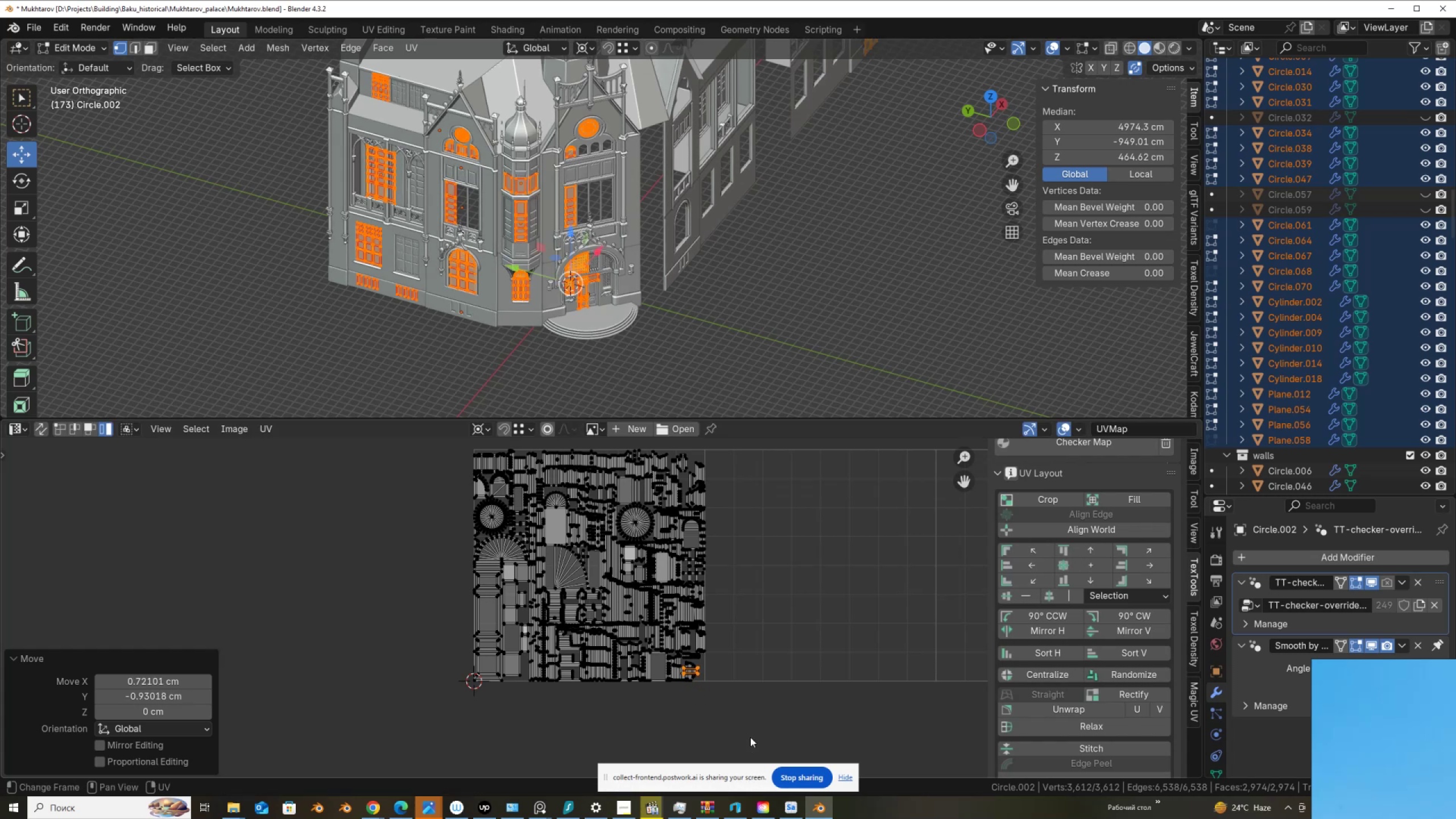 
scroll: coordinate [645, 634], scroll_direction: up, amount: 9.0
 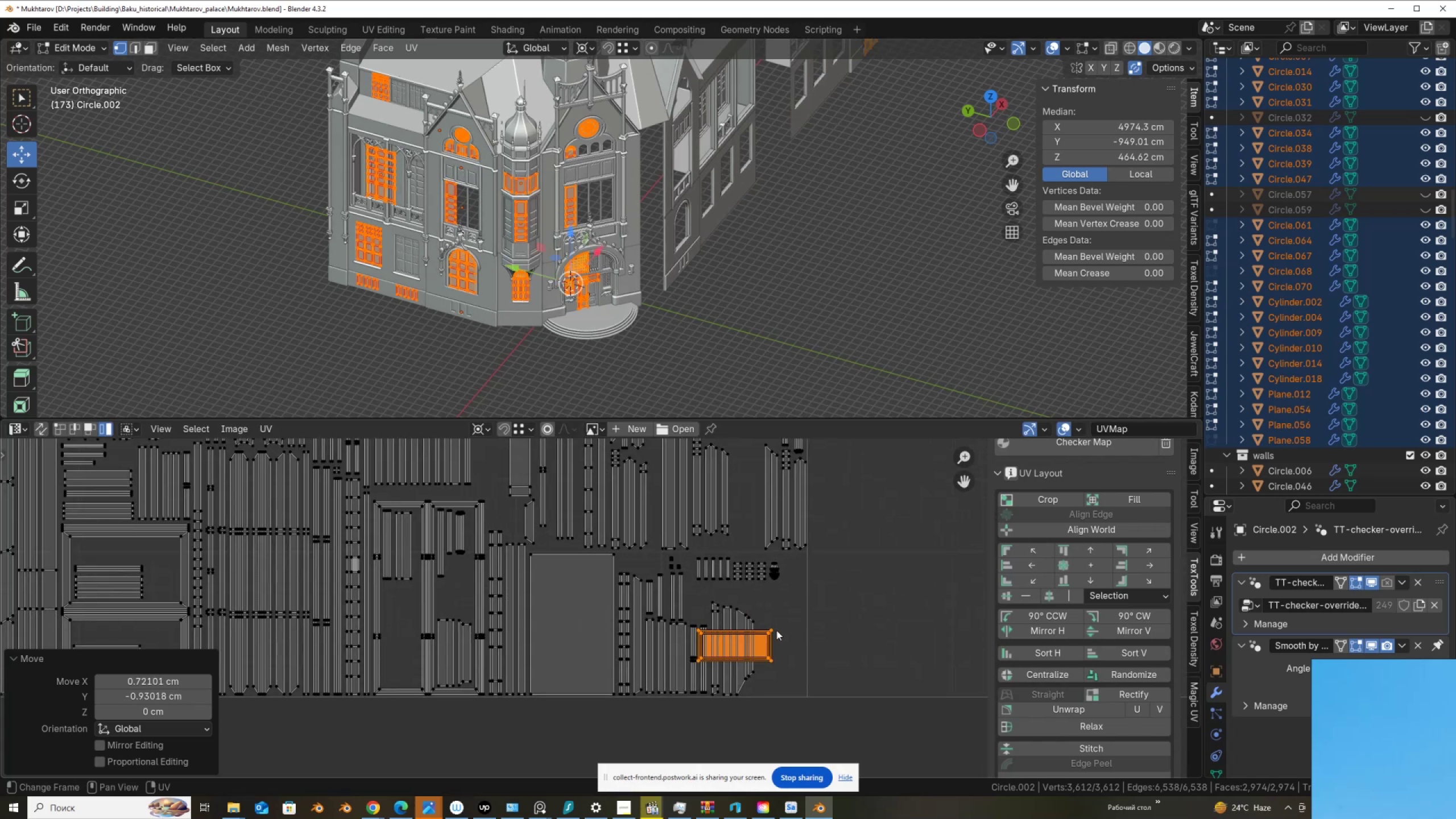 
key(R)
 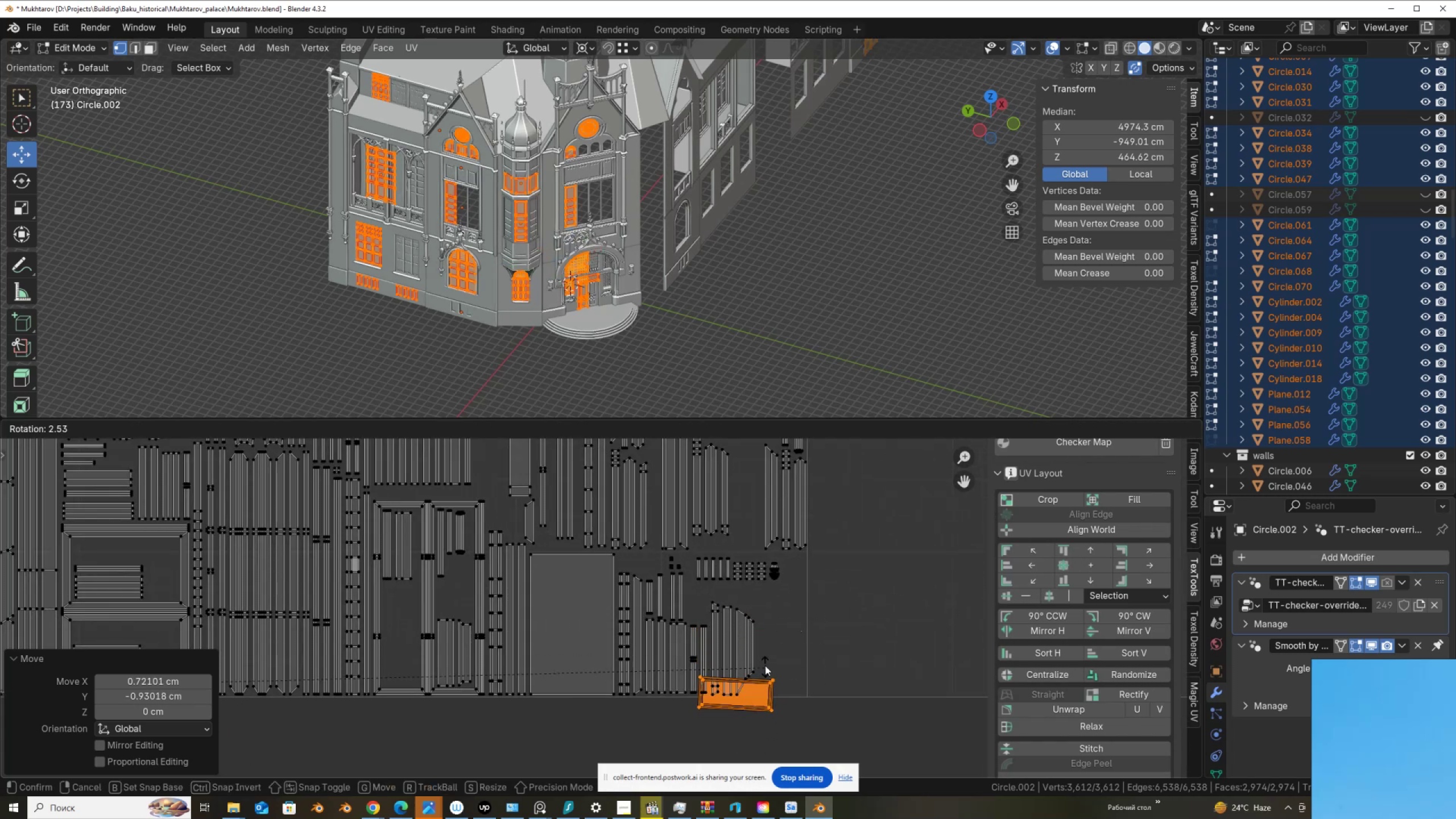 
right_click([765, 663])
 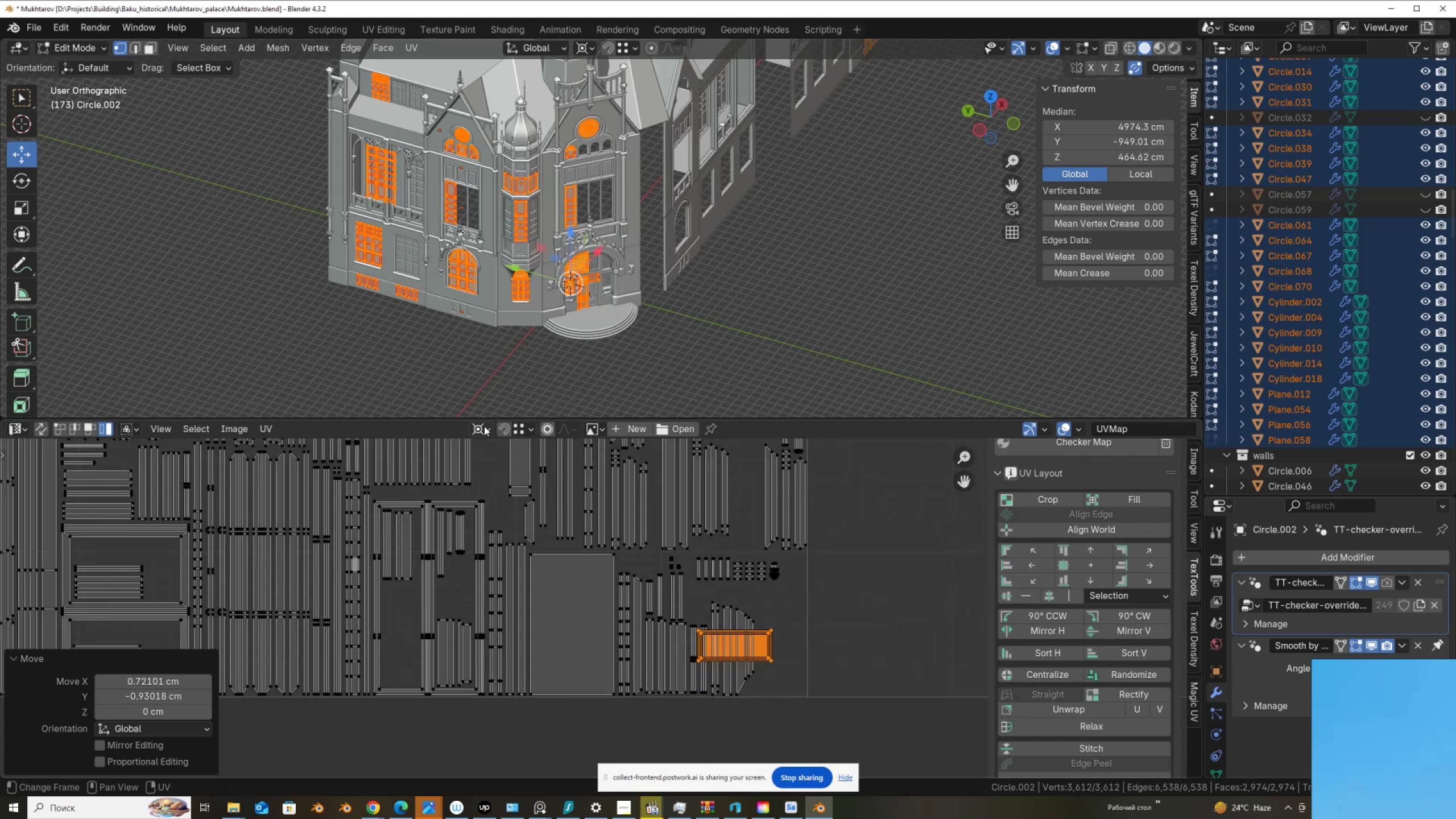 
left_click([484, 423])
 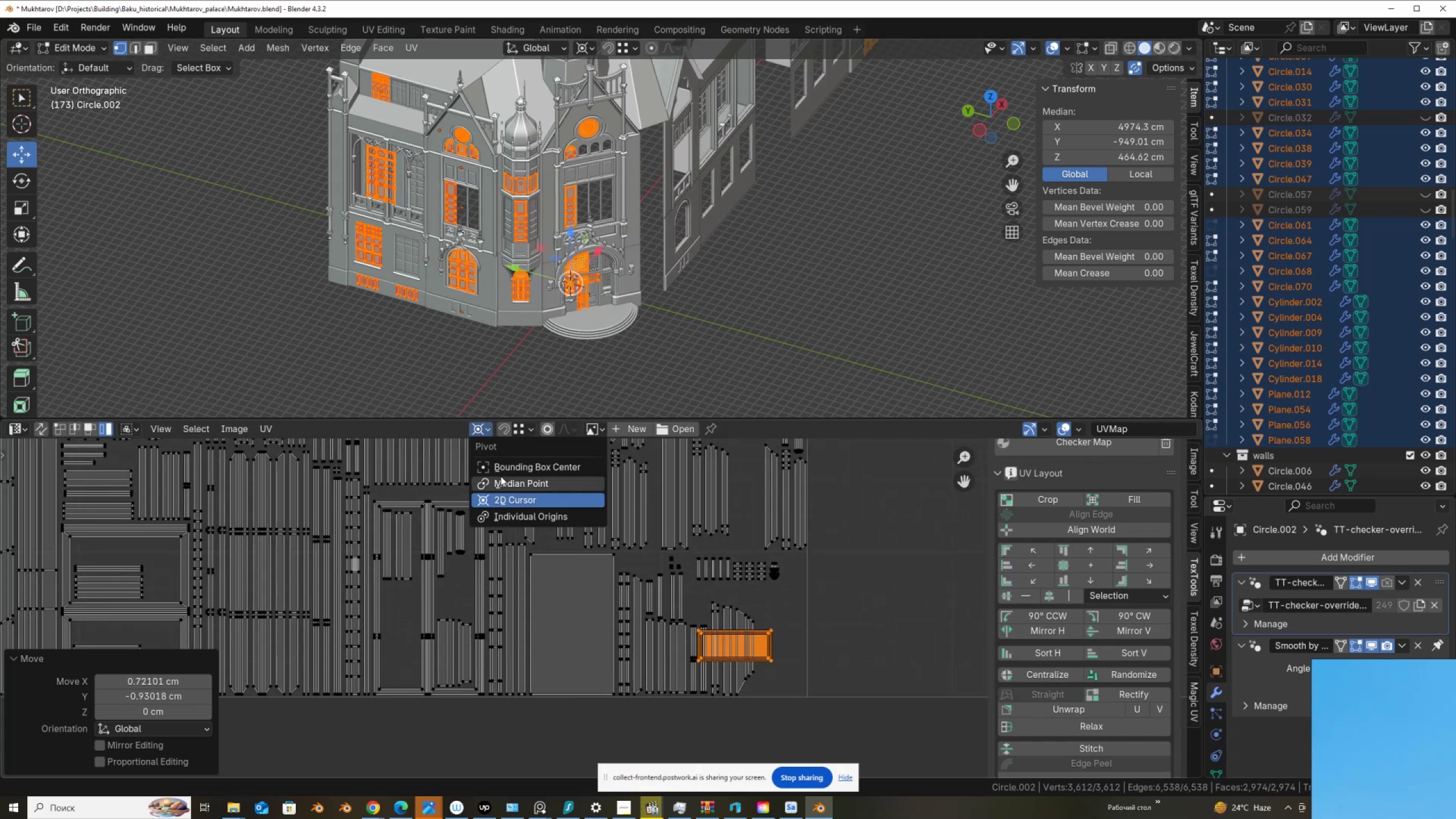 
left_click([500, 476])
 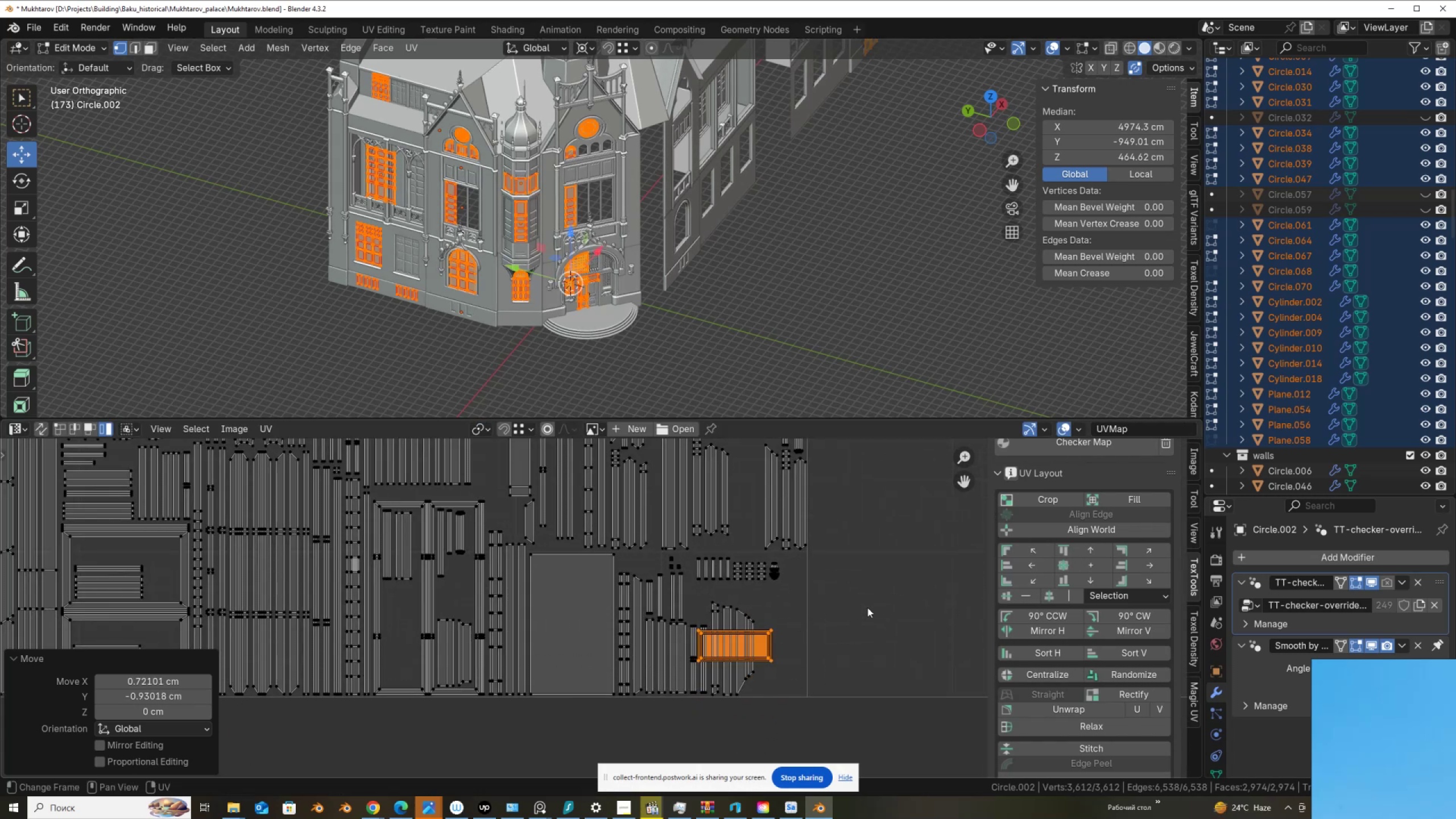 
key(R)
 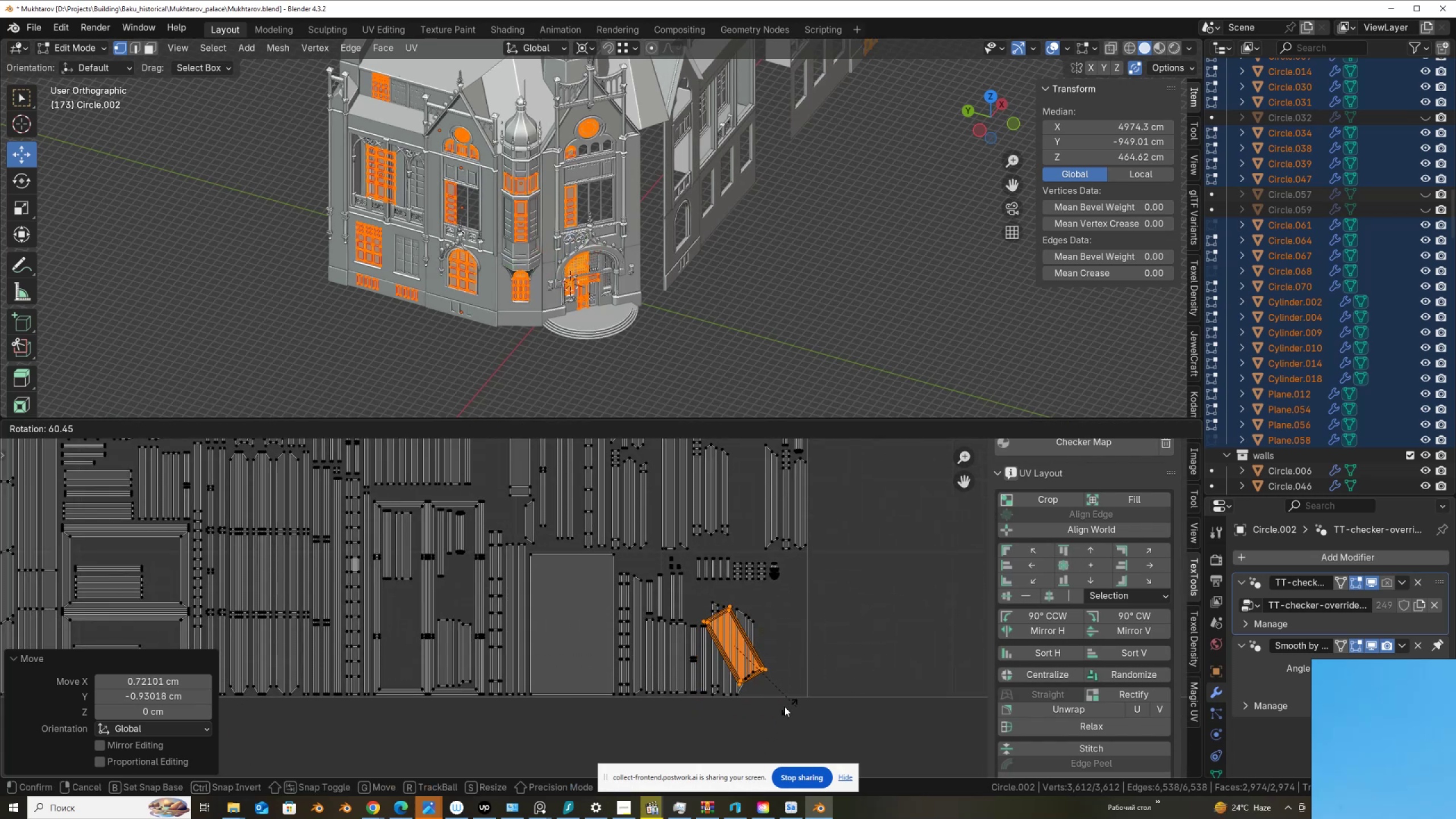 
hold_key(key=ControlLeft, duration=1.04)
left_click([755, 712])
 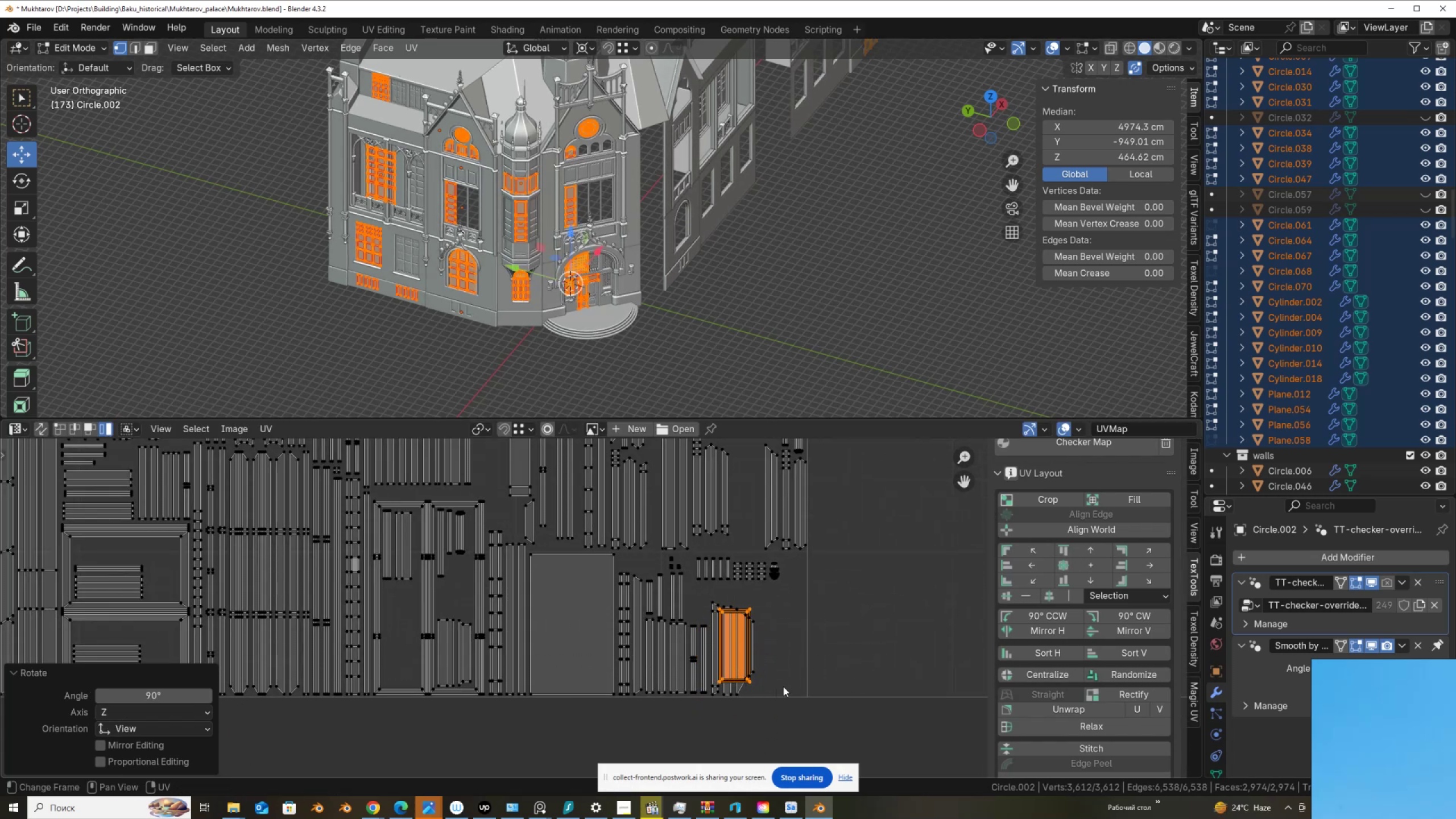 
key(S)
 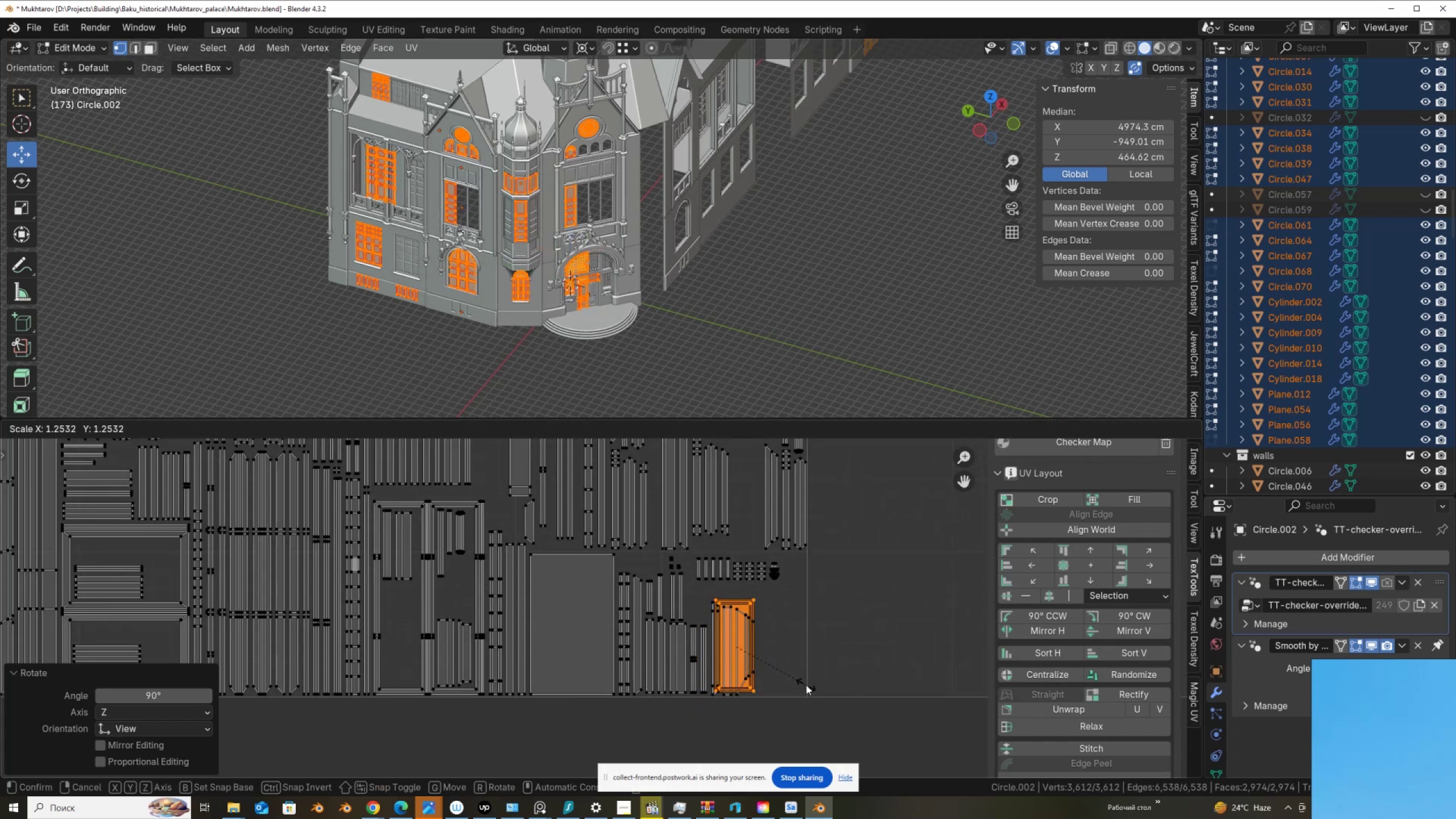 
left_click([806, 685])
 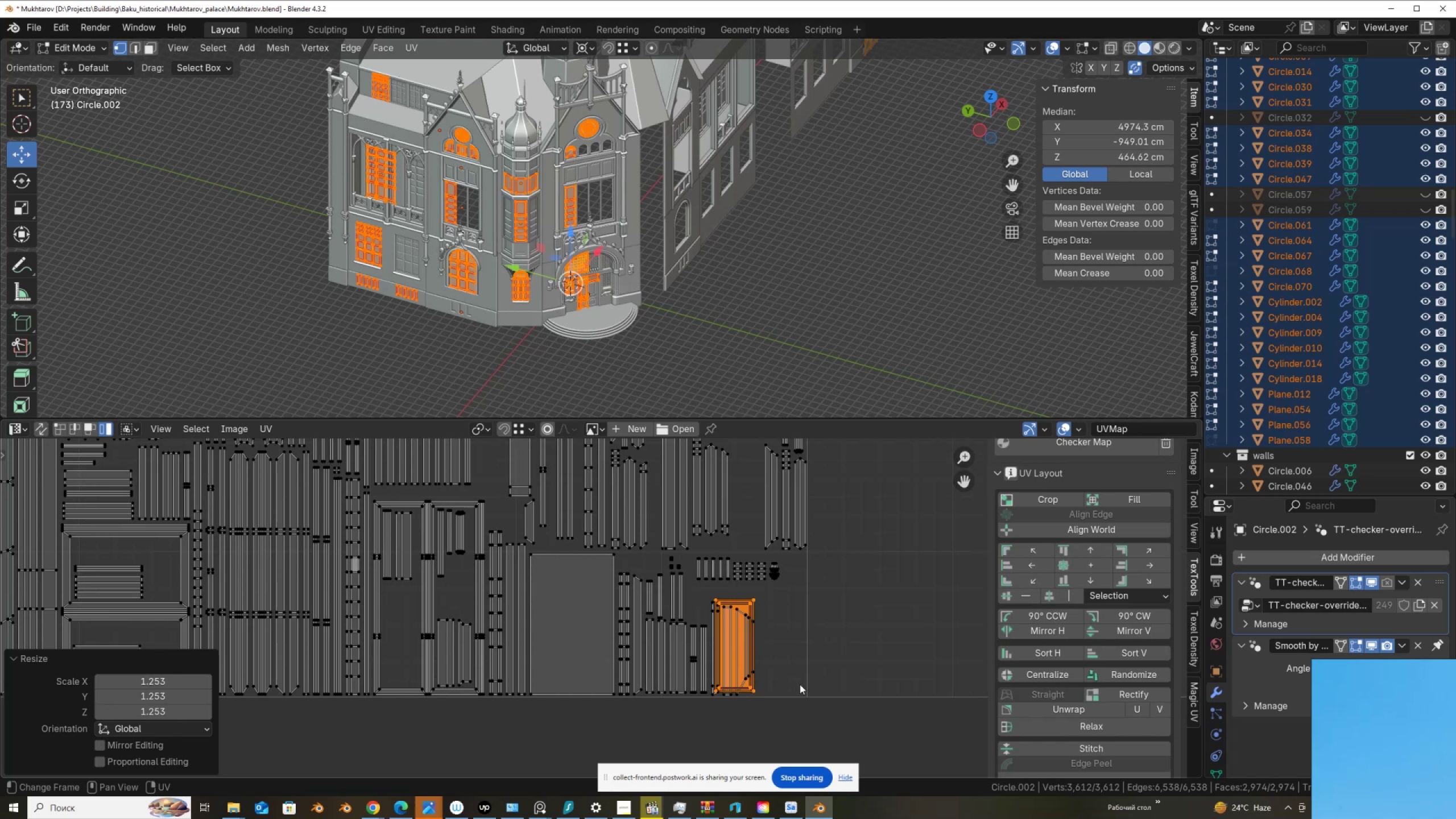 
key(G)
 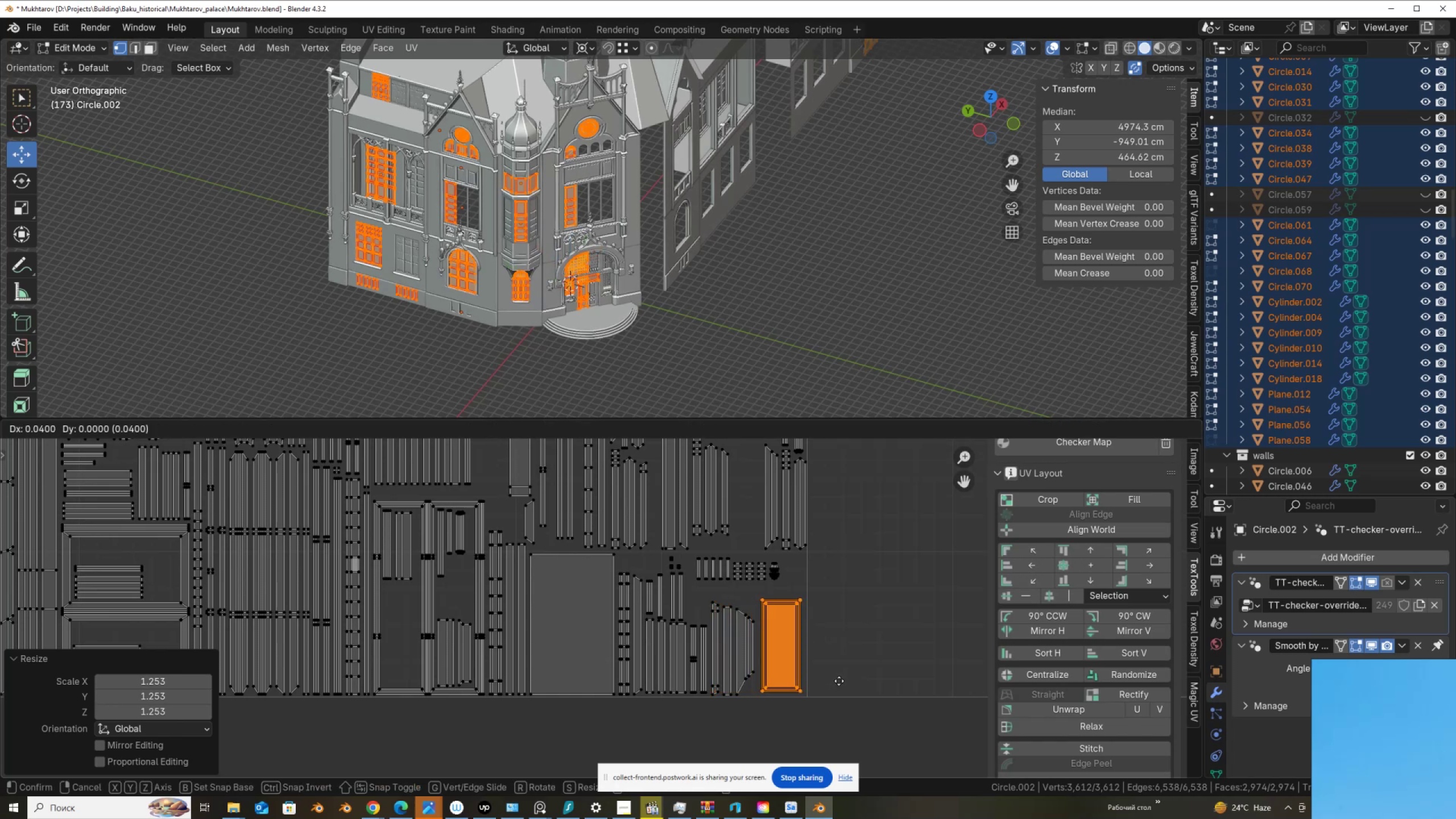 
left_click([839, 681])
 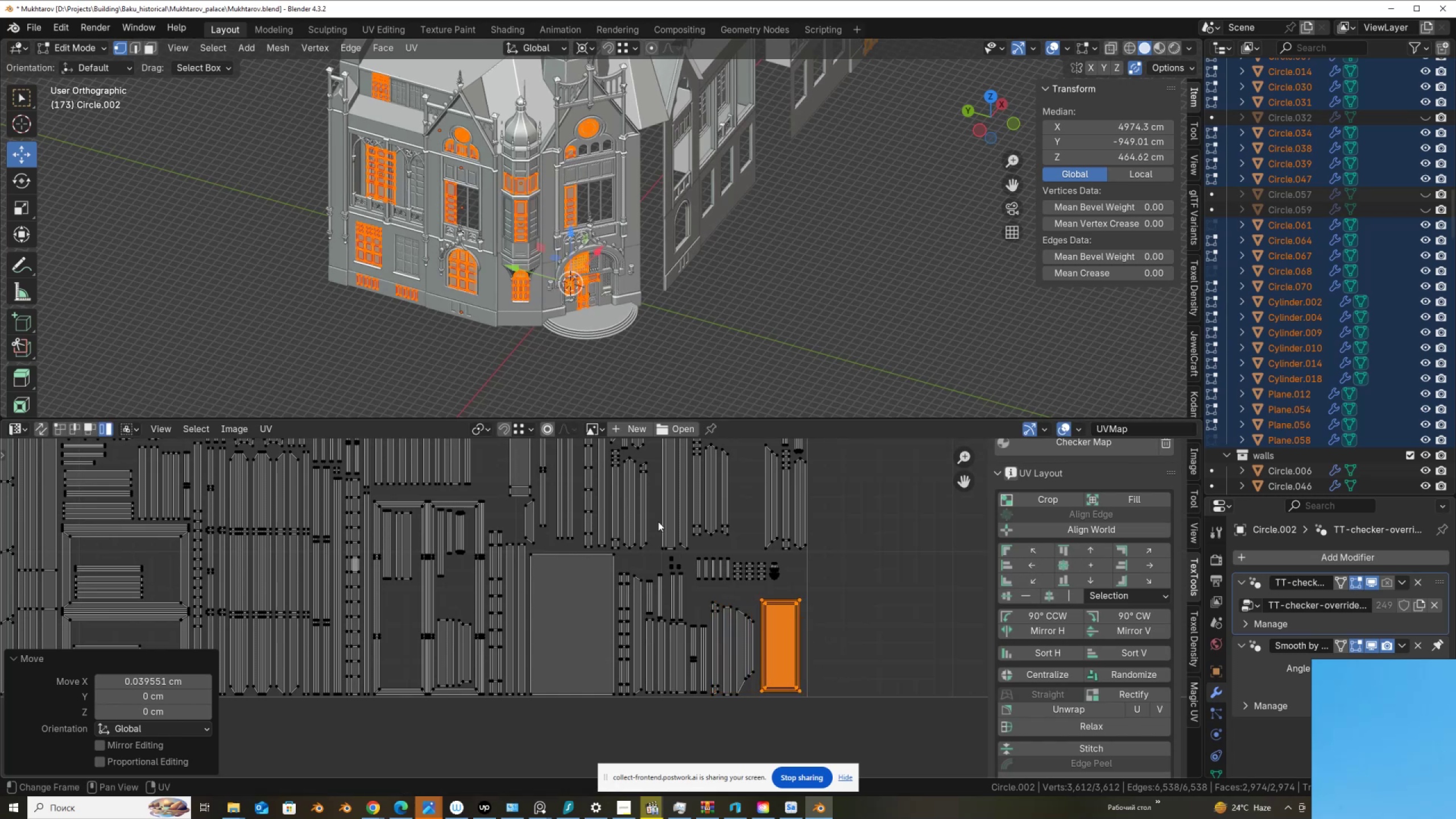 
scroll: coordinate [599, 528], scroll_direction: down, amount: 6.0
 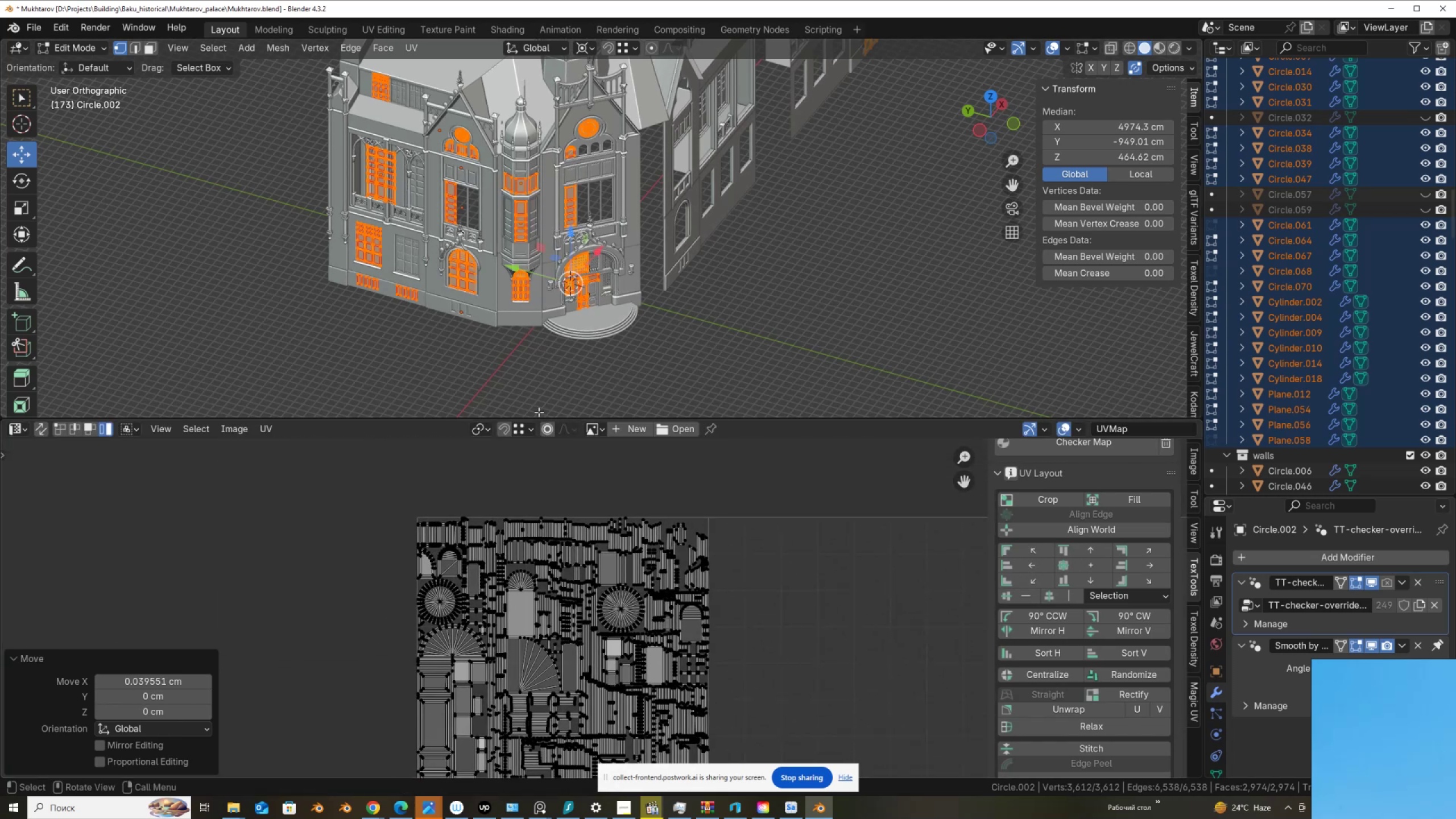 
left_click_drag(start_coordinate=[531, 417], to_coordinate=[533, 429])
 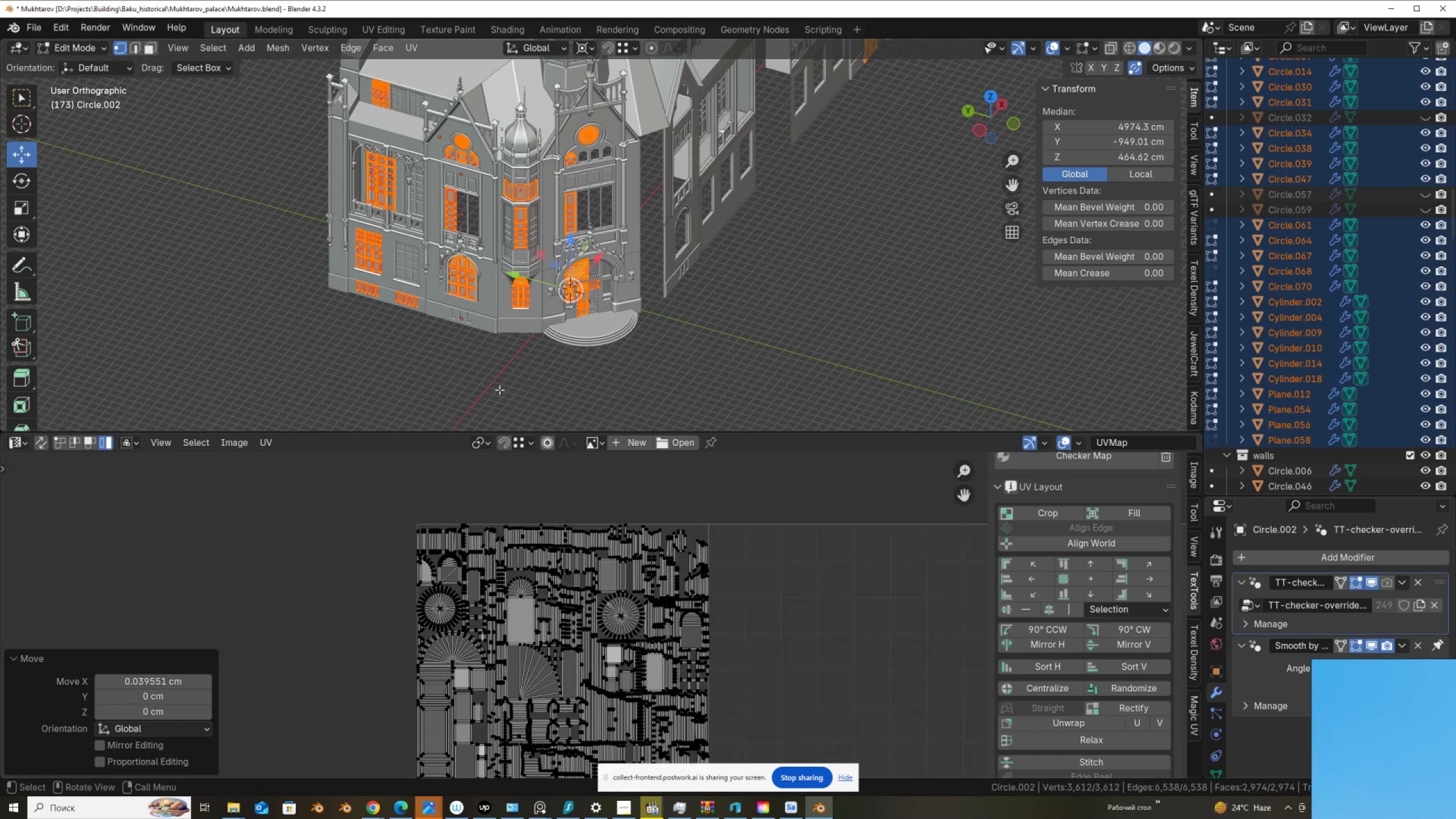 
key(Tab)
 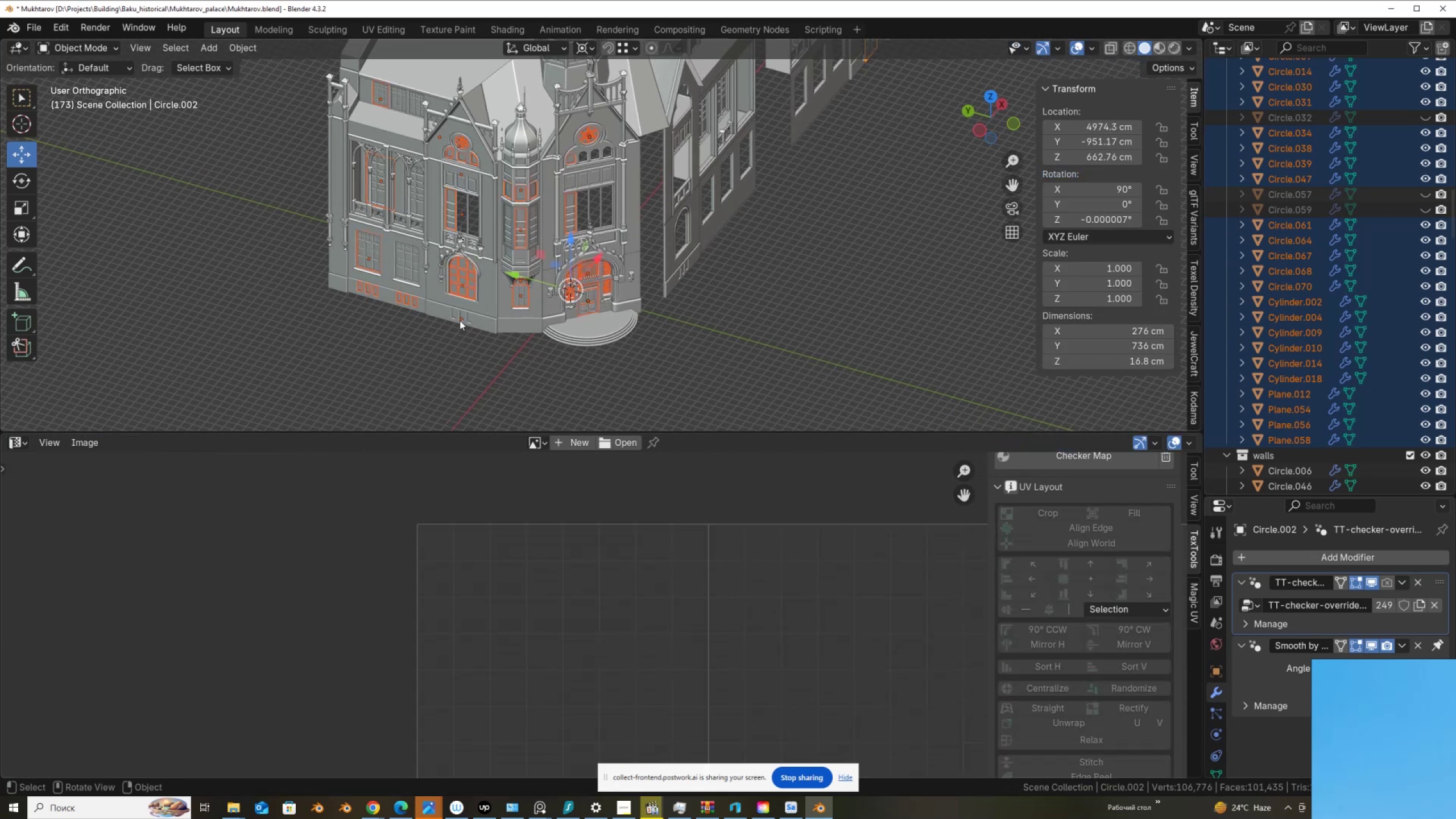 
left_click([460, 320])
 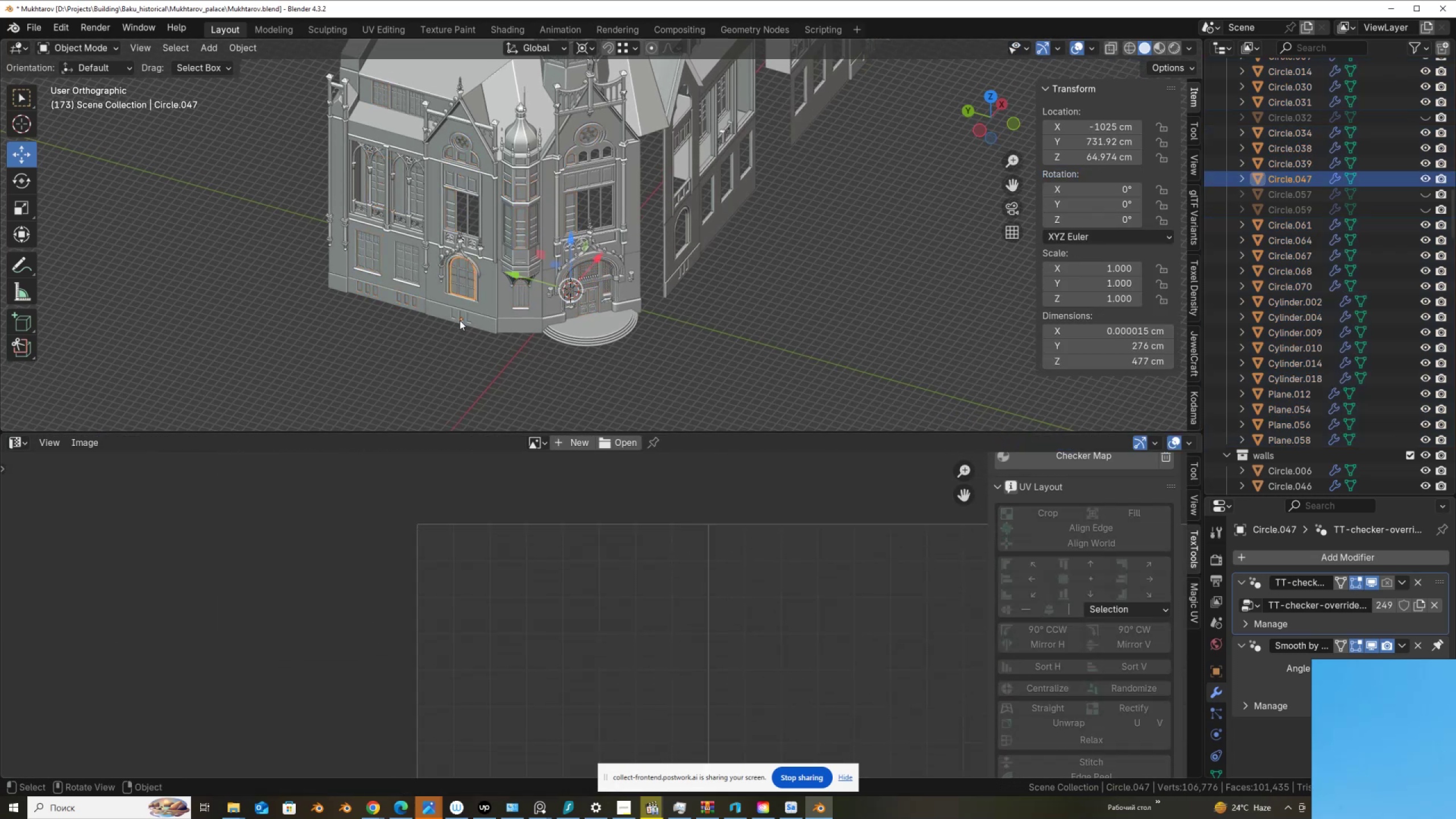 
key(Tab)
 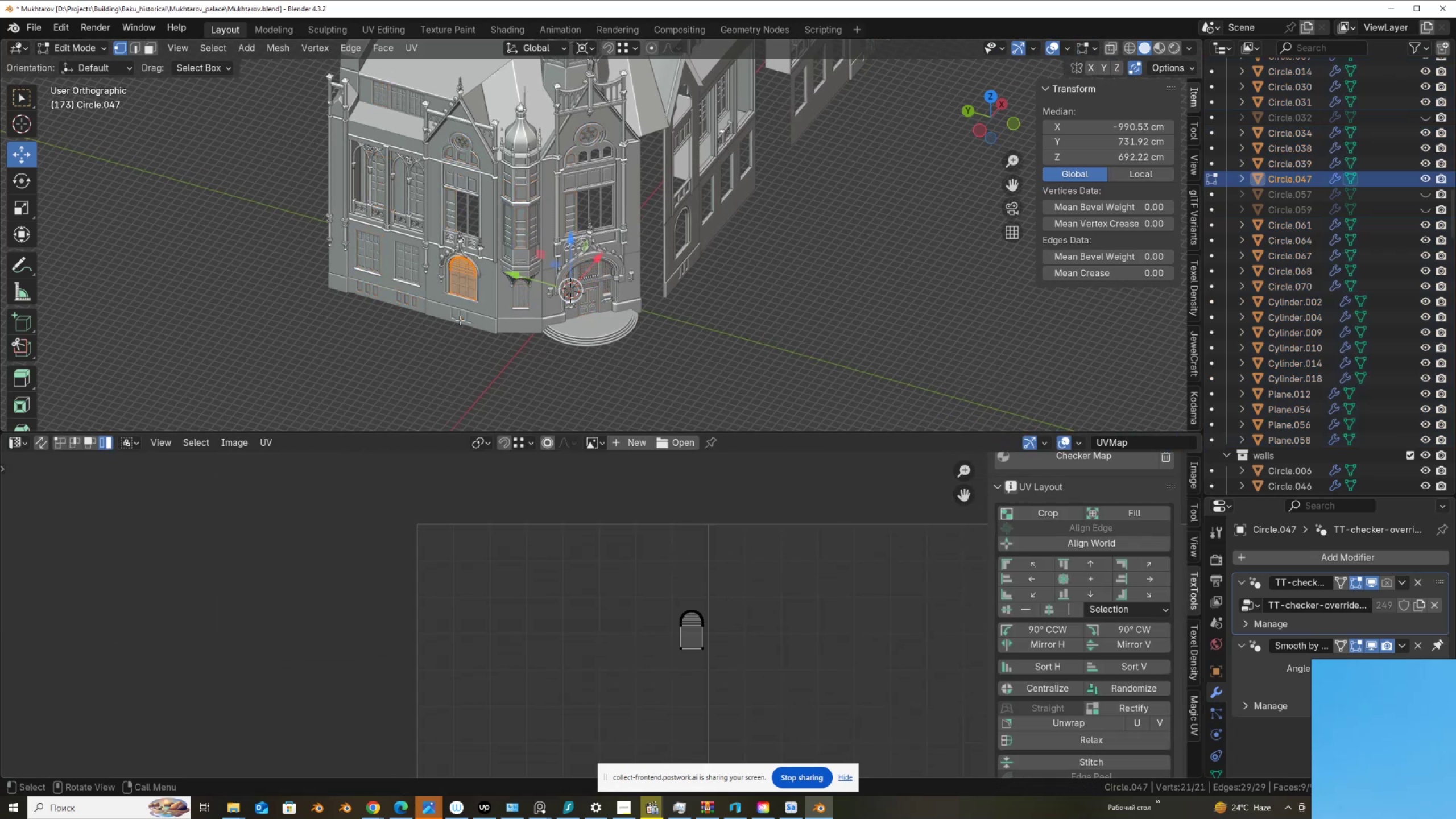 
scroll: coordinate [460, 320], scroll_direction: up, amount: 2.0
 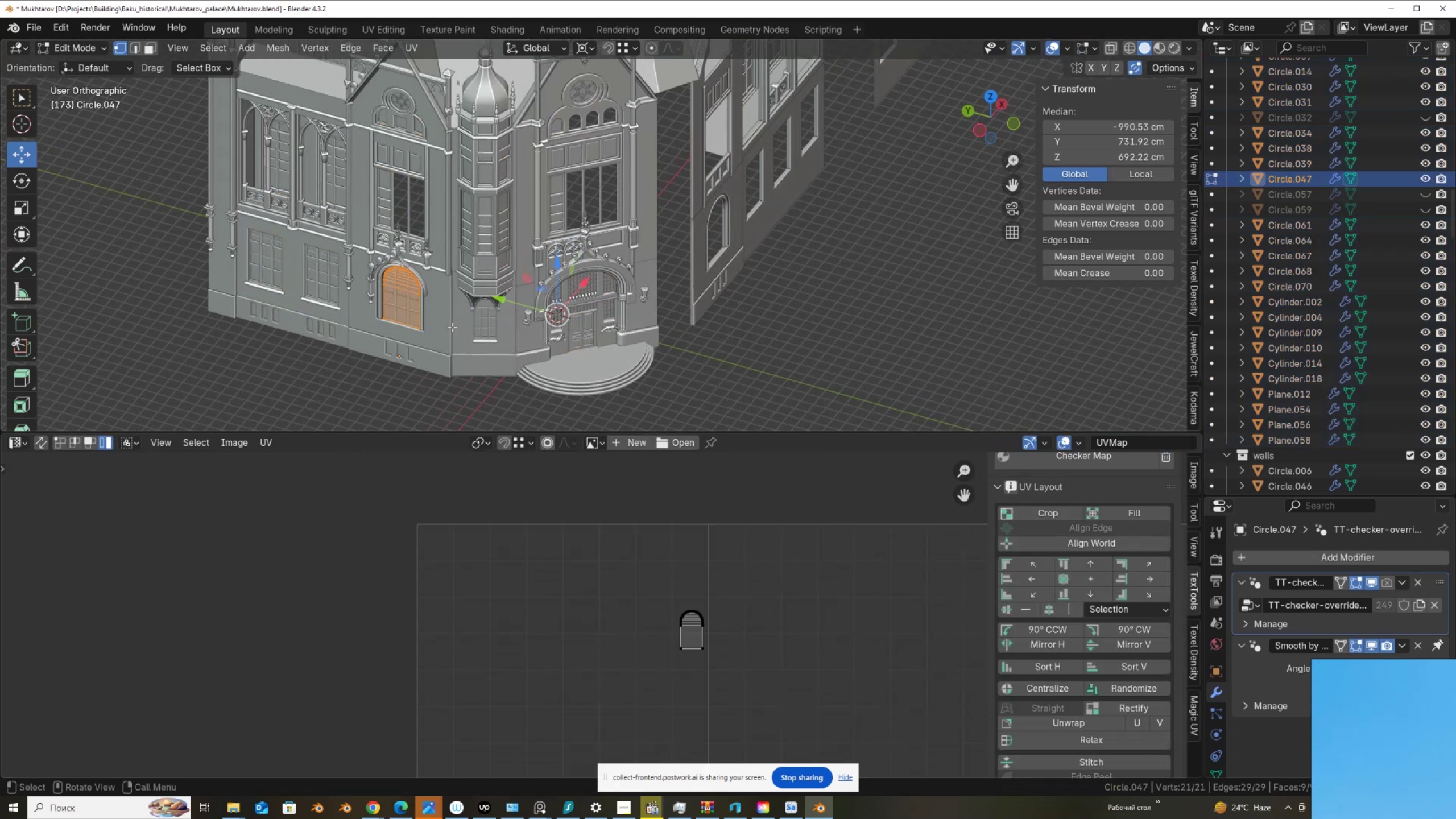 
key(Tab)
 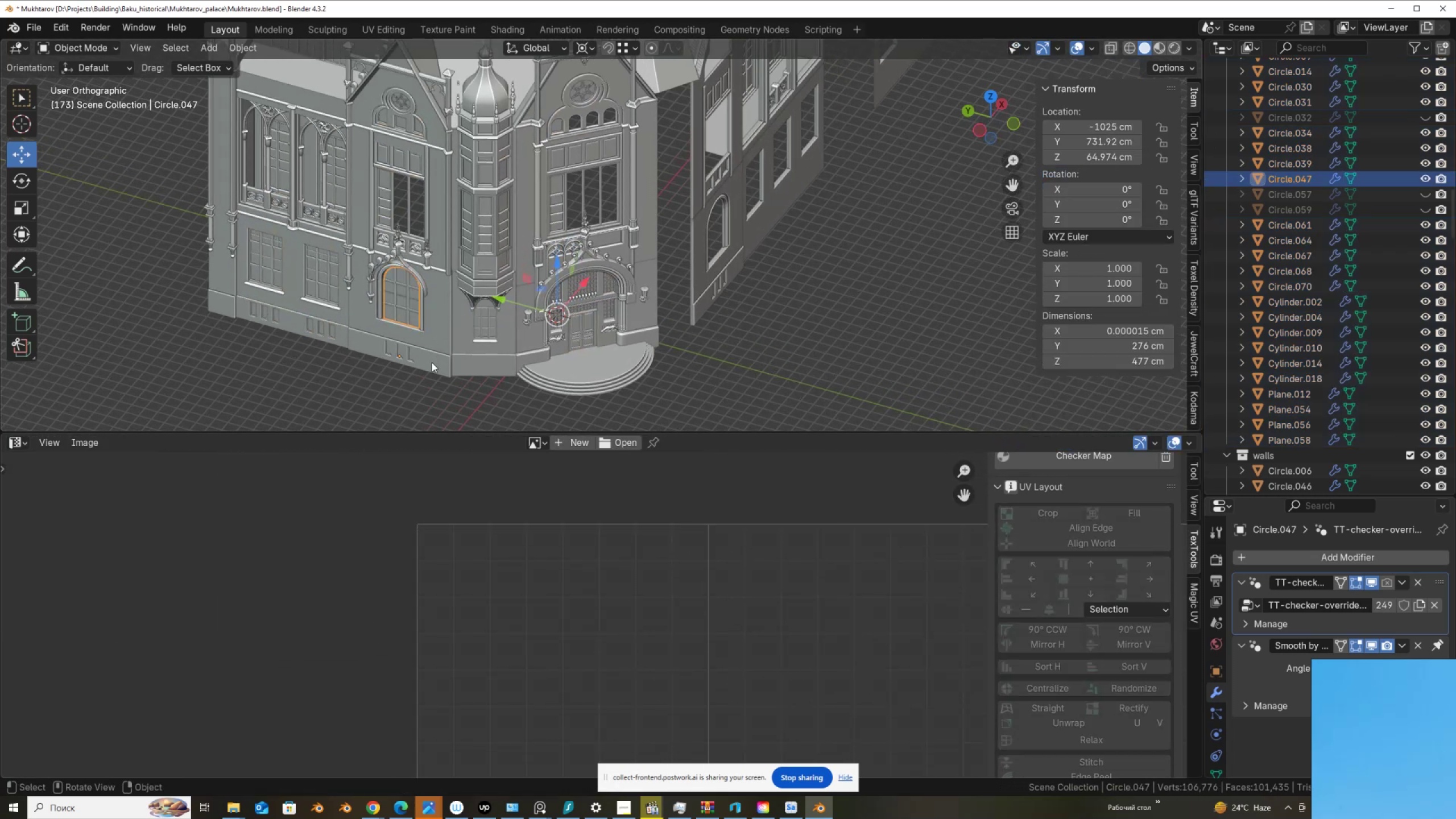 
left_click([432, 362])
 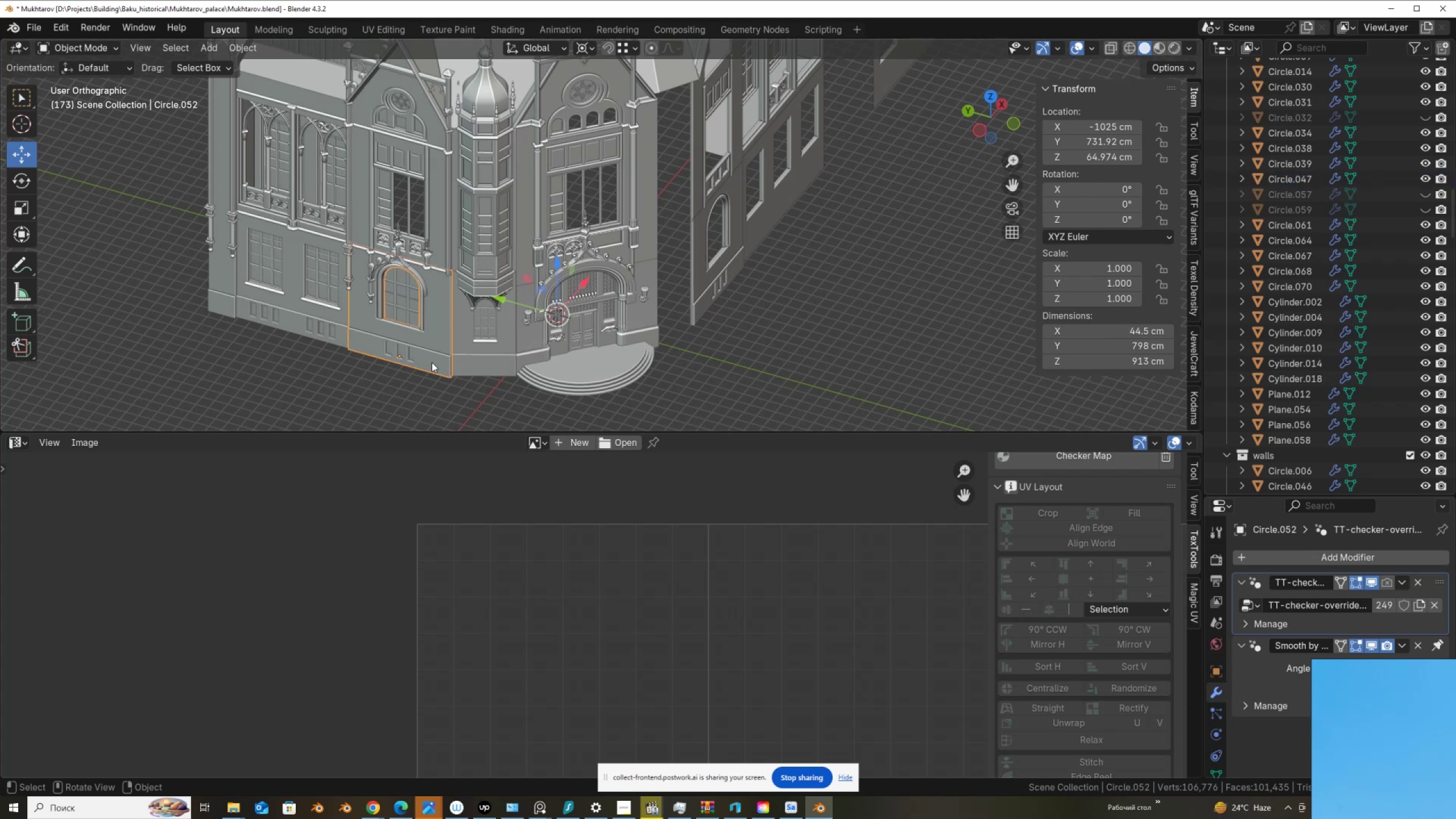 
key(Tab)
 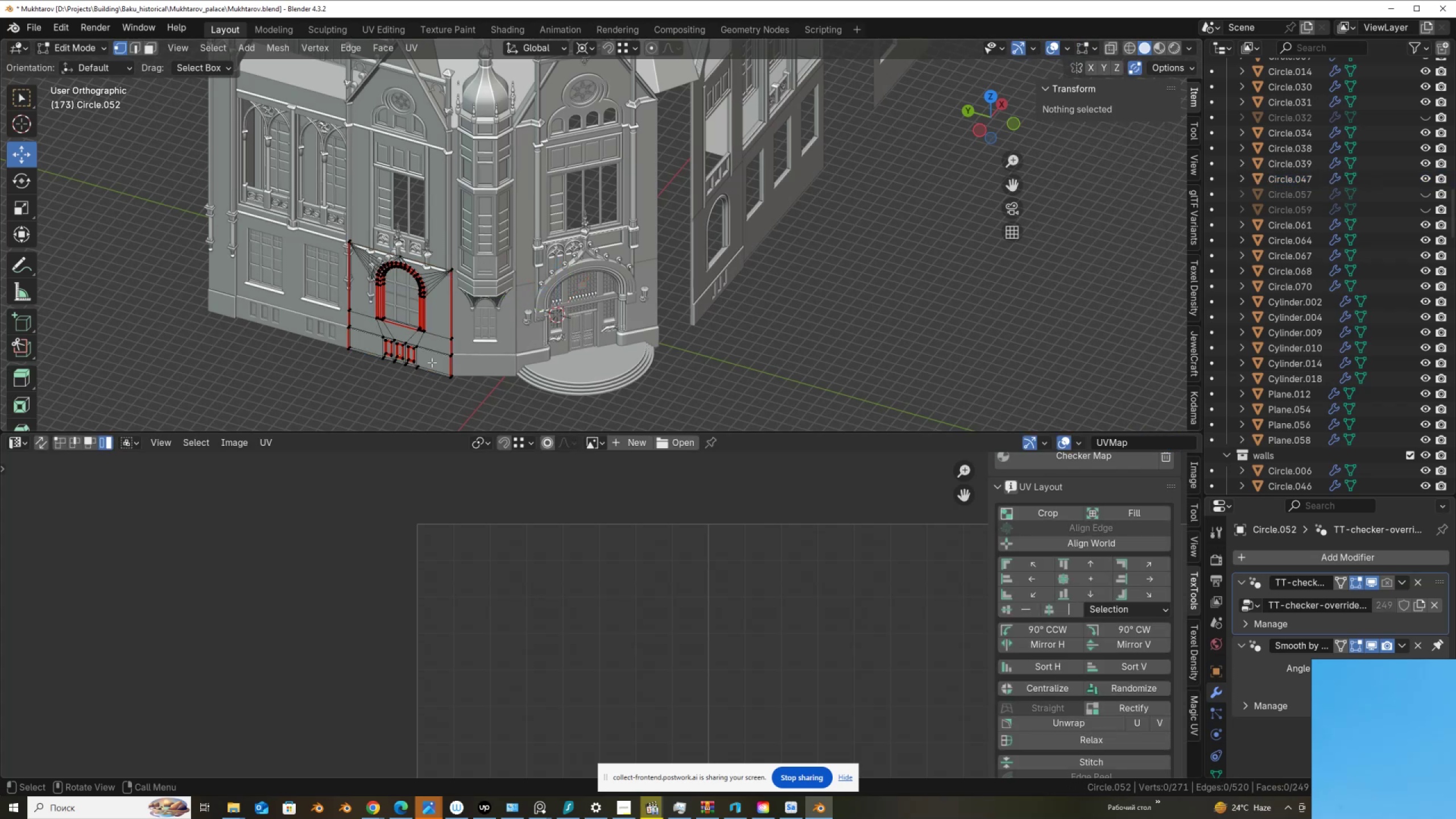 
scroll: coordinate [432, 362], scroll_direction: up, amount: 3.0
 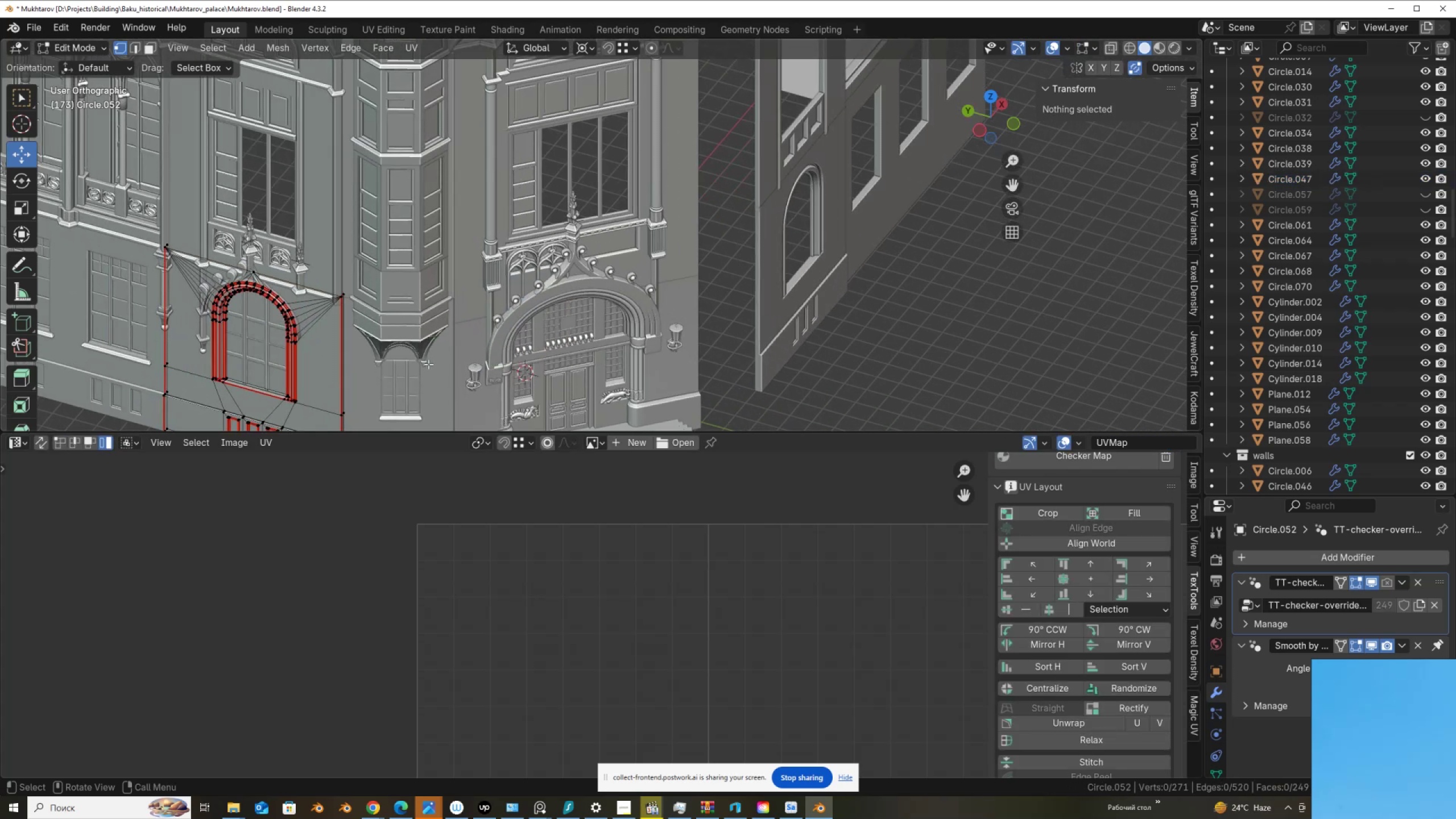 
hold_key(key=ShiftLeft, duration=0.43)
 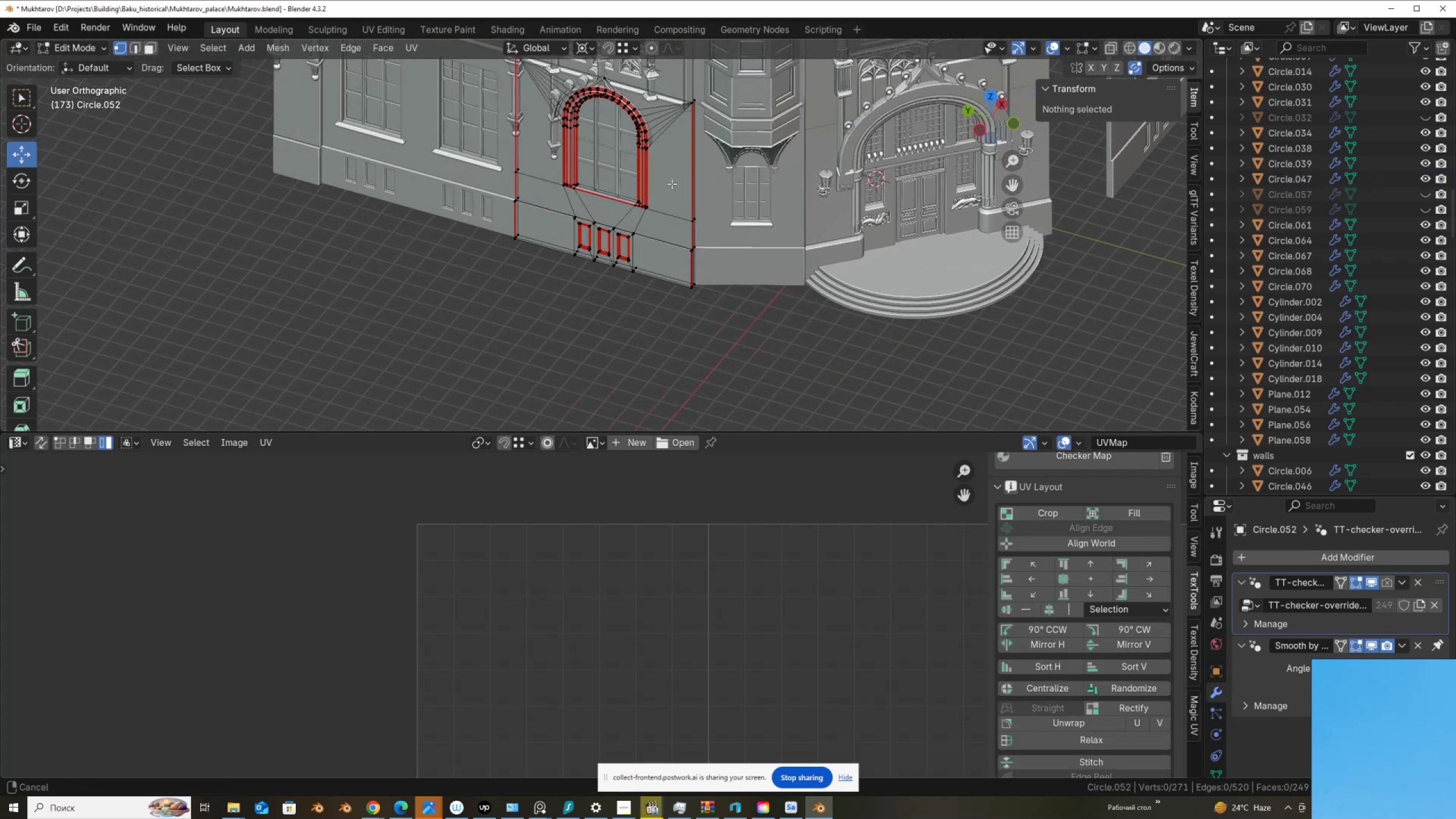 
scroll: coordinate [628, 231], scroll_direction: up, amount: 6.0
 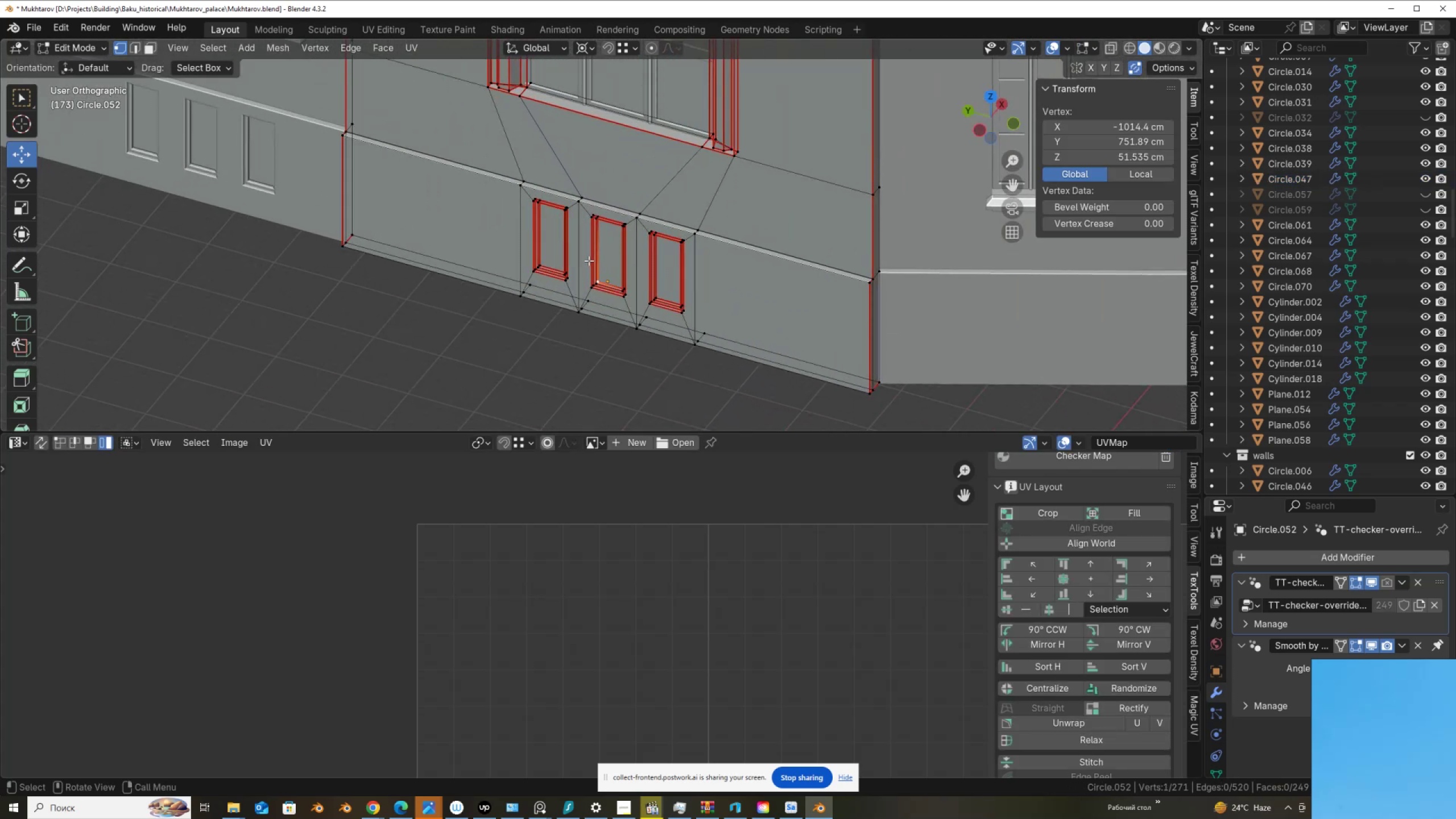 
key(3)
 